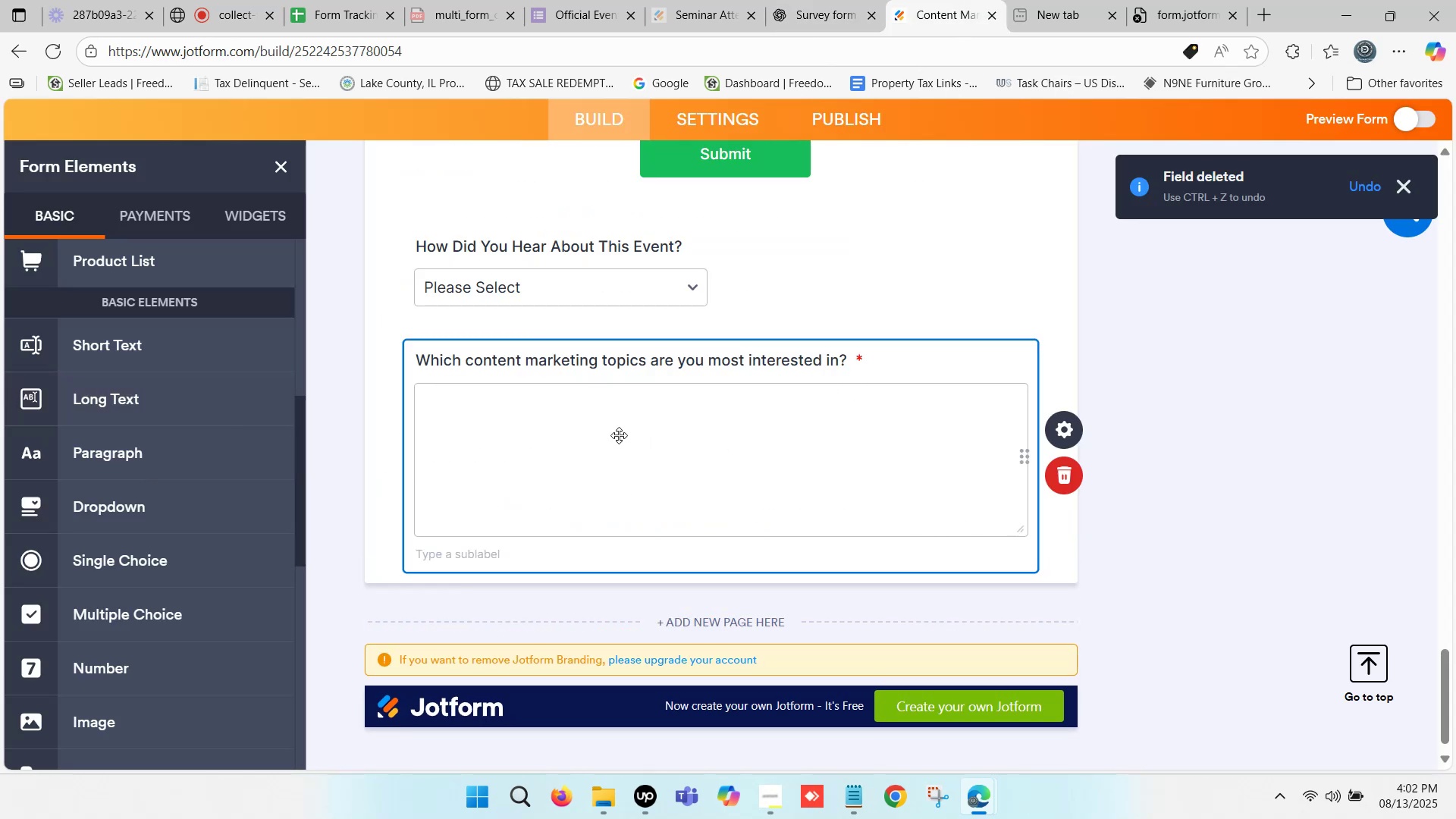 
double_click([619, 435])
 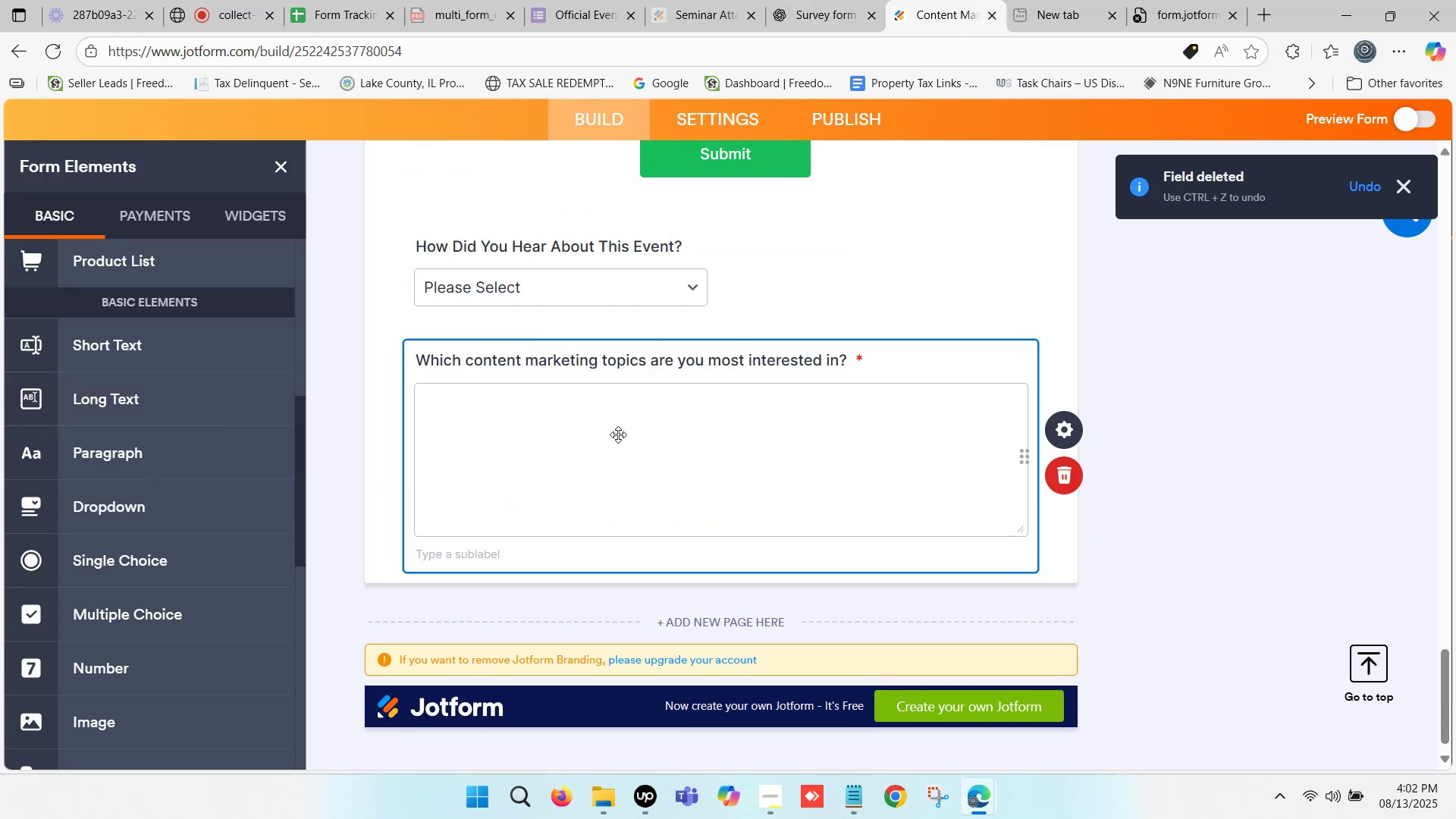 
triple_click([618, 435])
 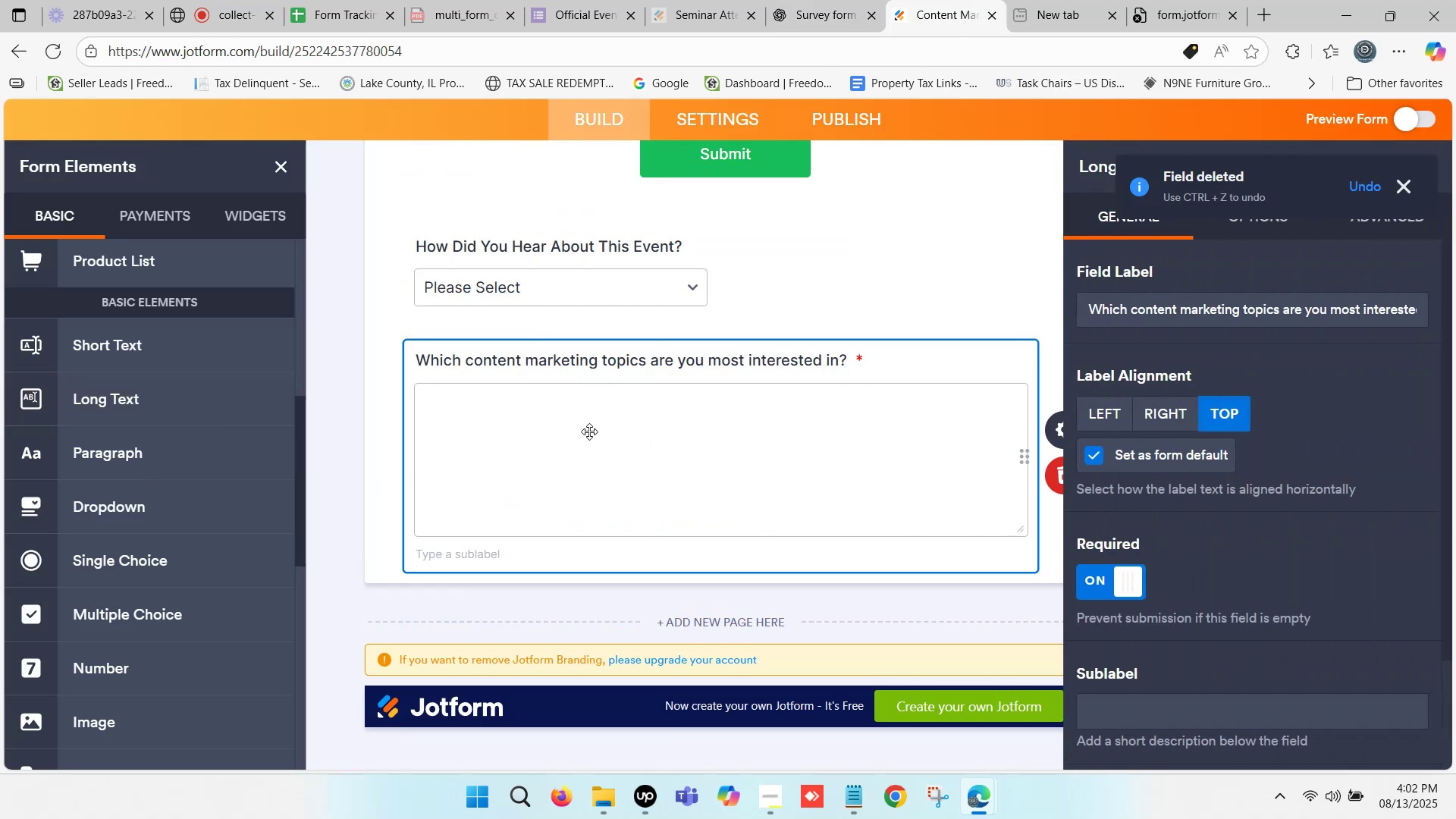 
left_click([616, 425])
 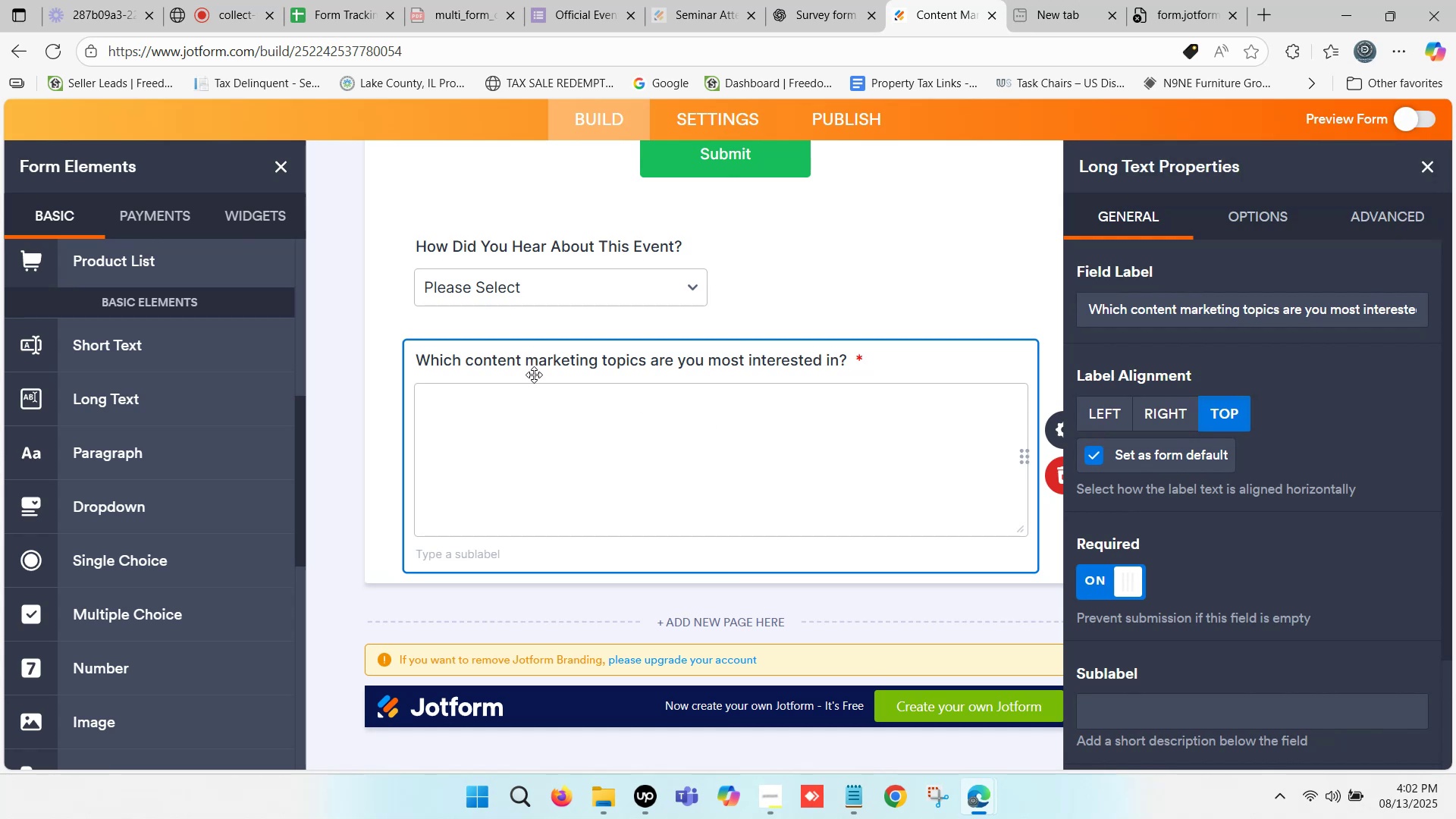 
wait(6.06)
 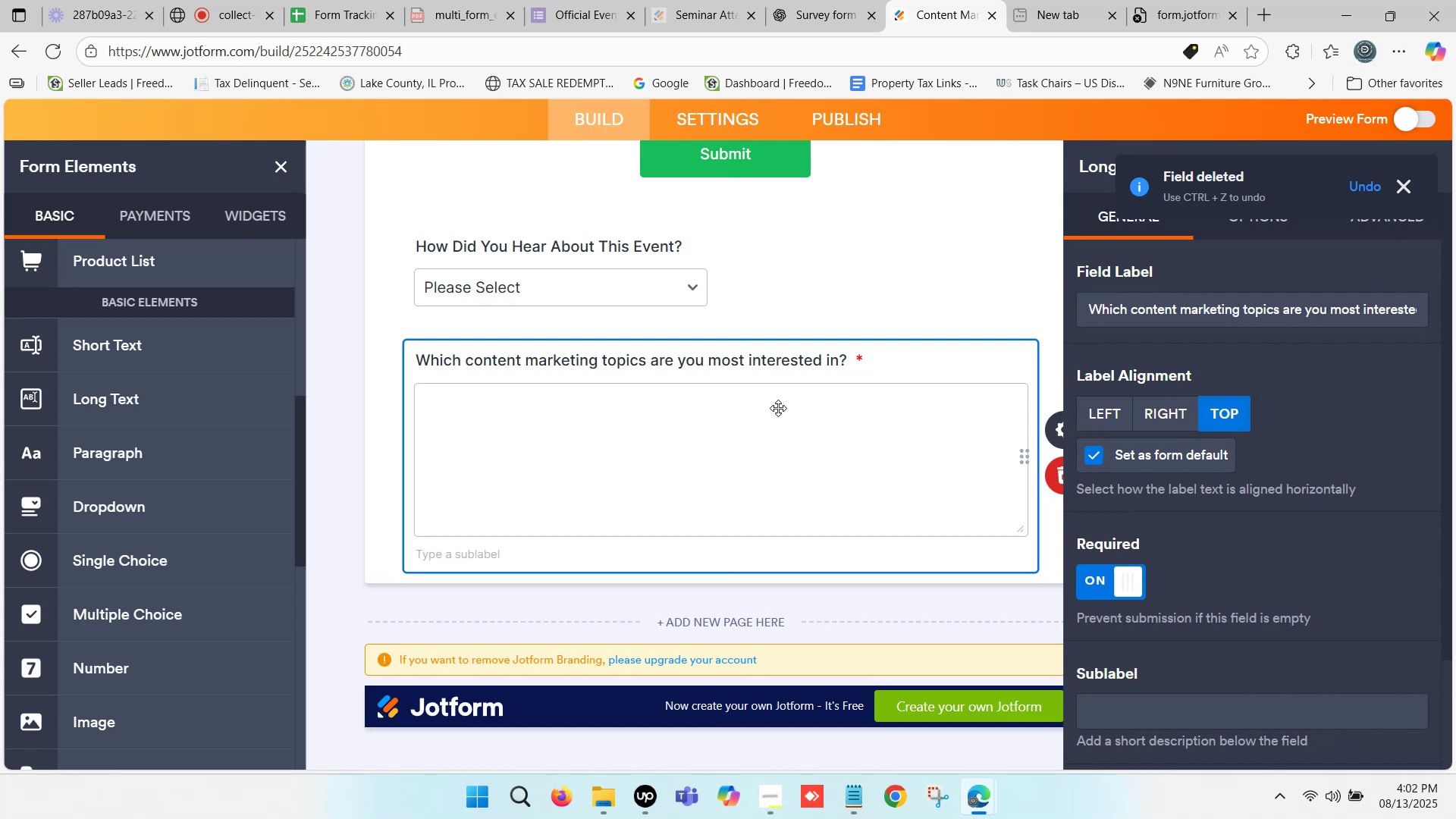 
left_click_drag(start_coordinate=[413, 359], to_coordinate=[549, 372])
 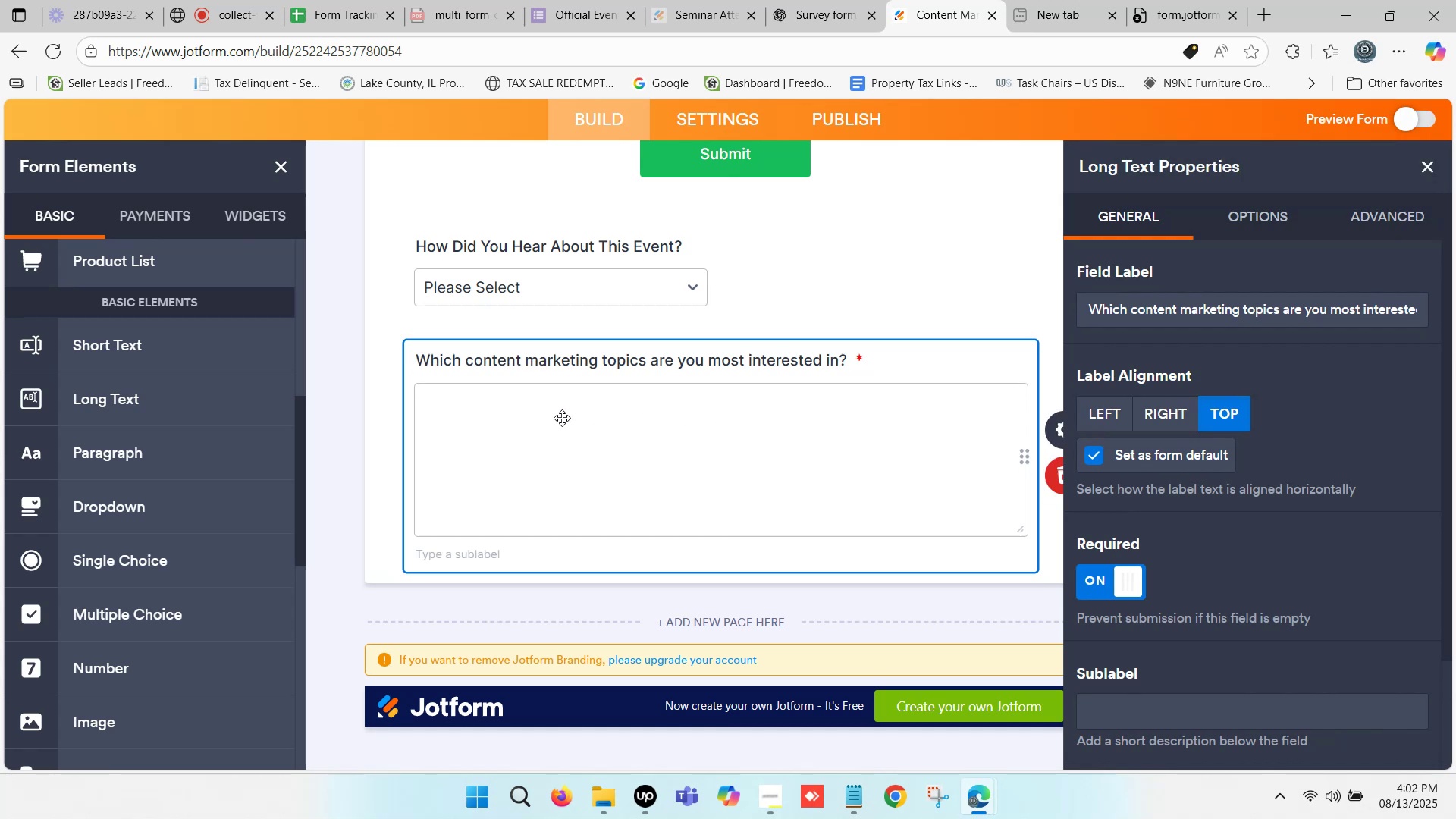 
left_click([562, 422])
 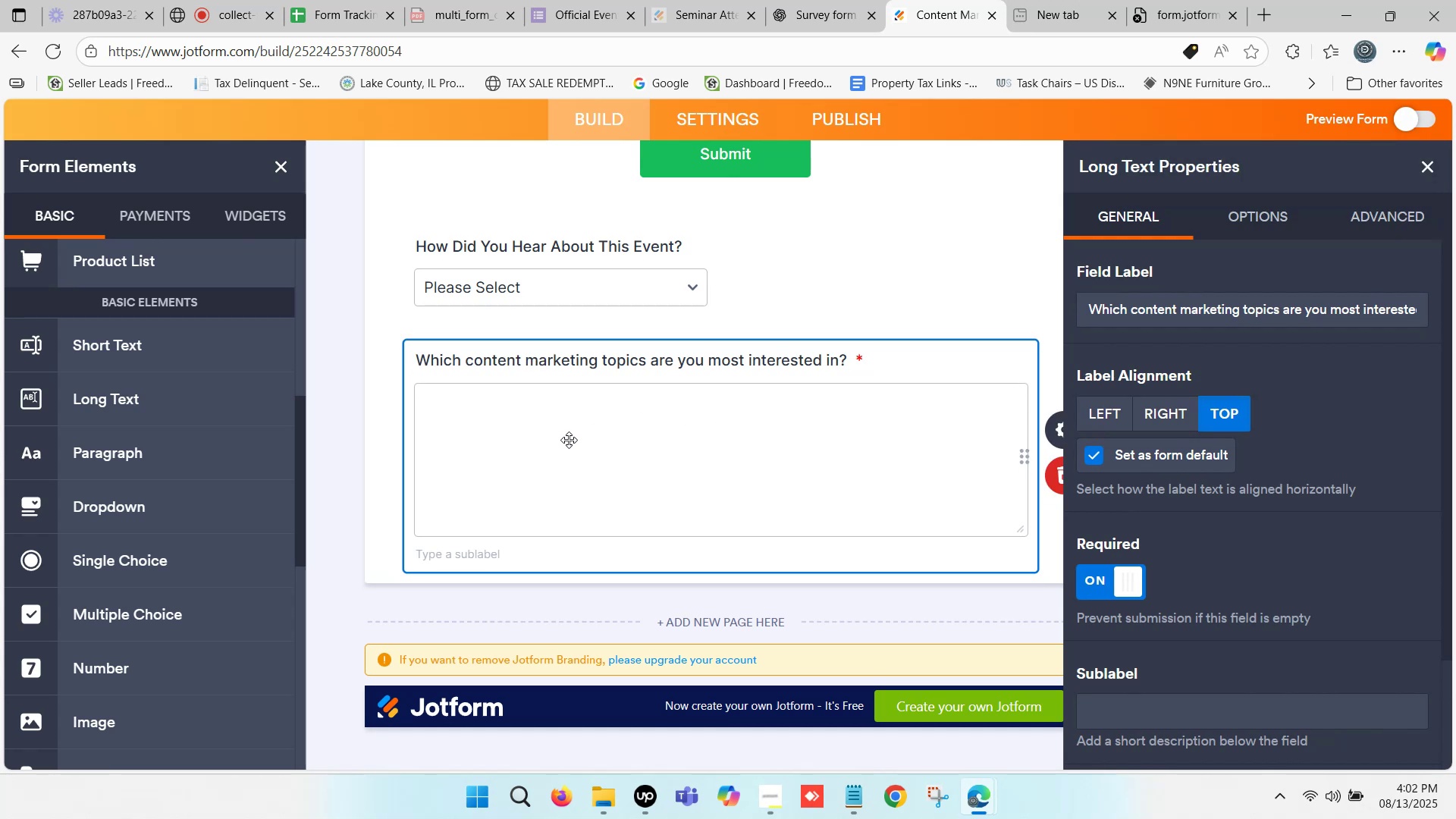 
scroll: coordinate [650, 502], scroll_direction: down, amount: 2.0
 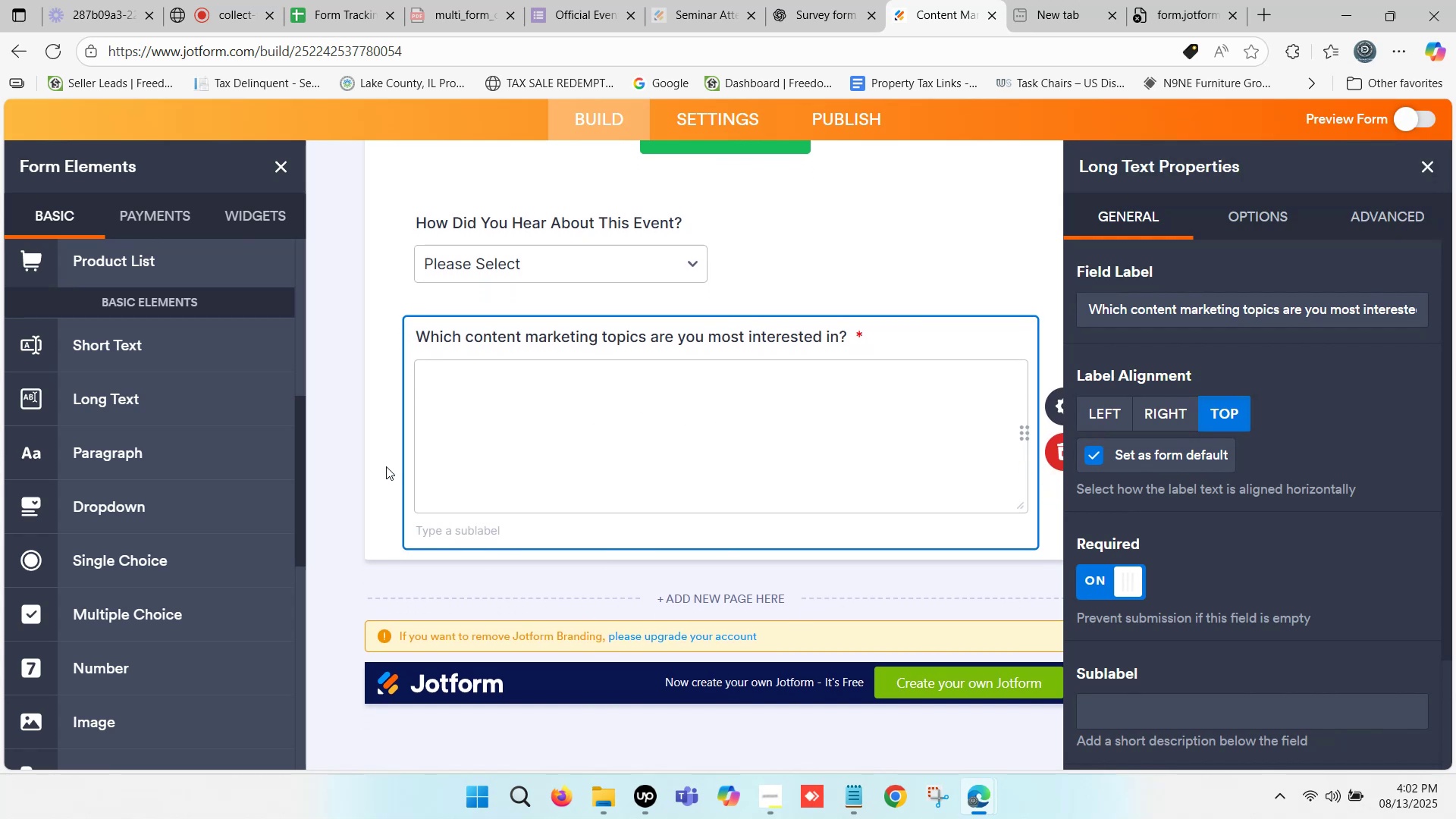 
left_click([353, 460])
 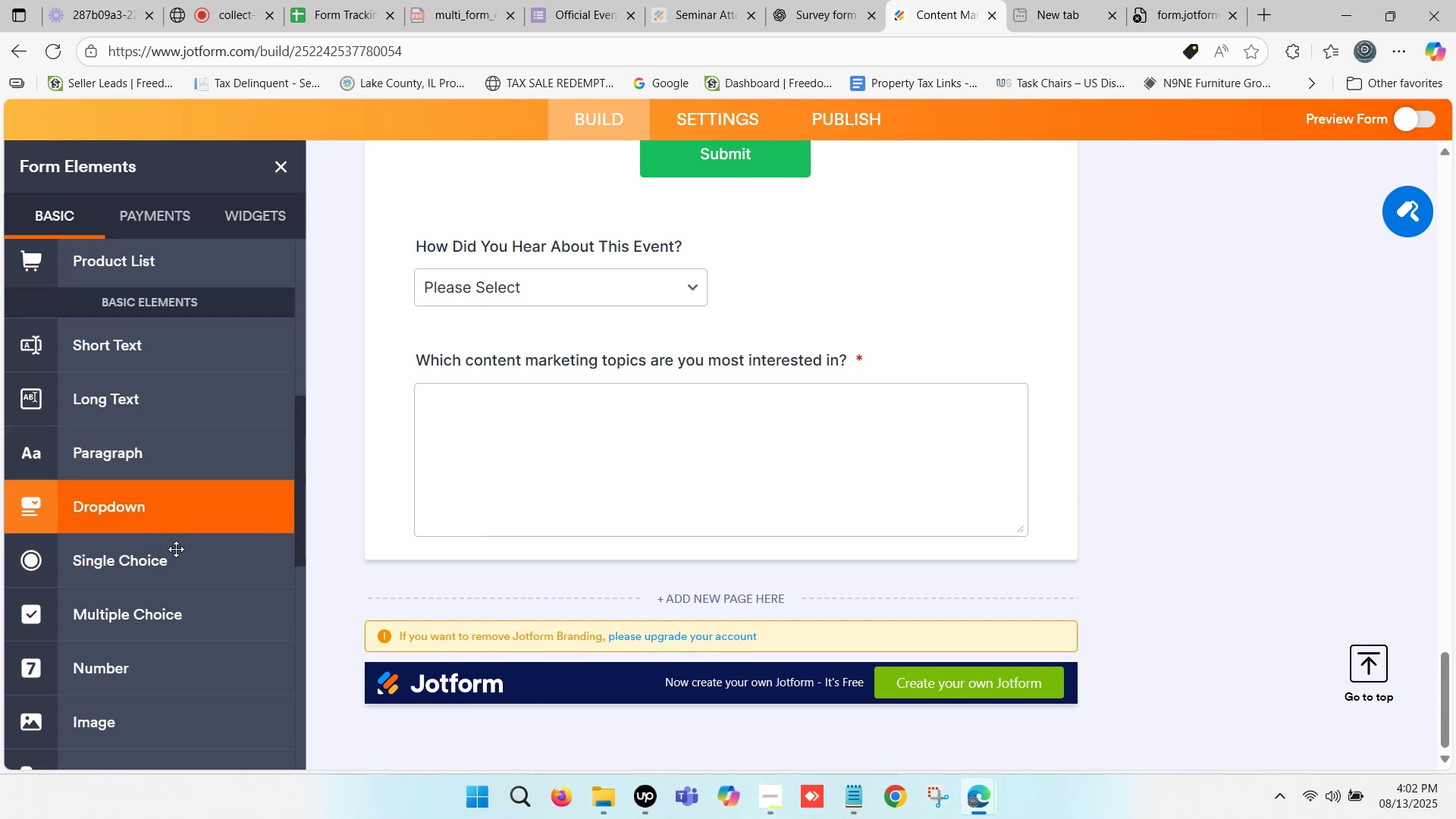 
scroll: coordinate [165, 462], scroll_direction: down, amount: 1.0
 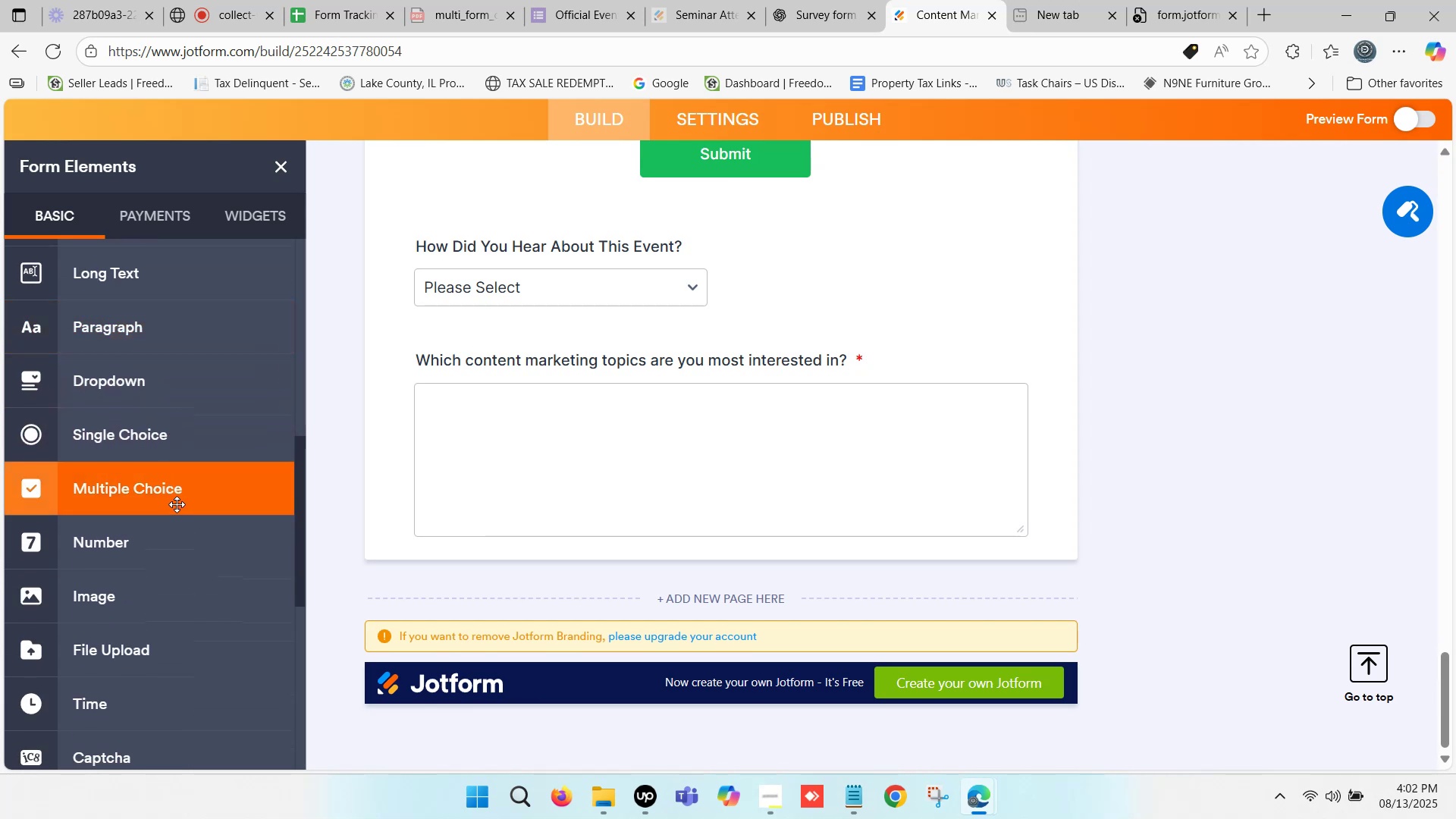 
left_click([575, 433])
 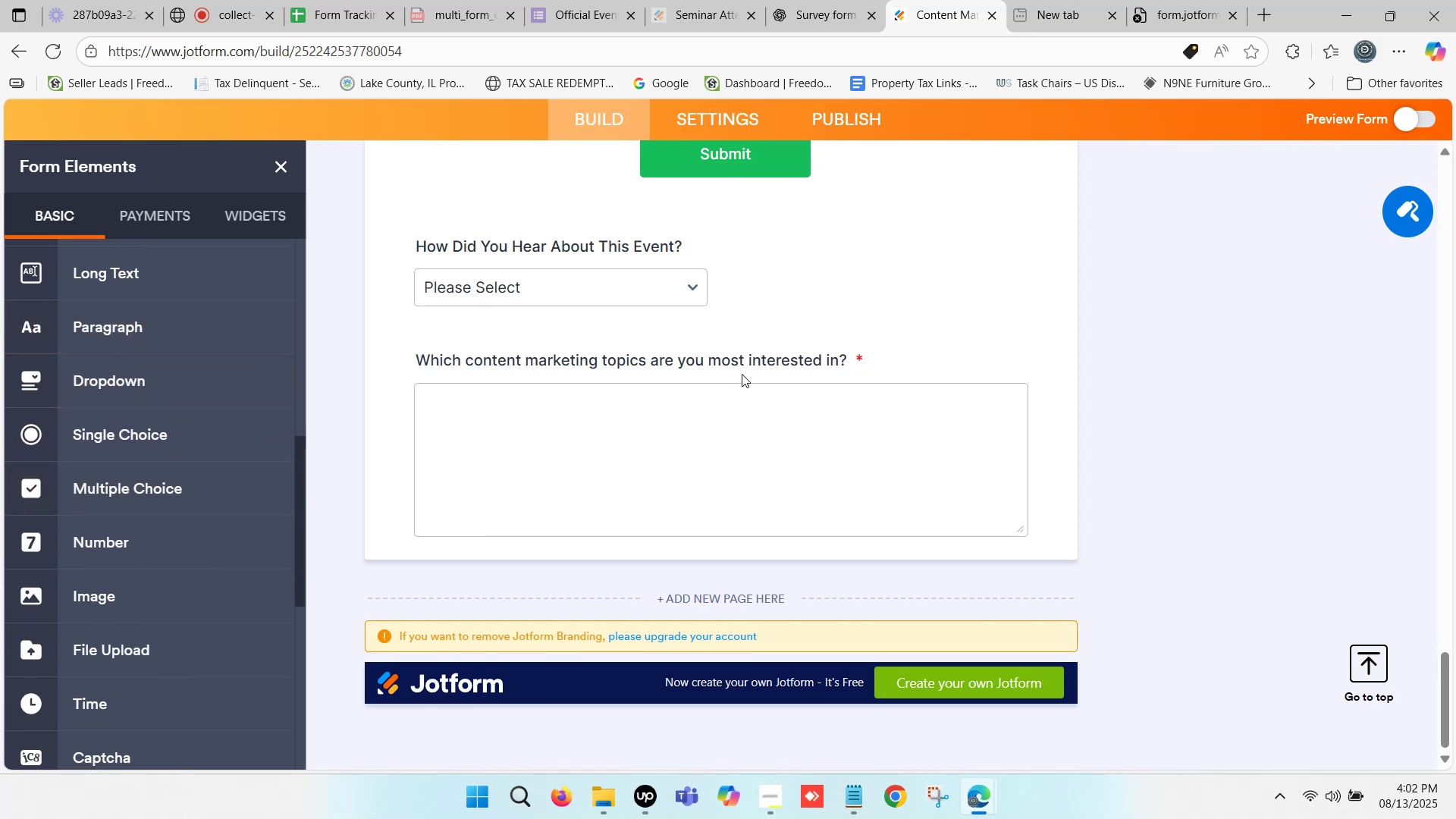 
left_click([700, 397])
 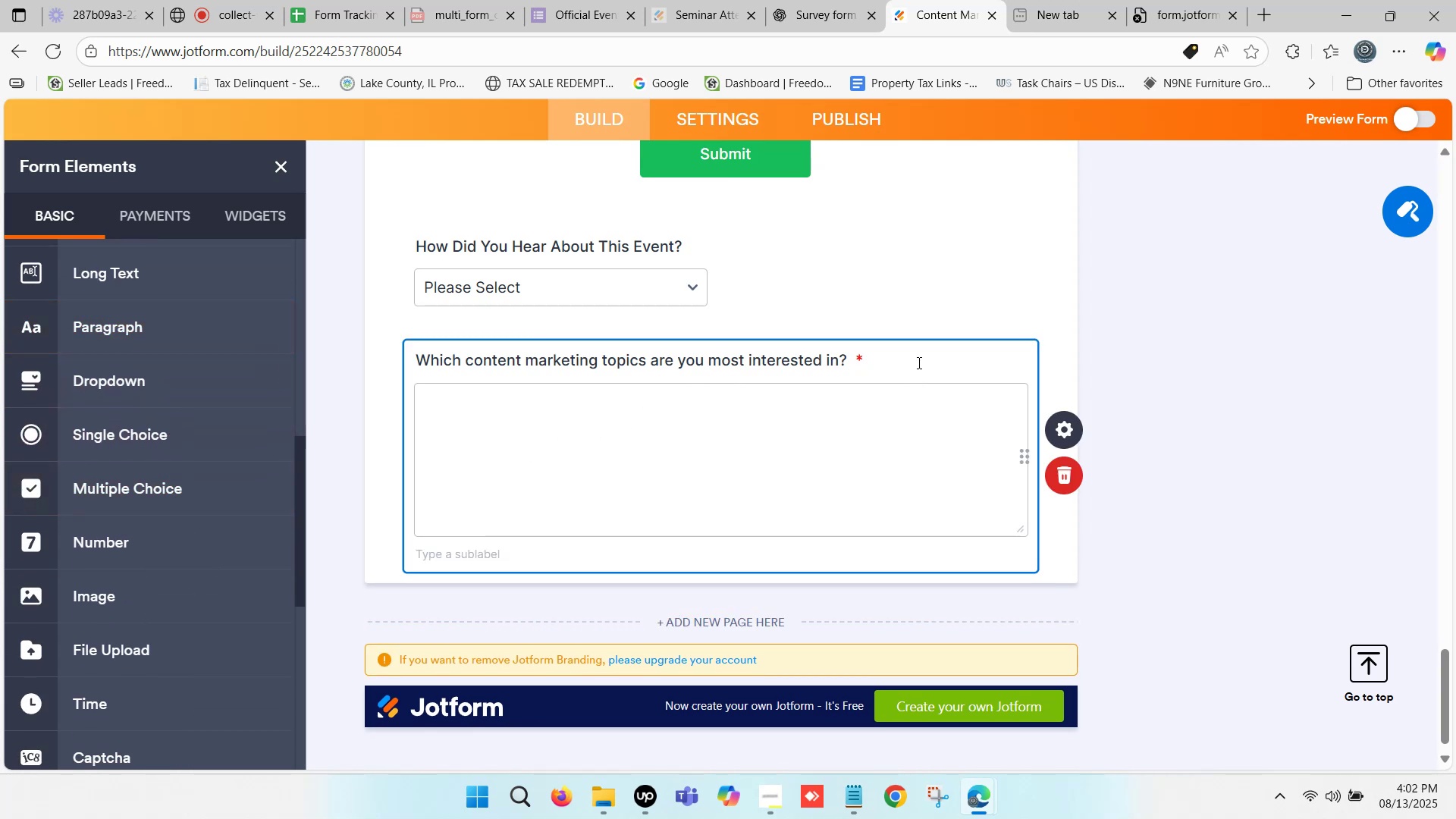 
left_click_drag(start_coordinate=[894, 359], to_coordinate=[639, 362])
 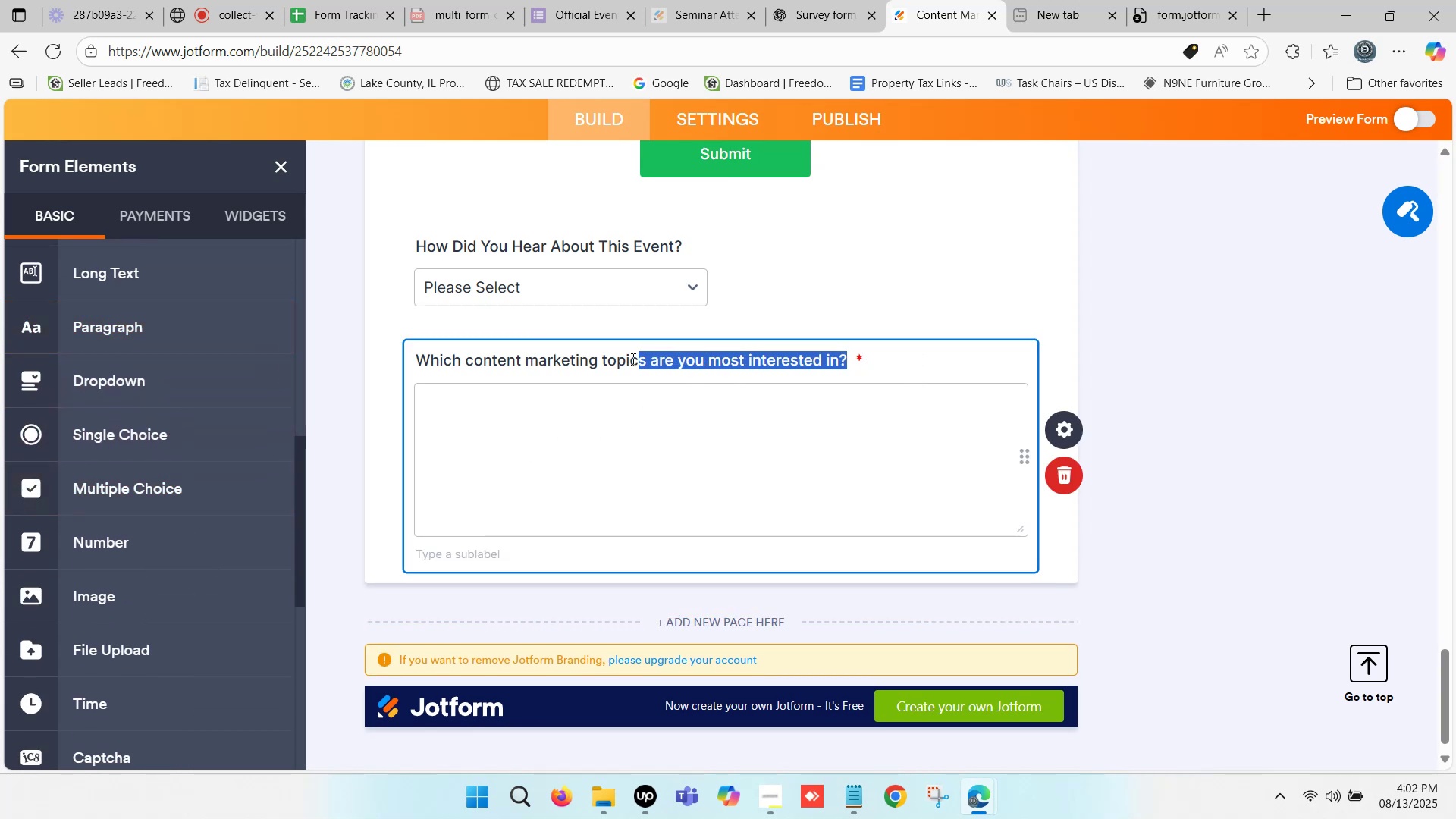 
left_click([632, 359])
 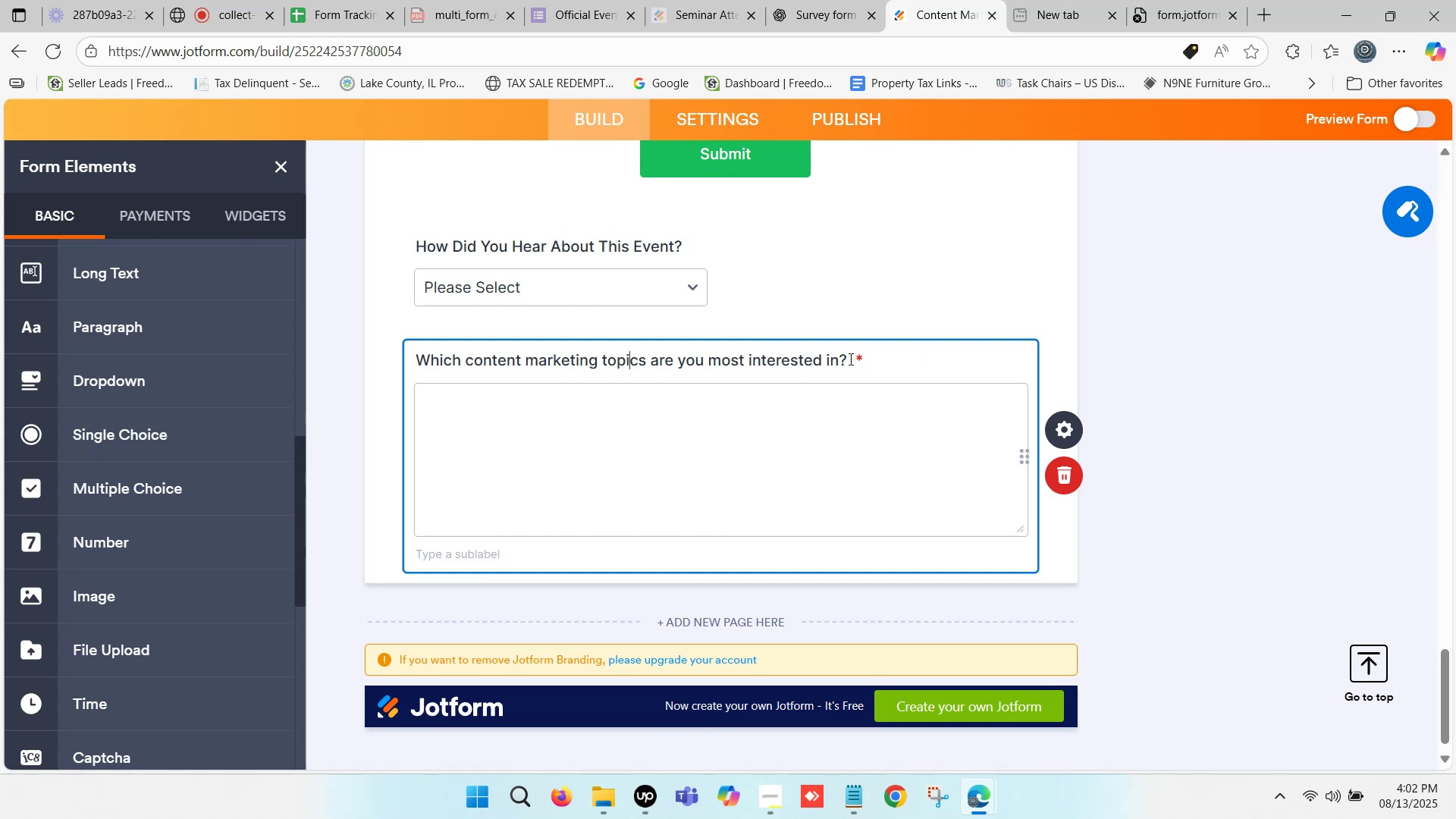 
left_click_drag(start_coordinate=[848, 356], to_coordinate=[408, 357])
 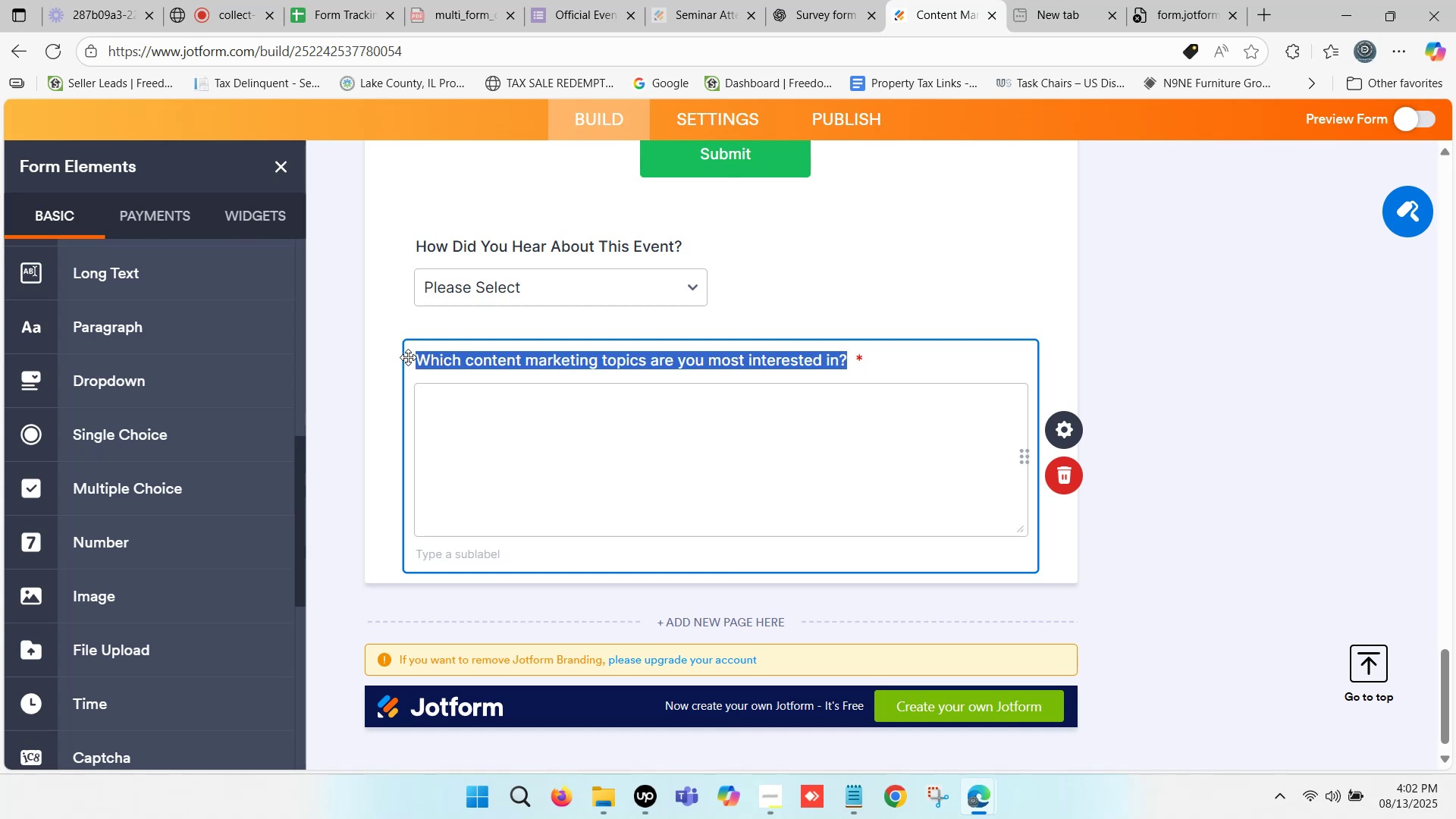 
key(Control+C)
 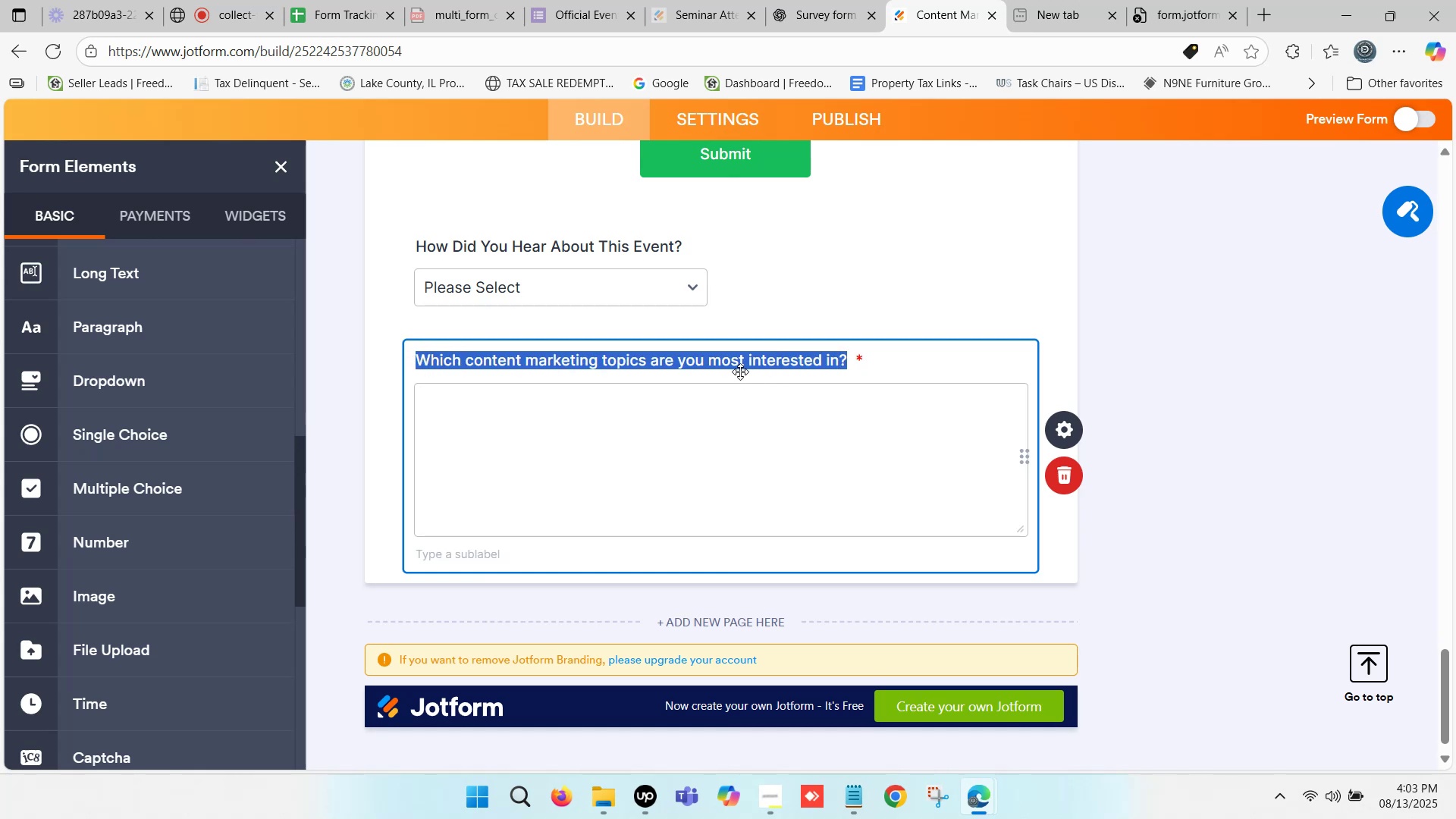 
left_click([697, 413])
 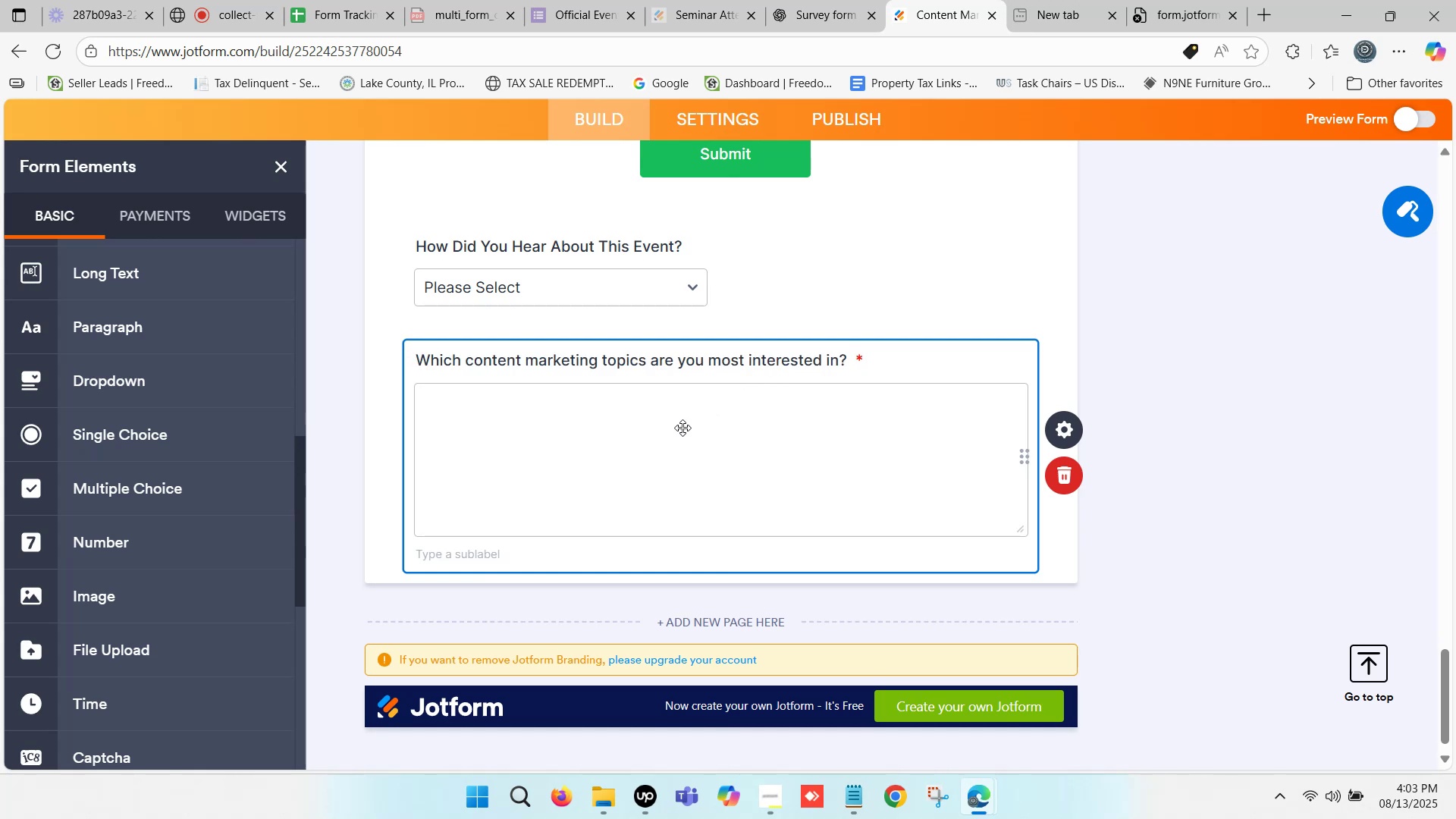 
left_click([676, 429])
 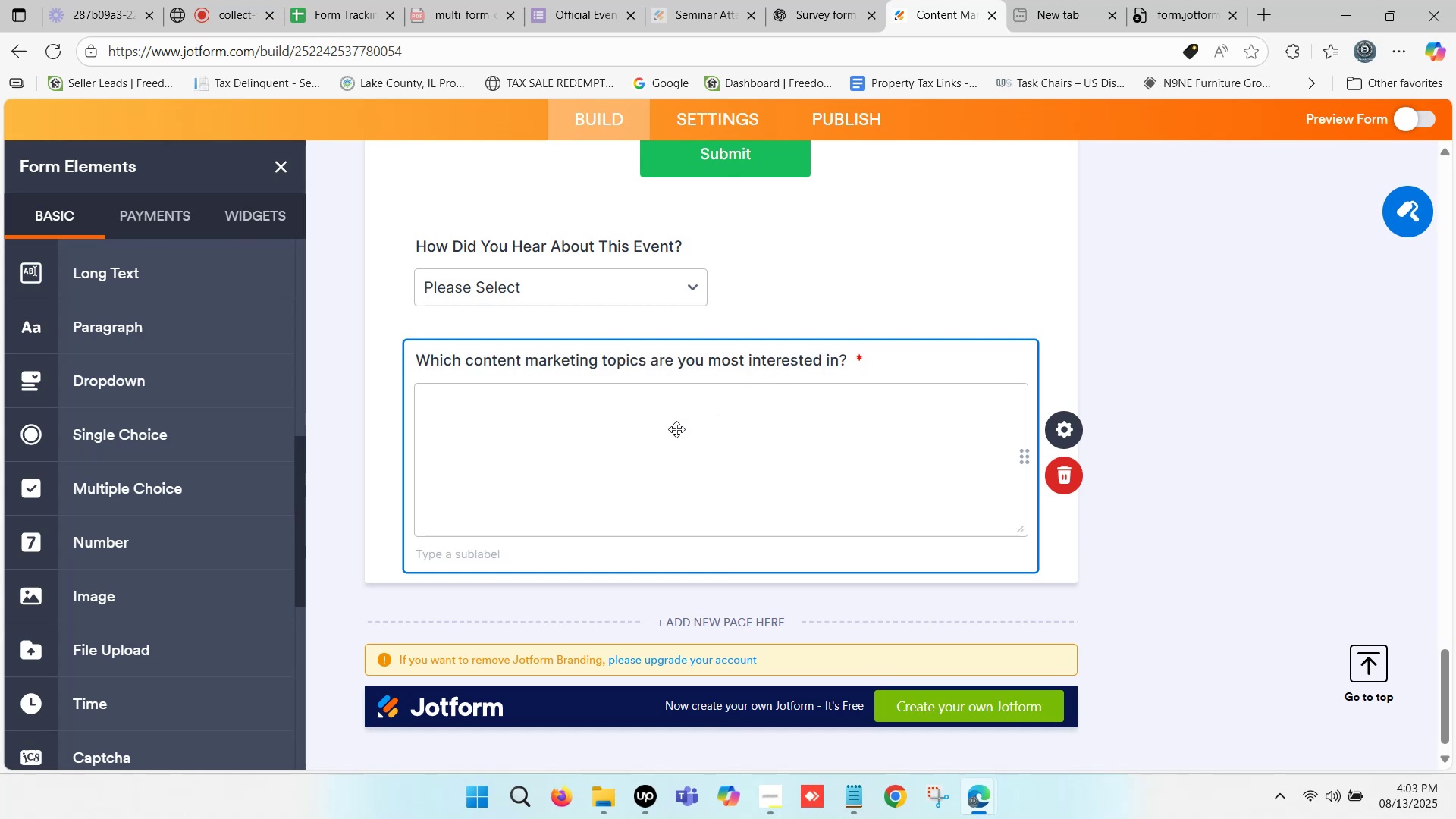 
left_click([676, 429])
 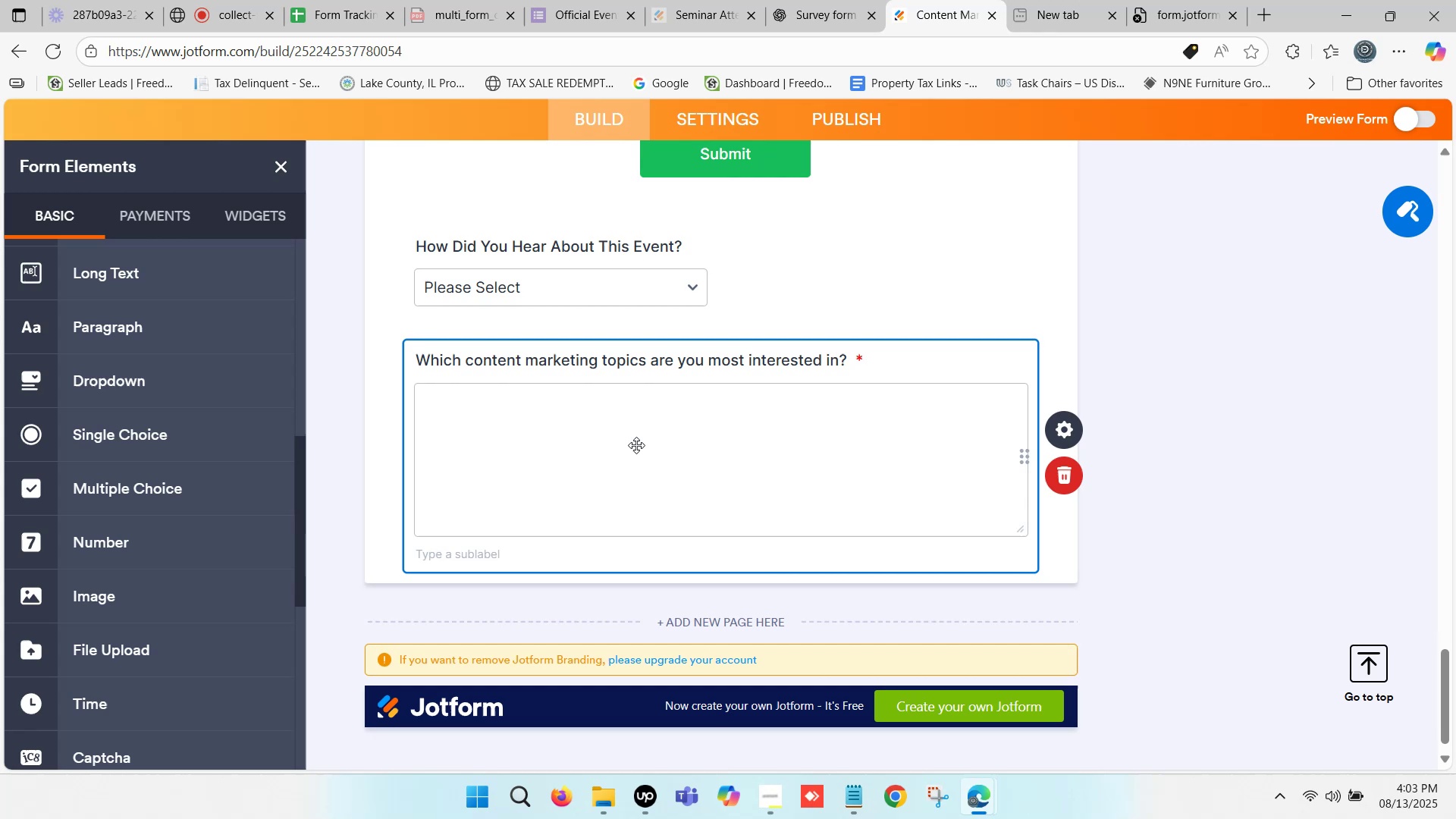 
left_click([626, 445])
 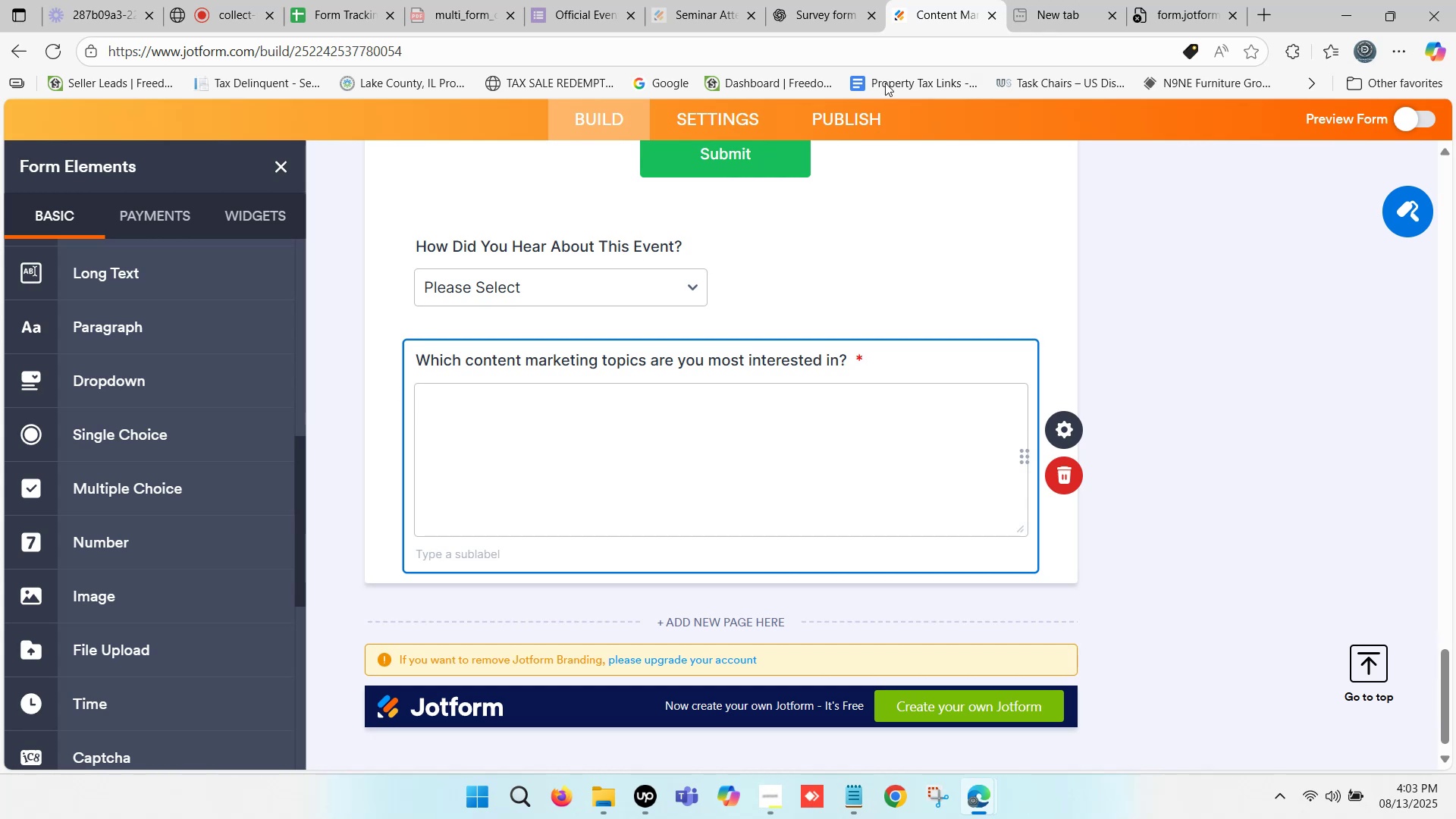 
left_click([824, 0])
 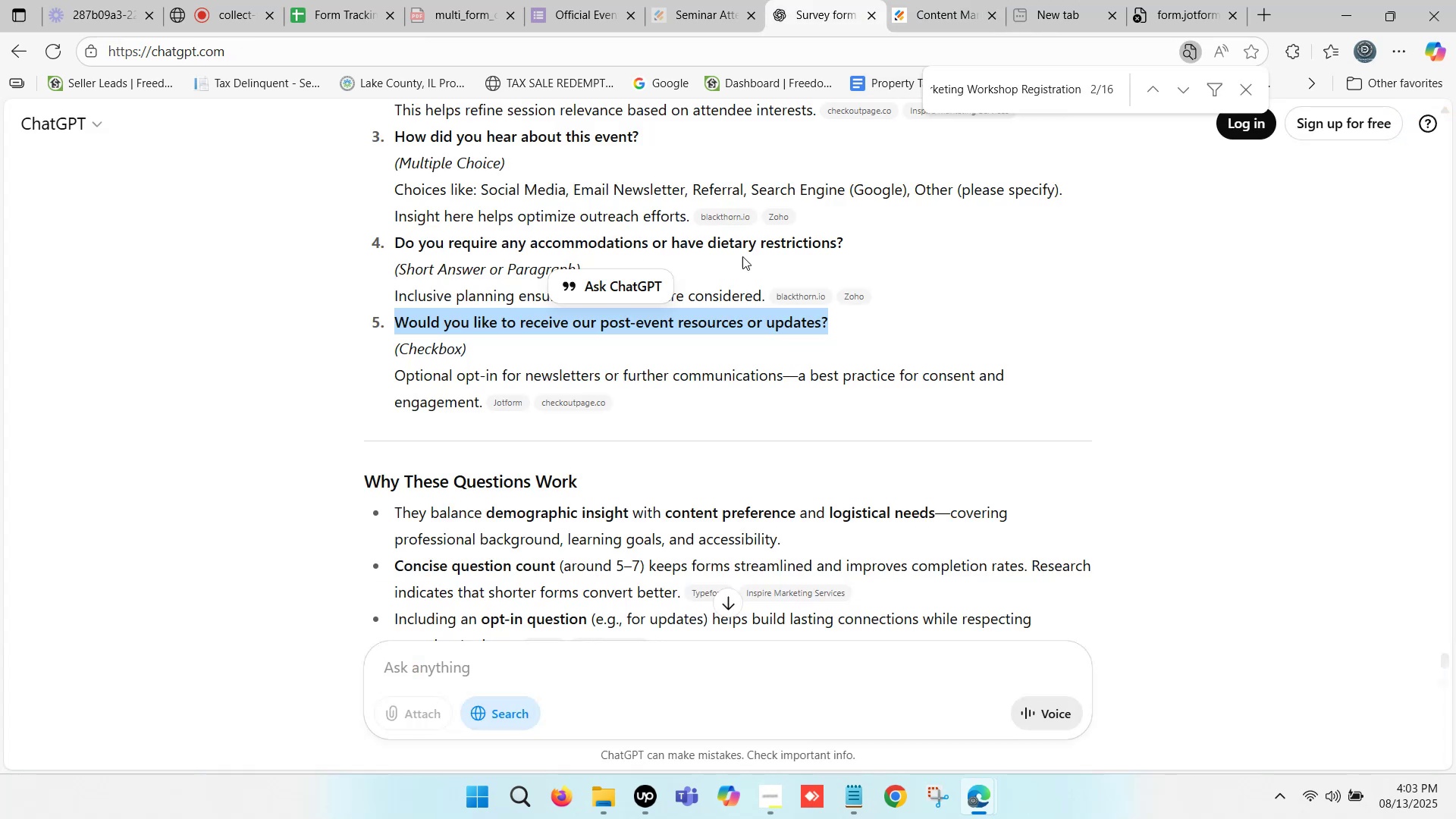 
key(Control+C)
 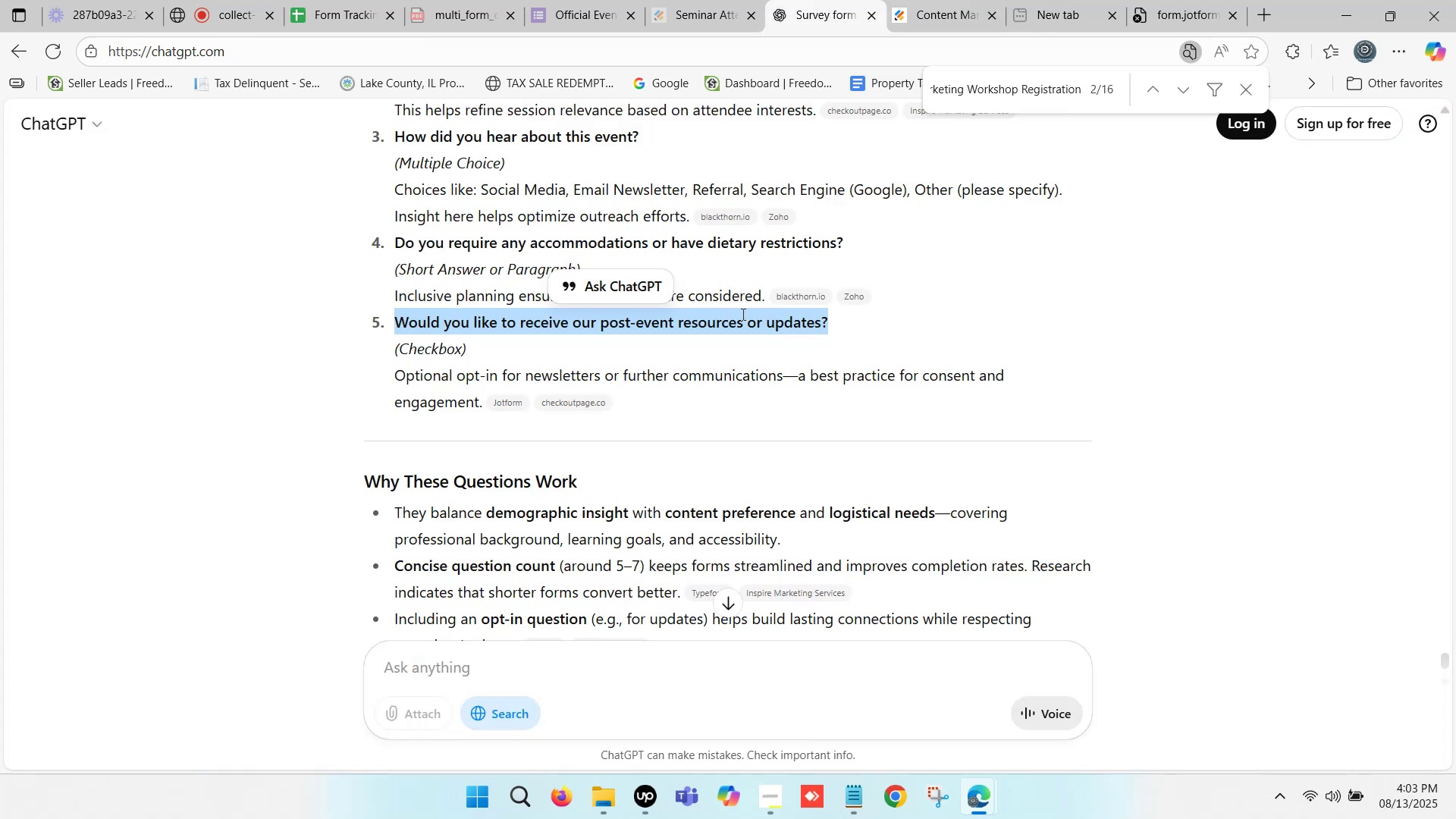 
key(Control+C)
 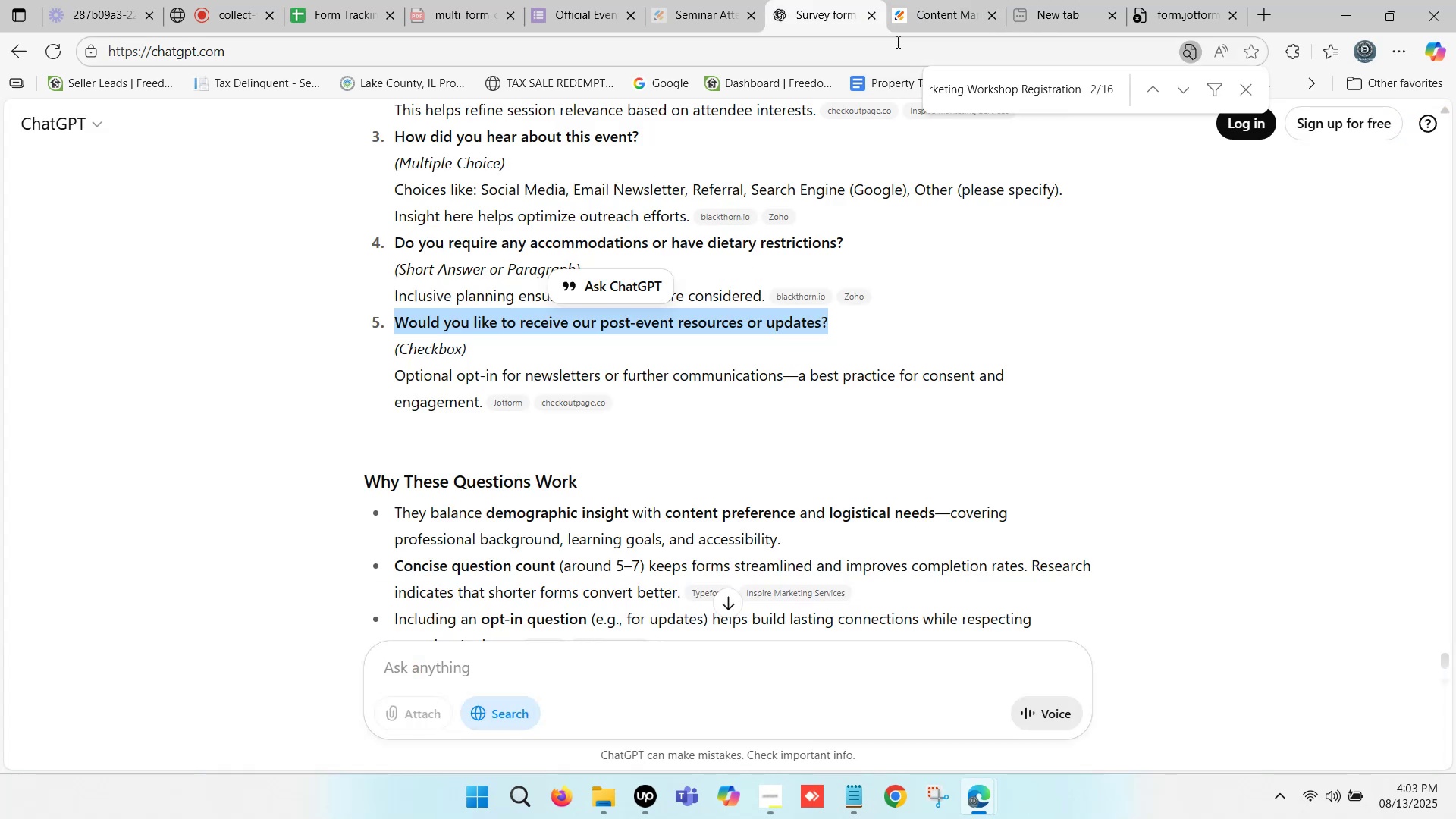 
left_click([946, 0])
 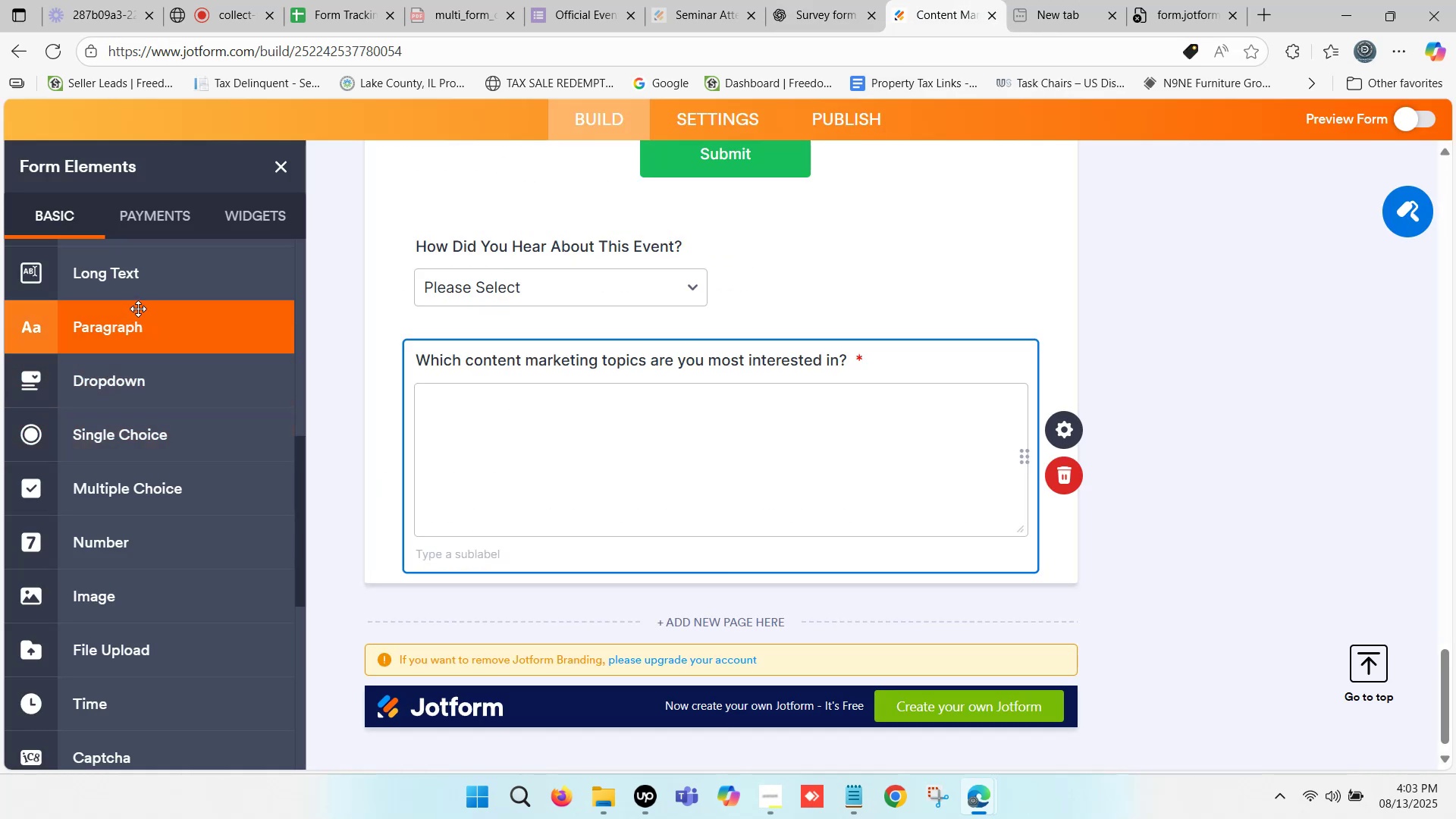 
scroll: coordinate [169, 349], scroll_direction: up, amount: 7.0
 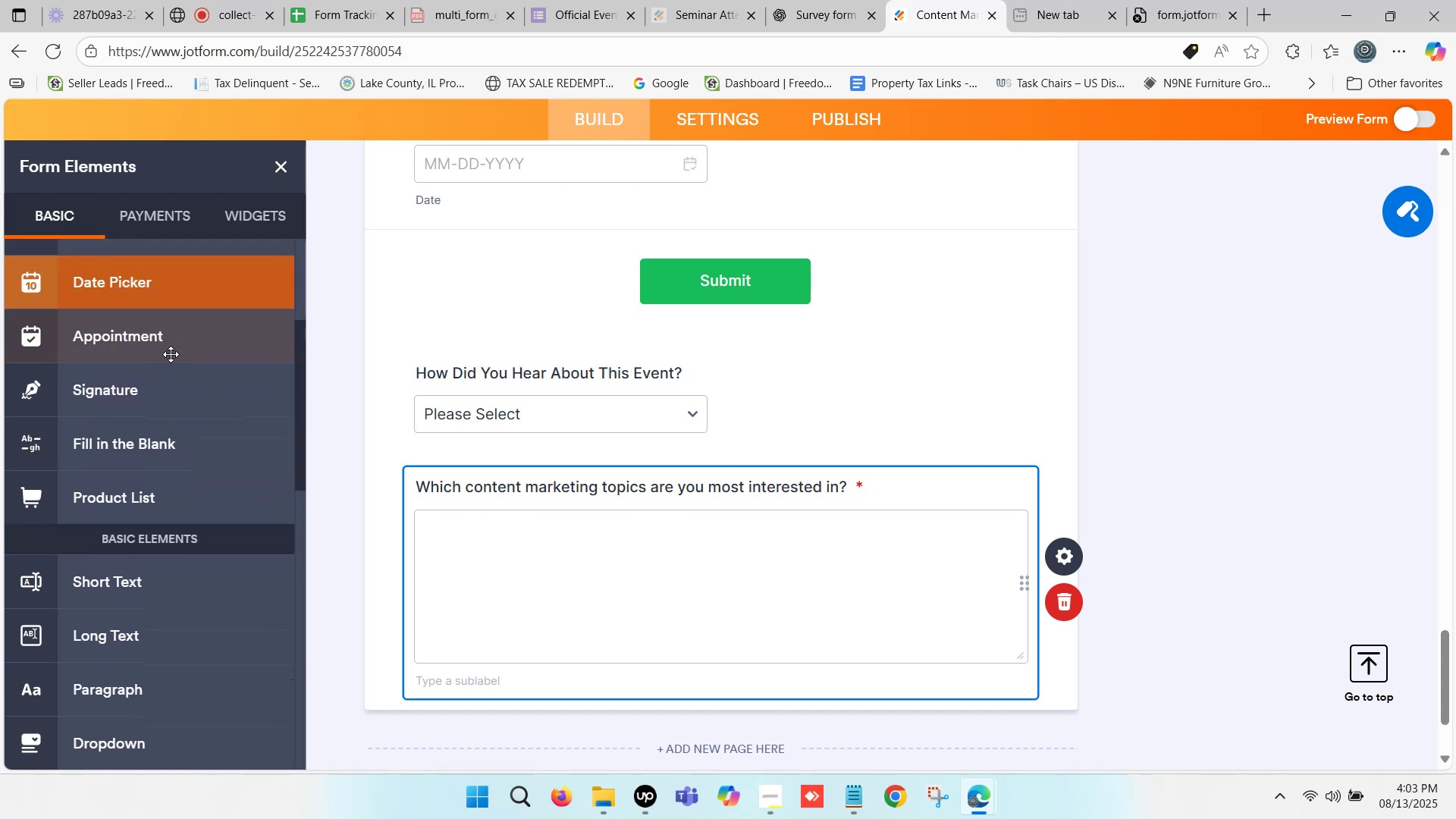 
scroll: coordinate [171, 358], scroll_direction: down, amount: 2.0
 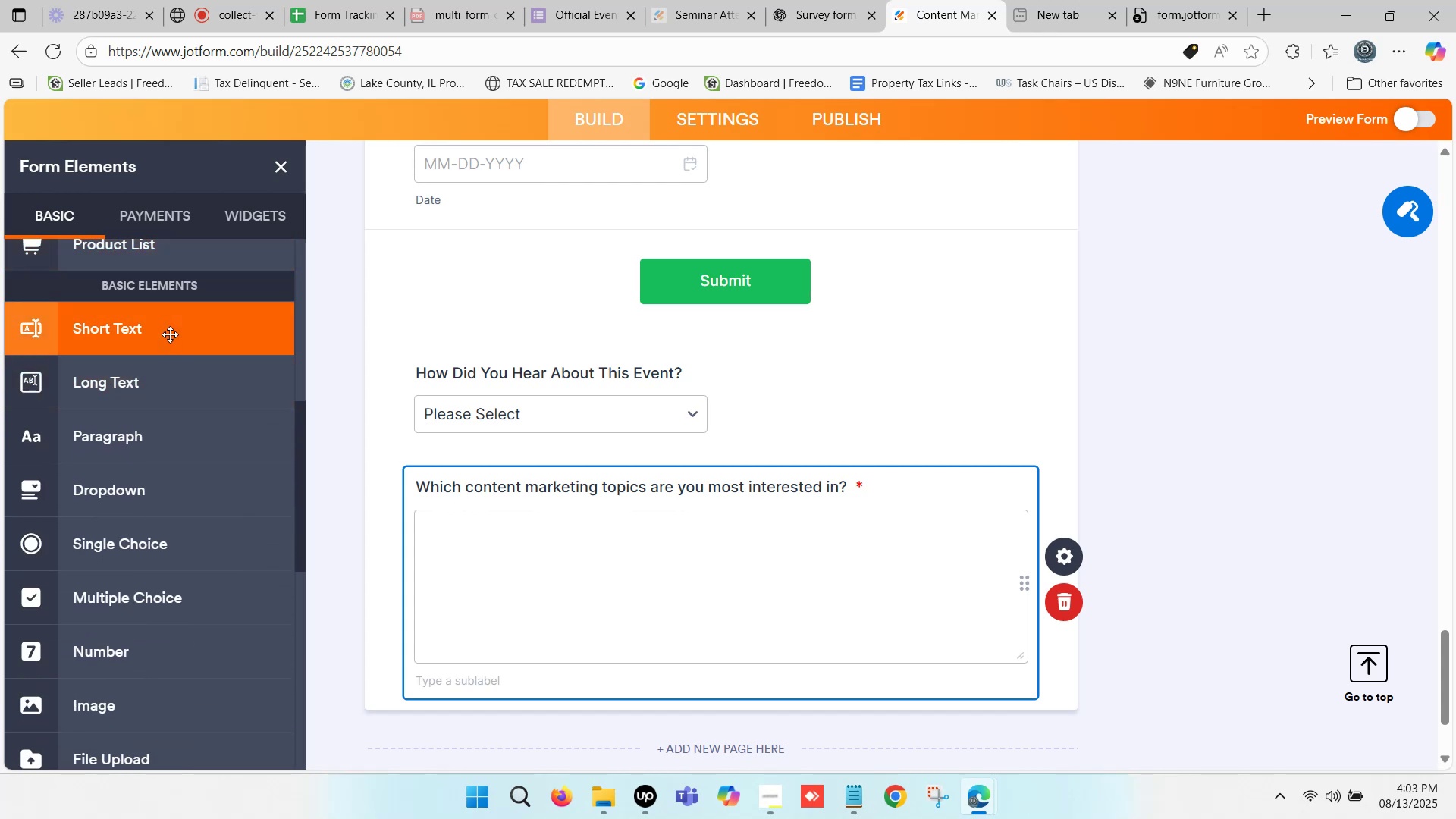 
left_click_drag(start_coordinate=[166, 334], to_coordinate=[689, 501])
 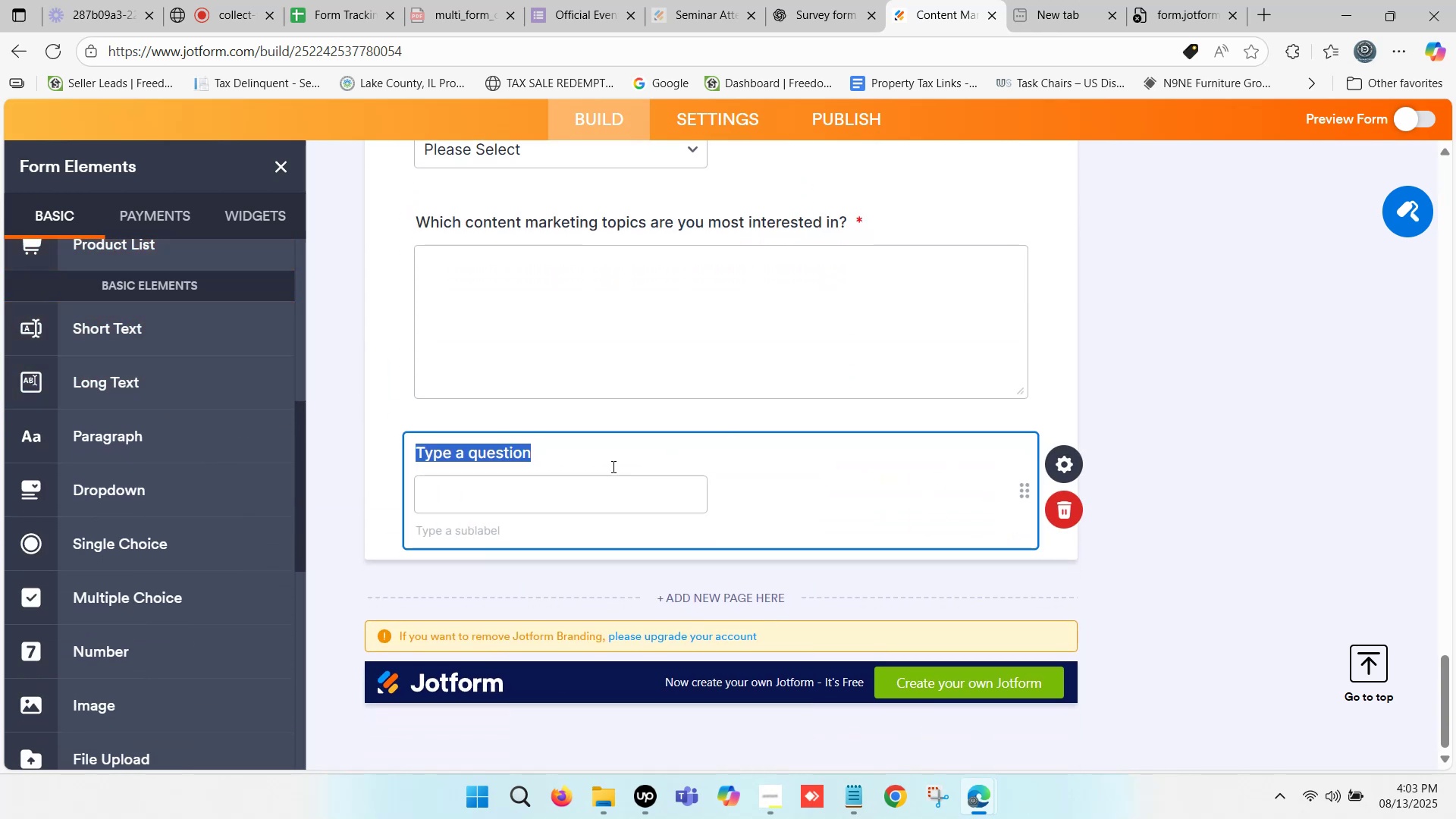 
key(Control+V)
 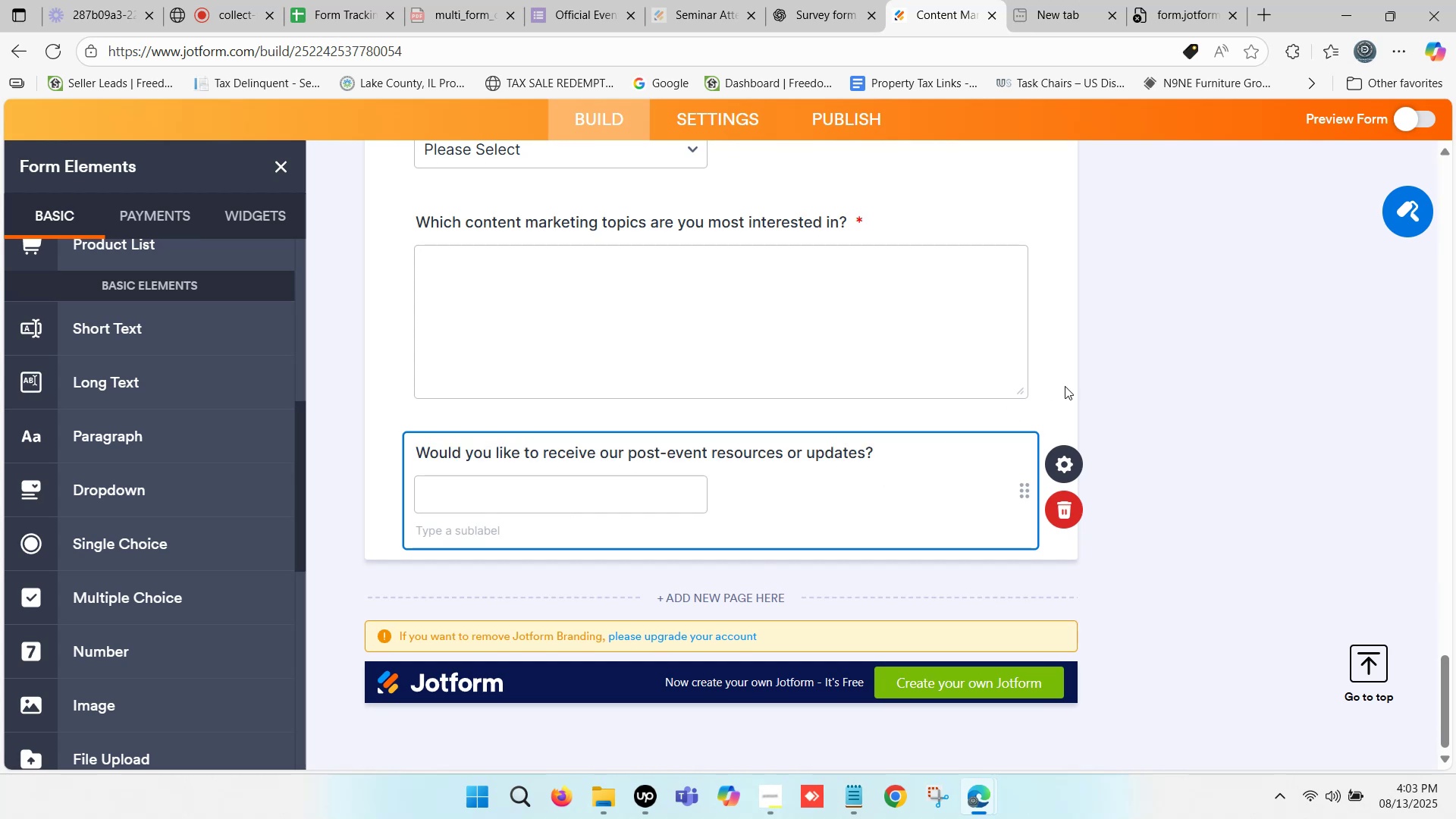 
left_click([1069, 358])
 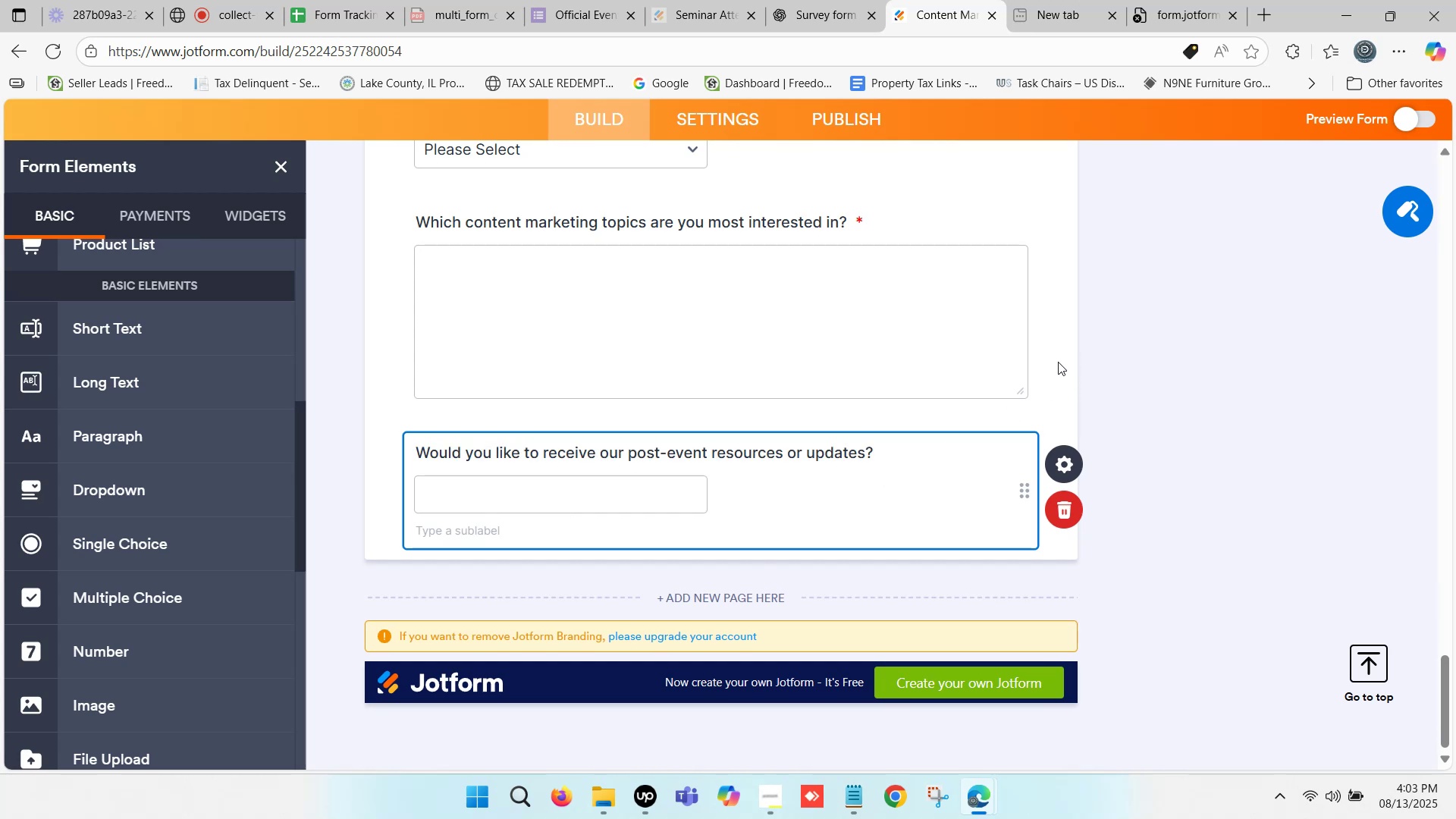 
scroll: coordinate [1033, 367], scroll_direction: down, amount: 1.0
 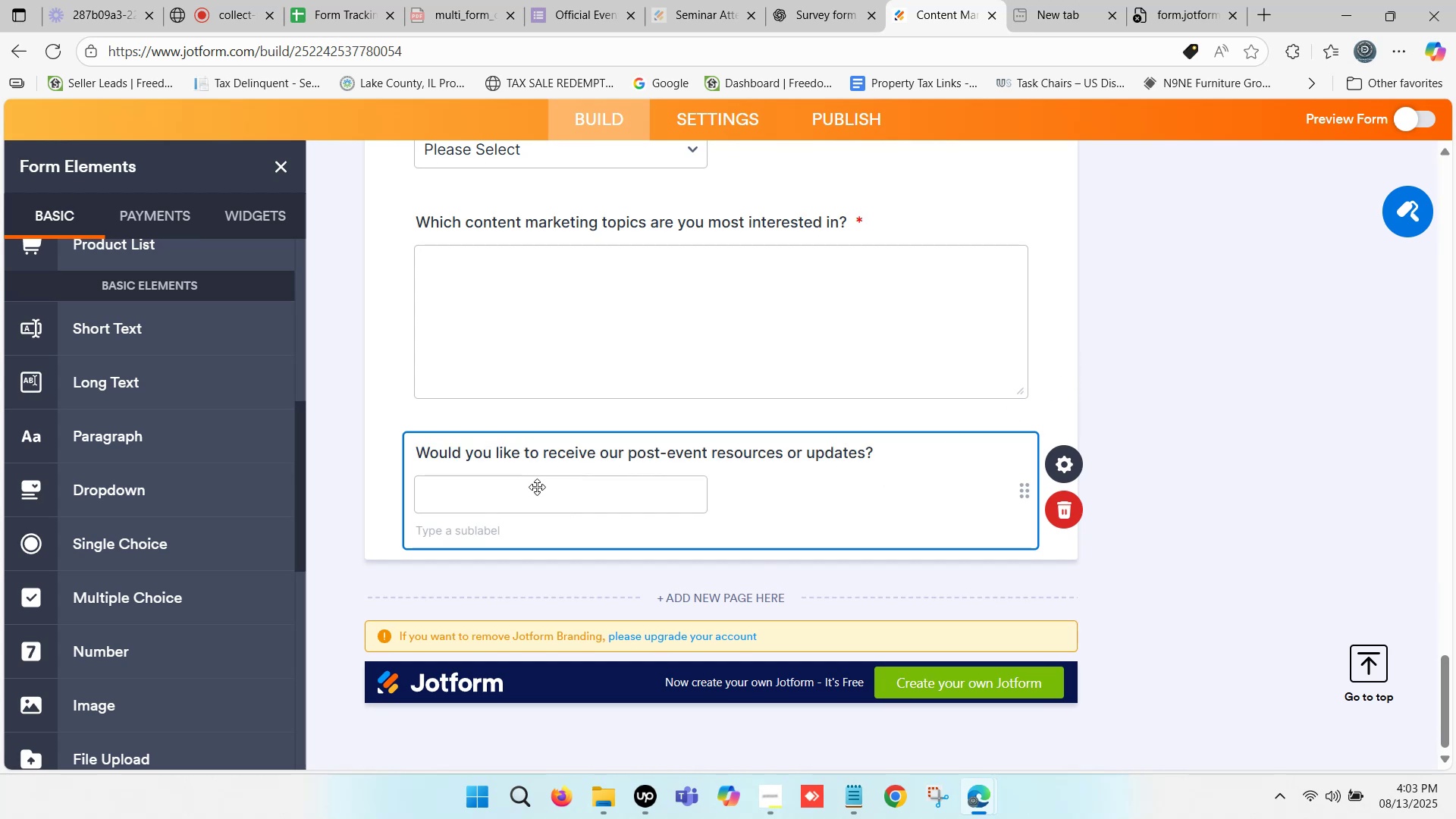 
left_click([504, 504])
 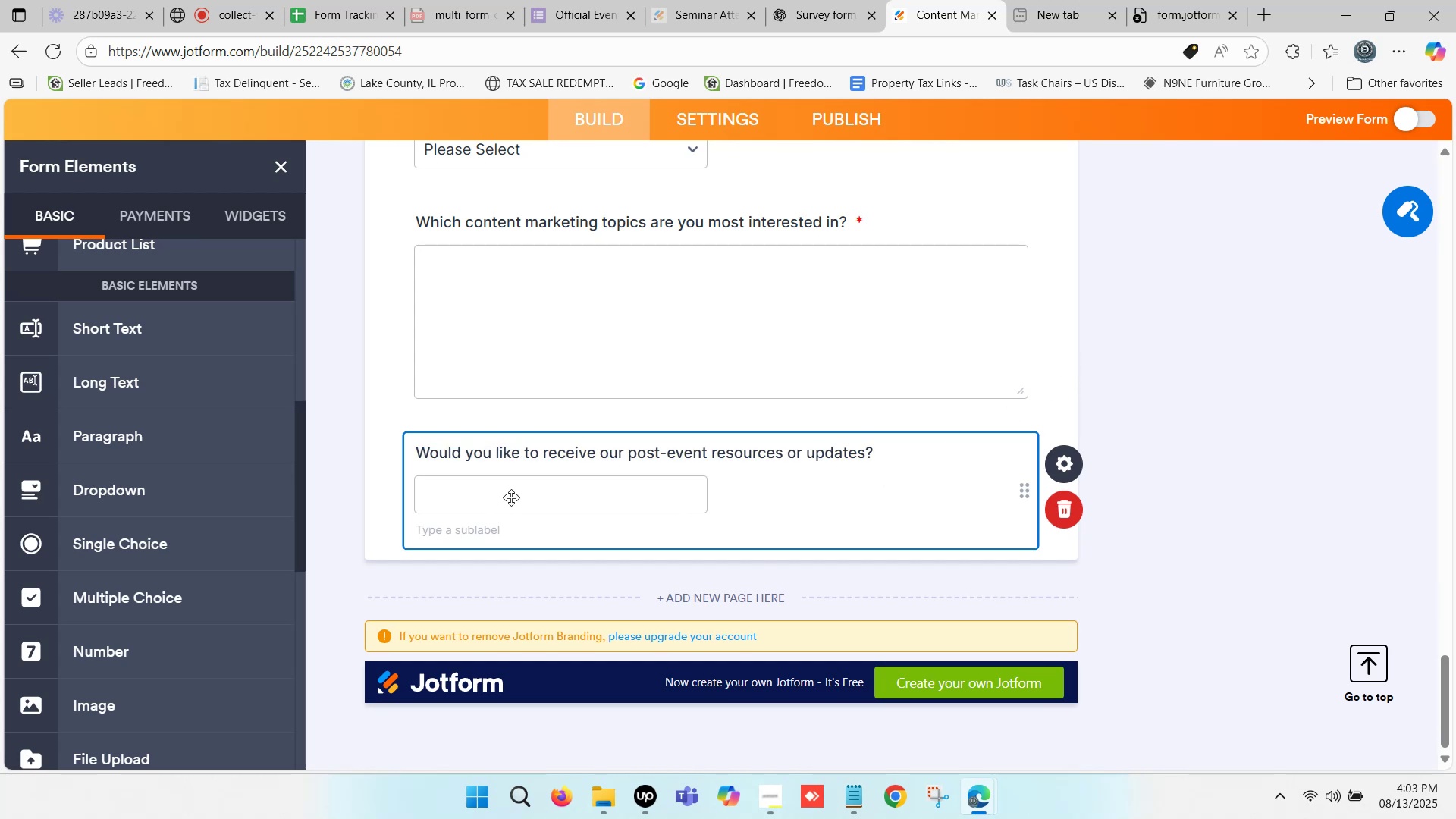 
triple_click([517, 494])
 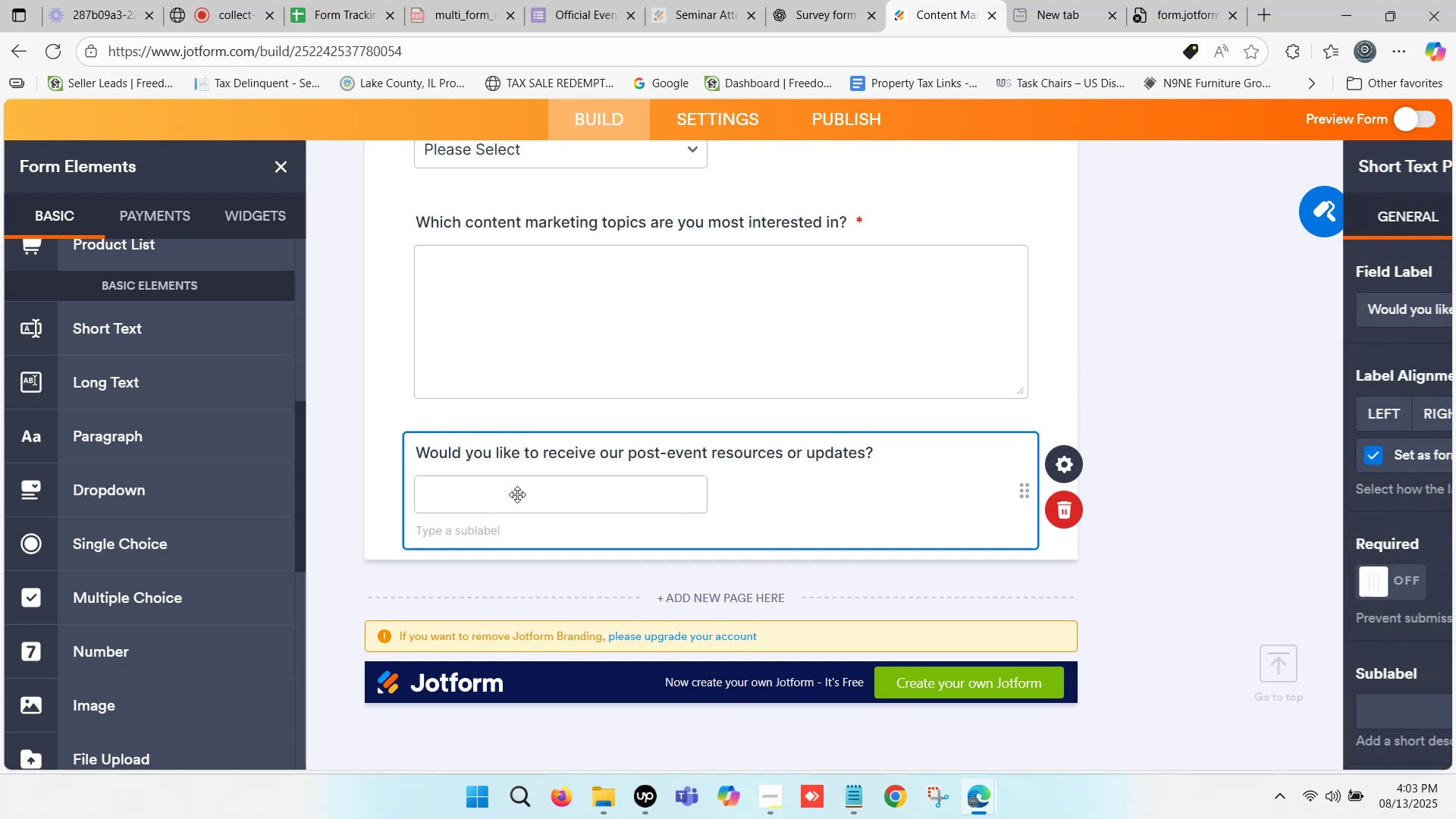 
triple_click([517, 494])
 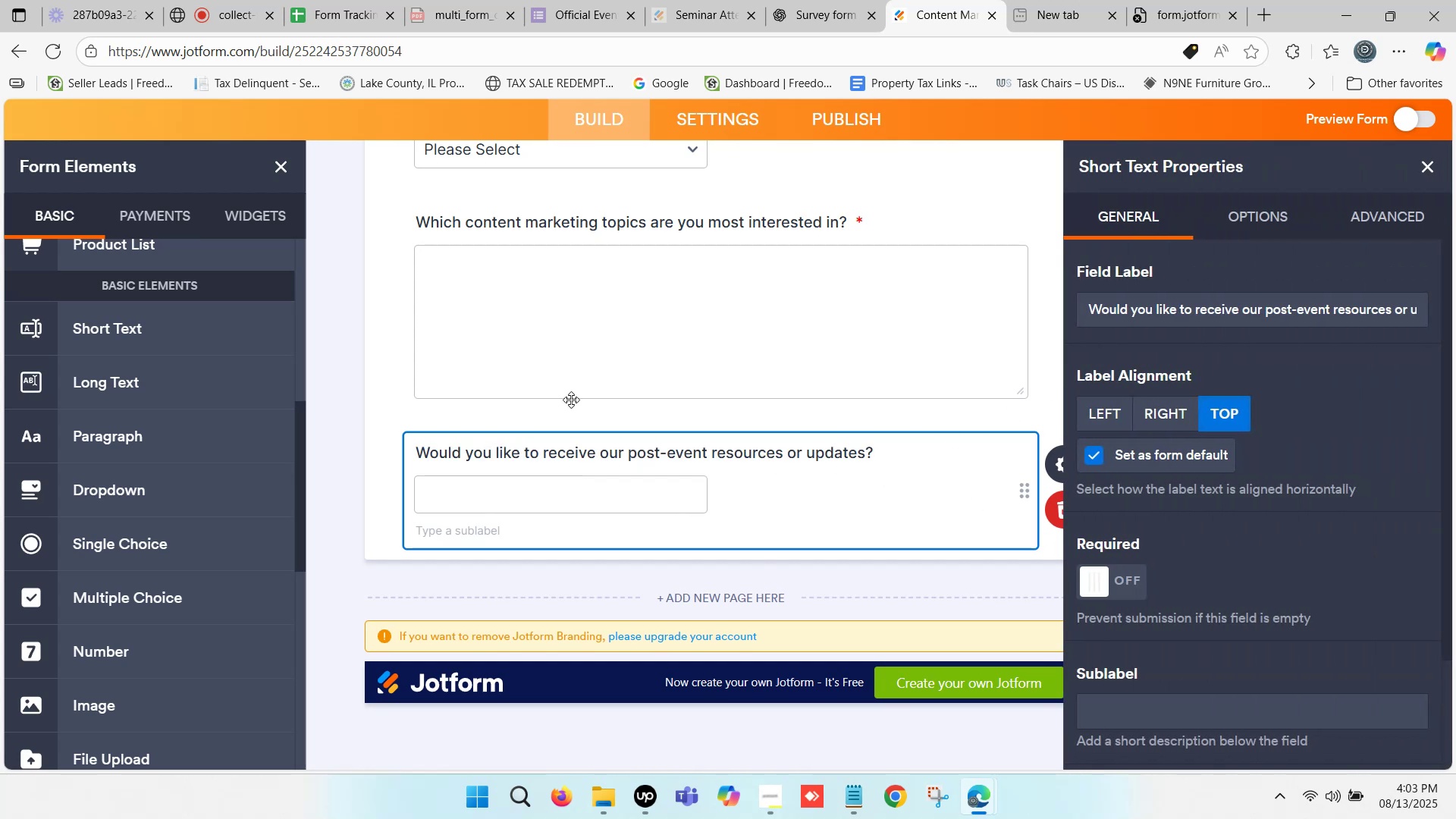 
left_click([352, 372])
 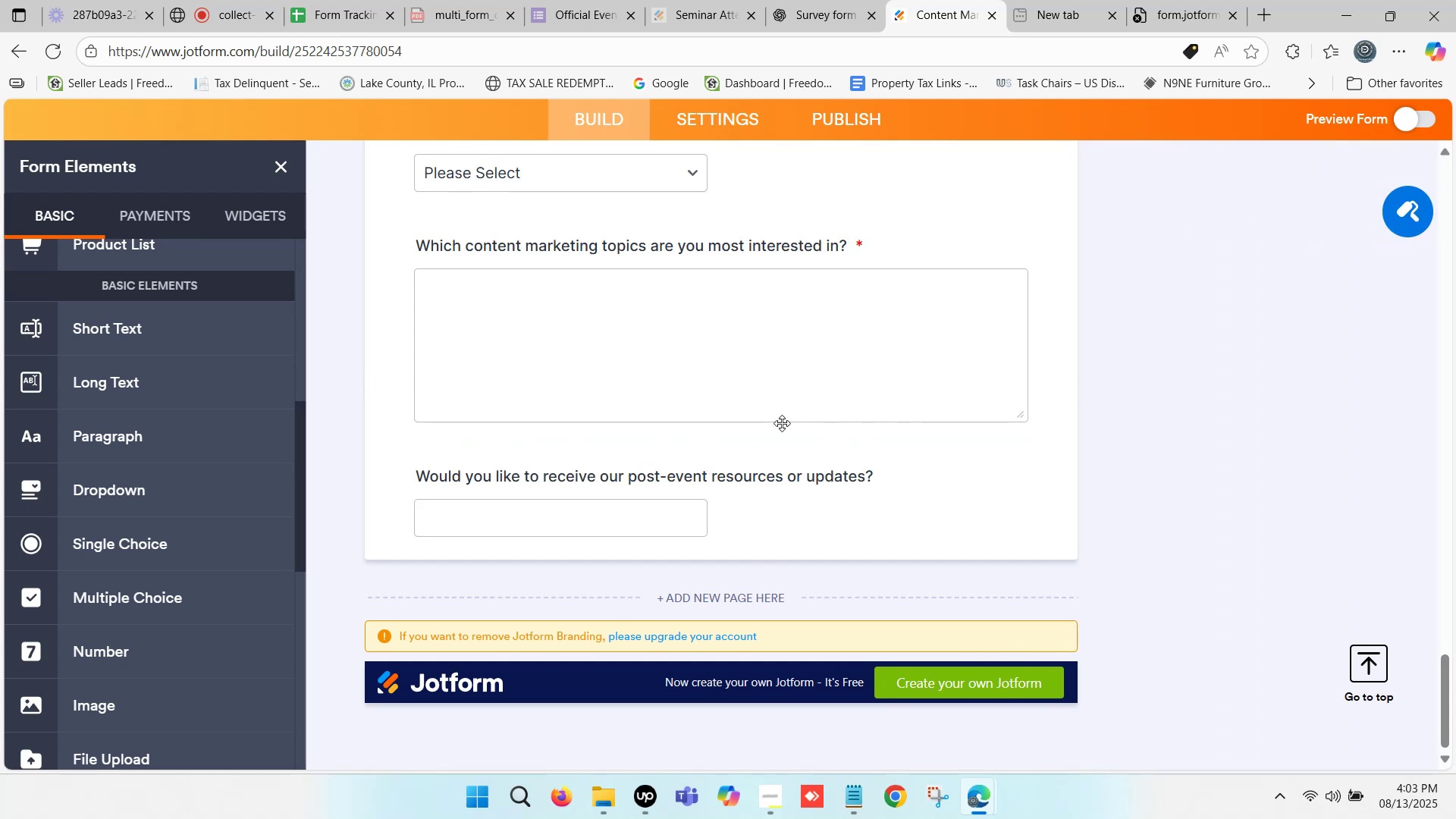 
scroll: coordinate [795, 422], scroll_direction: down, amount: 2.0
 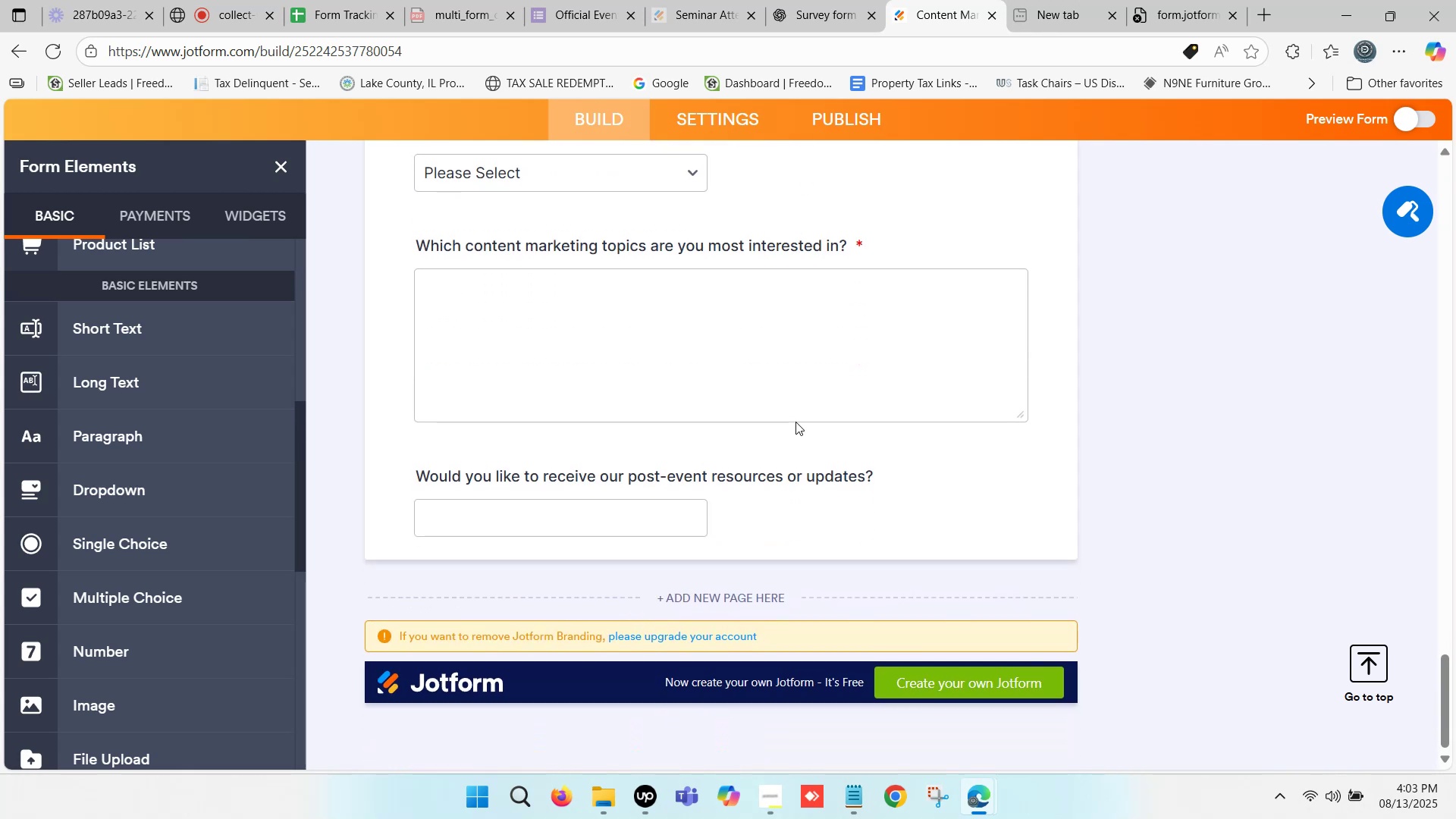 
scroll: coordinate [795, 422], scroll_direction: up, amount: 1.0
 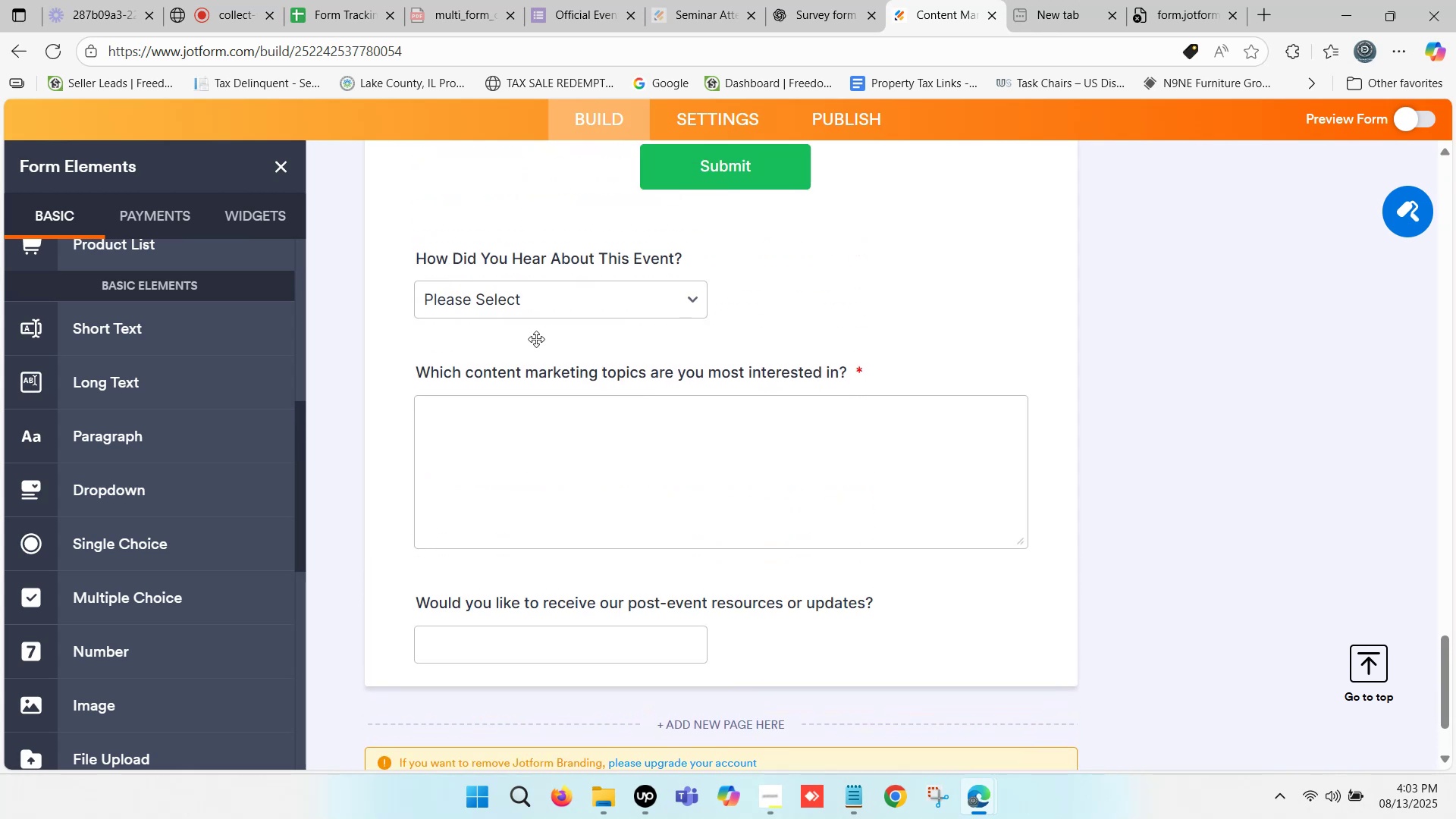 
left_click([512, 294])
 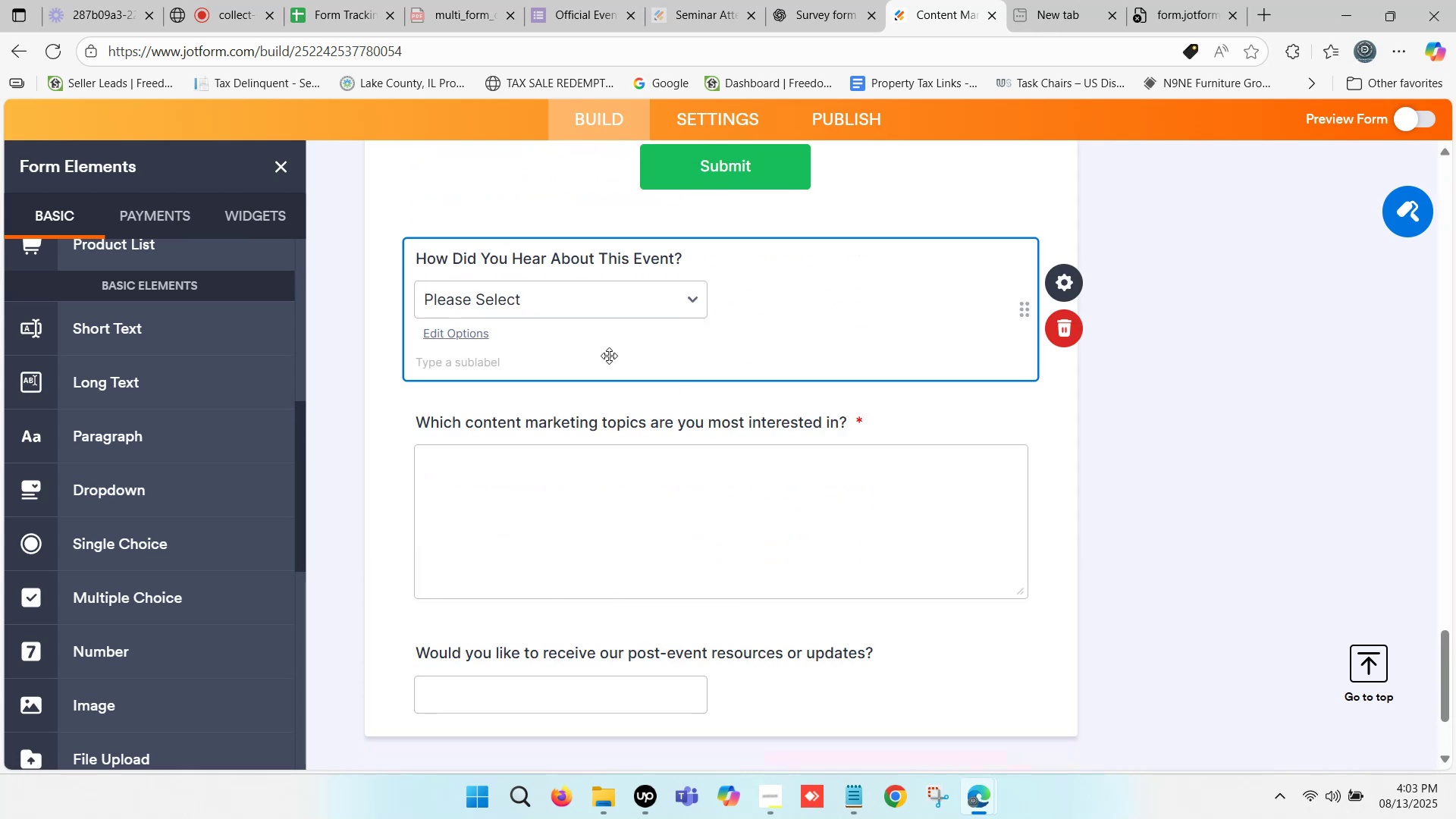 
left_click([576, 310])
 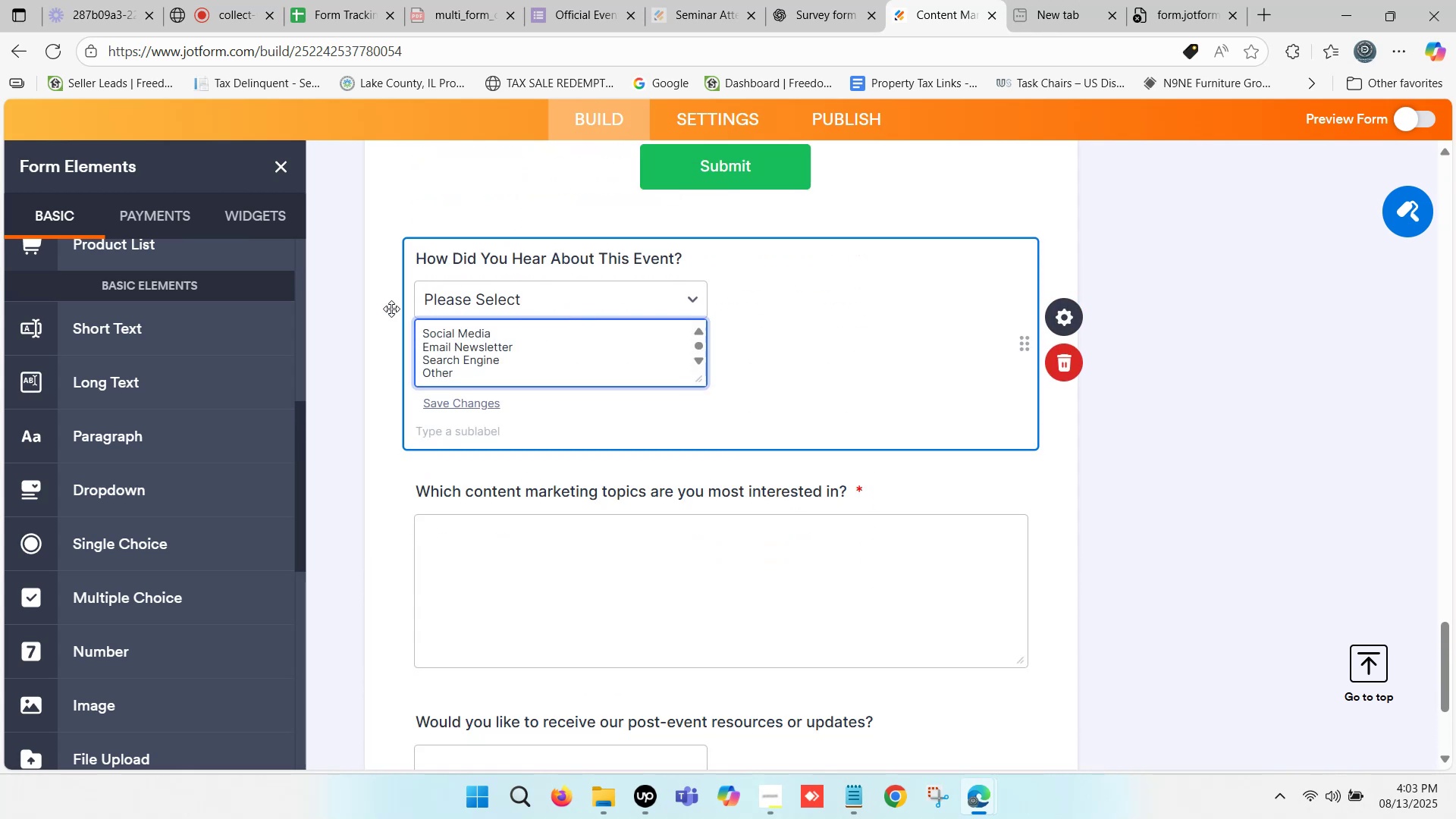 
left_click([378, 304])
 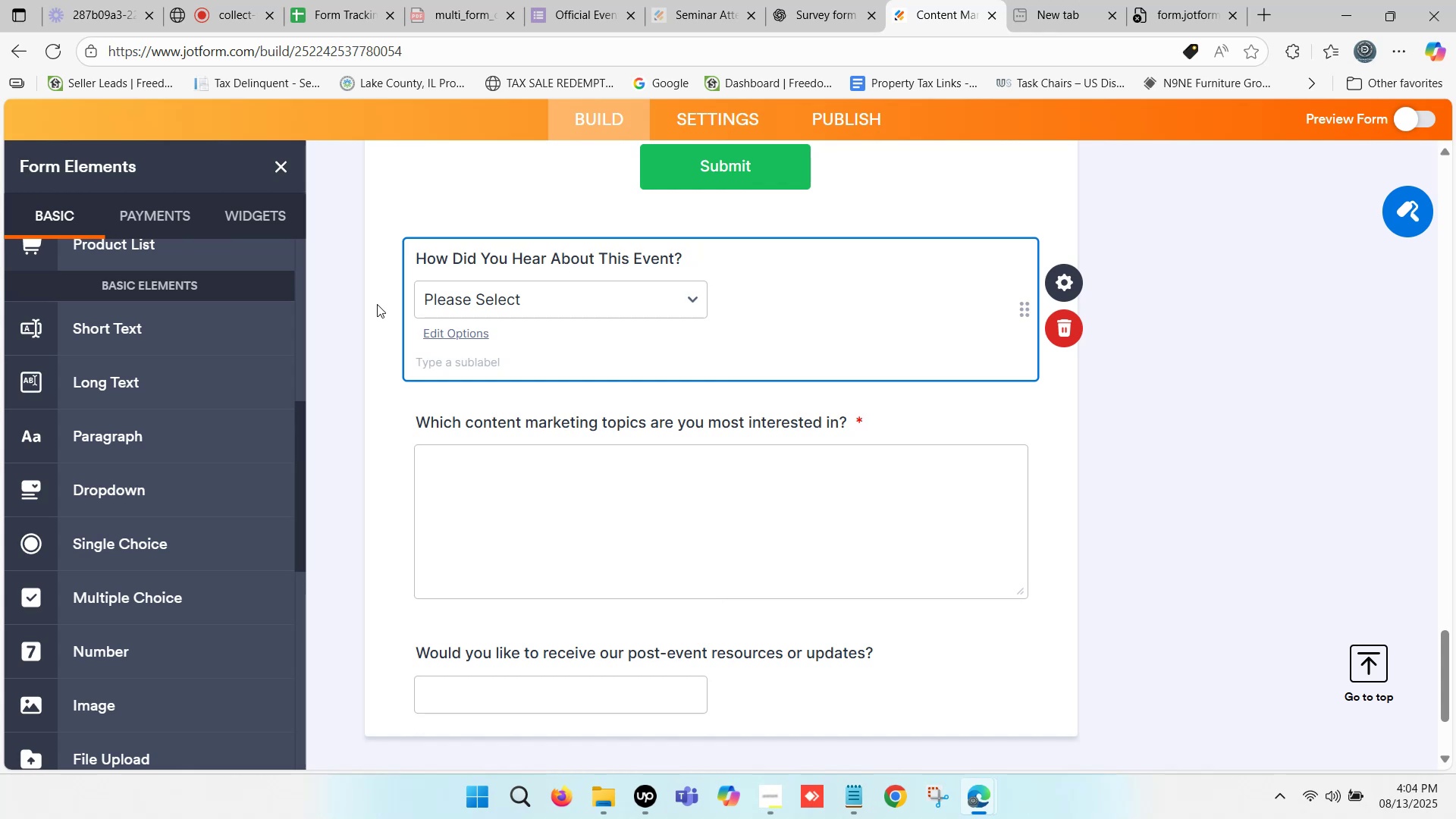 
wait(24.85)
 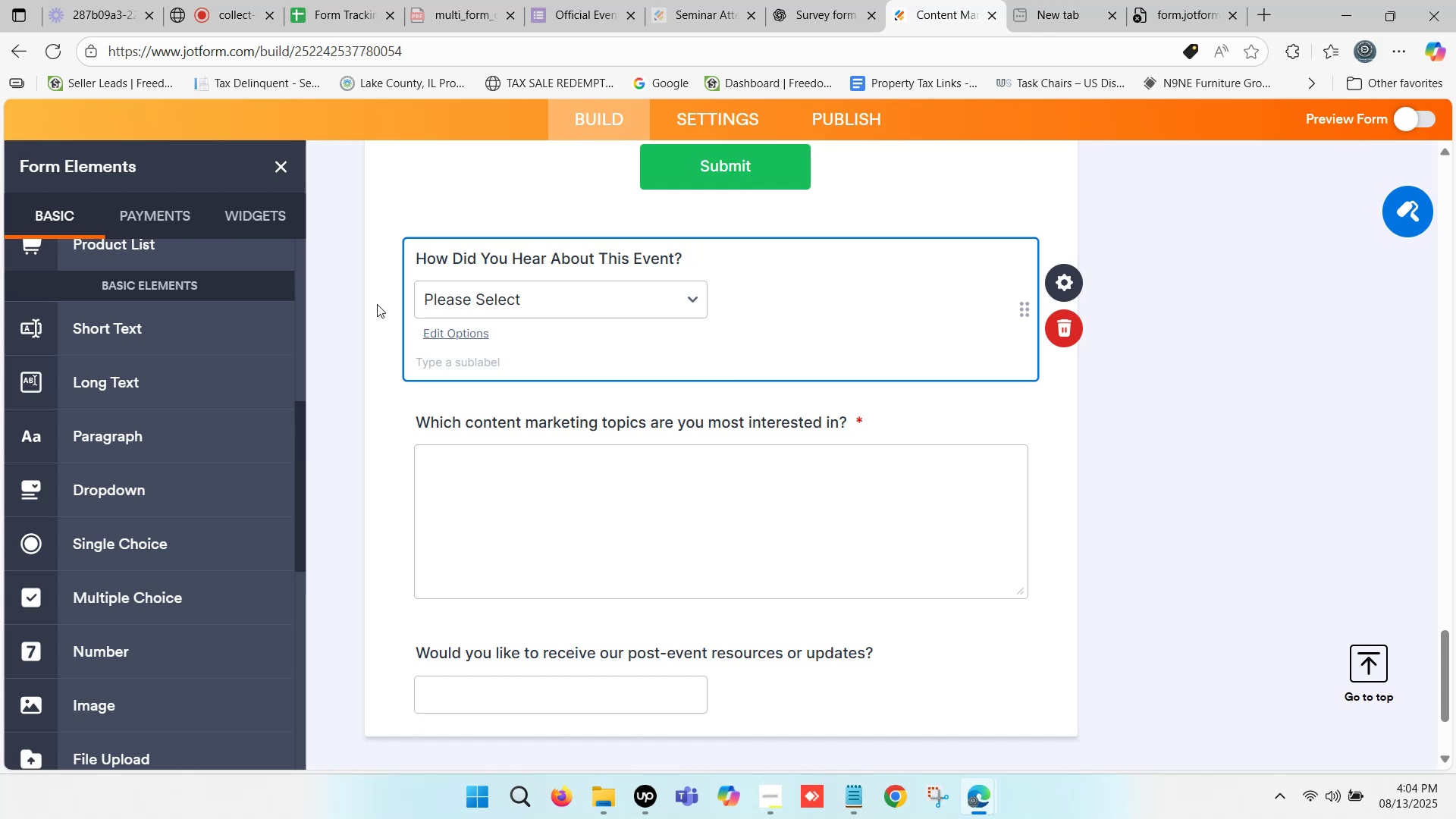 
left_click([377, 304])
 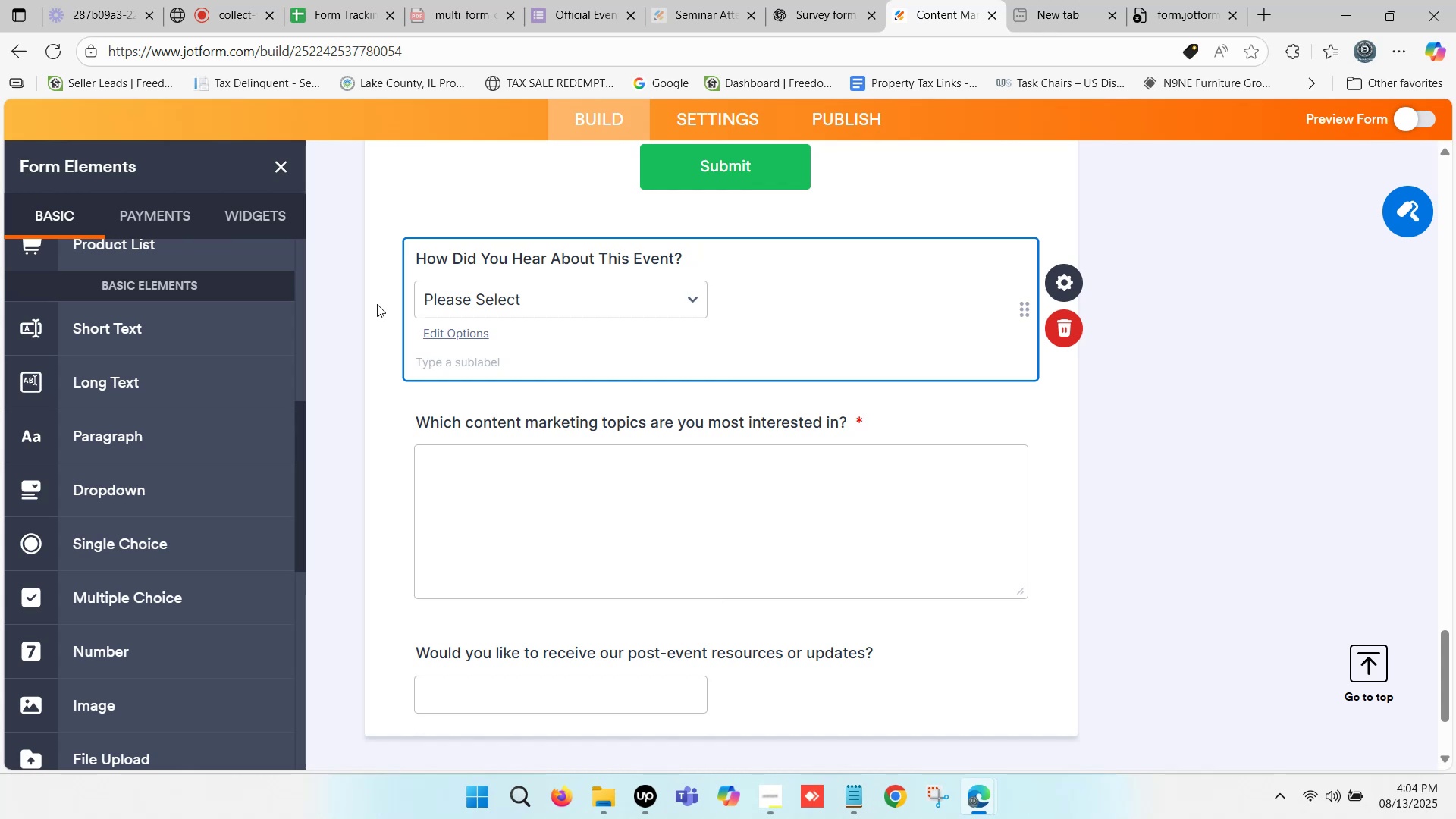 
scroll: coordinate [377, 304], scroll_direction: down, amount: 2.0
 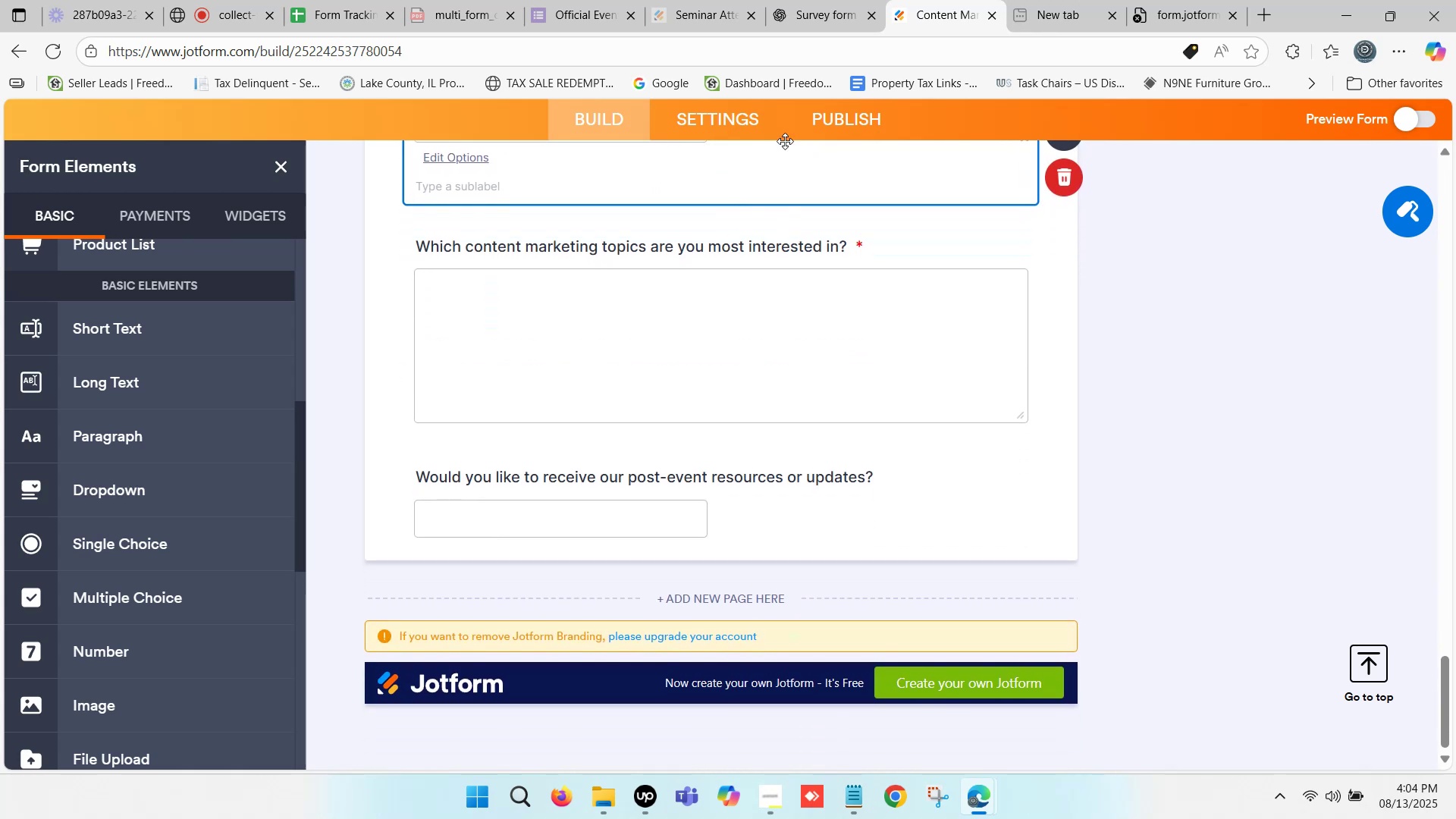 
left_click([816, 0])
 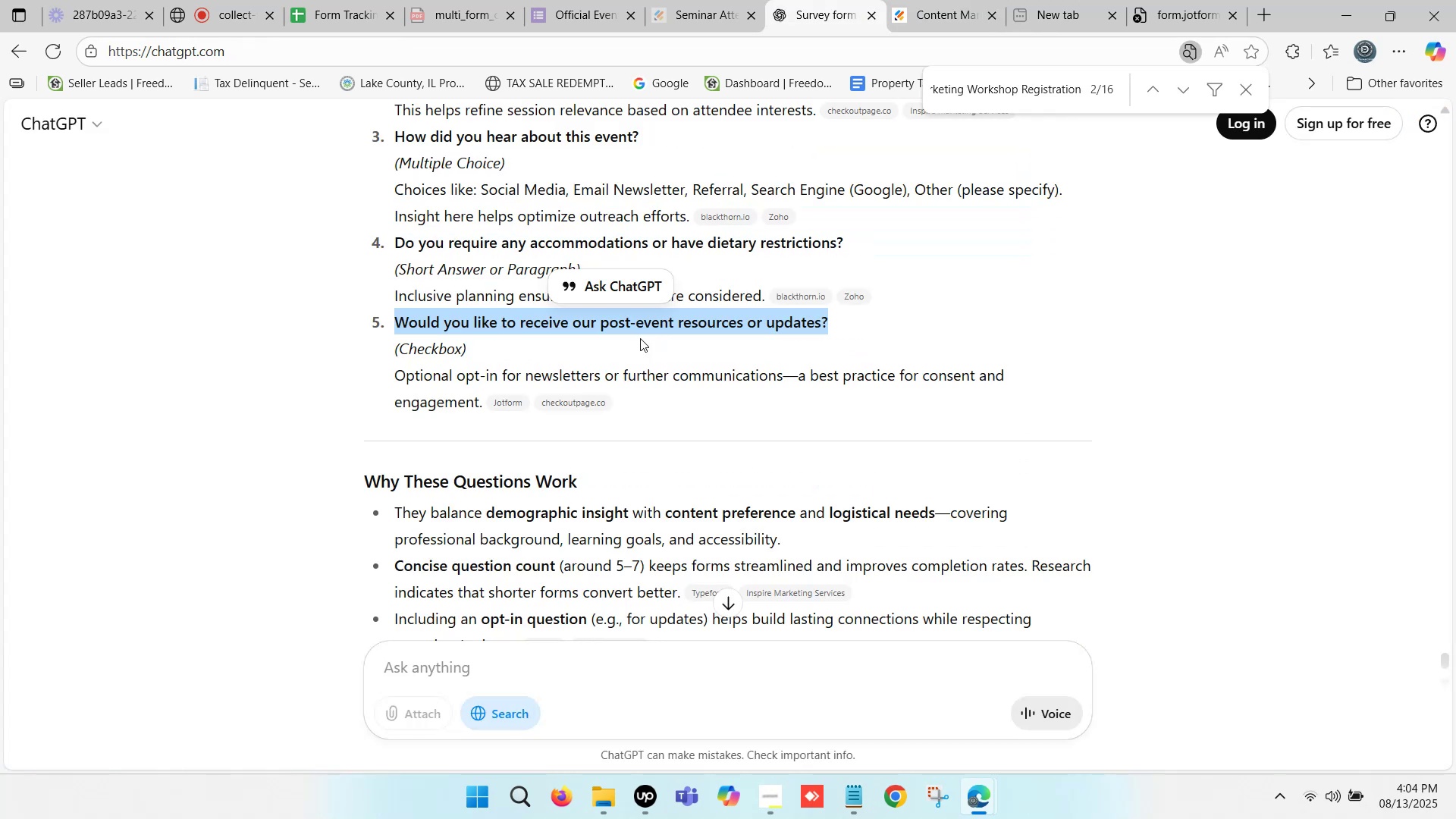 
scroll: coordinate [640, 338], scroll_direction: down, amount: 2.0
 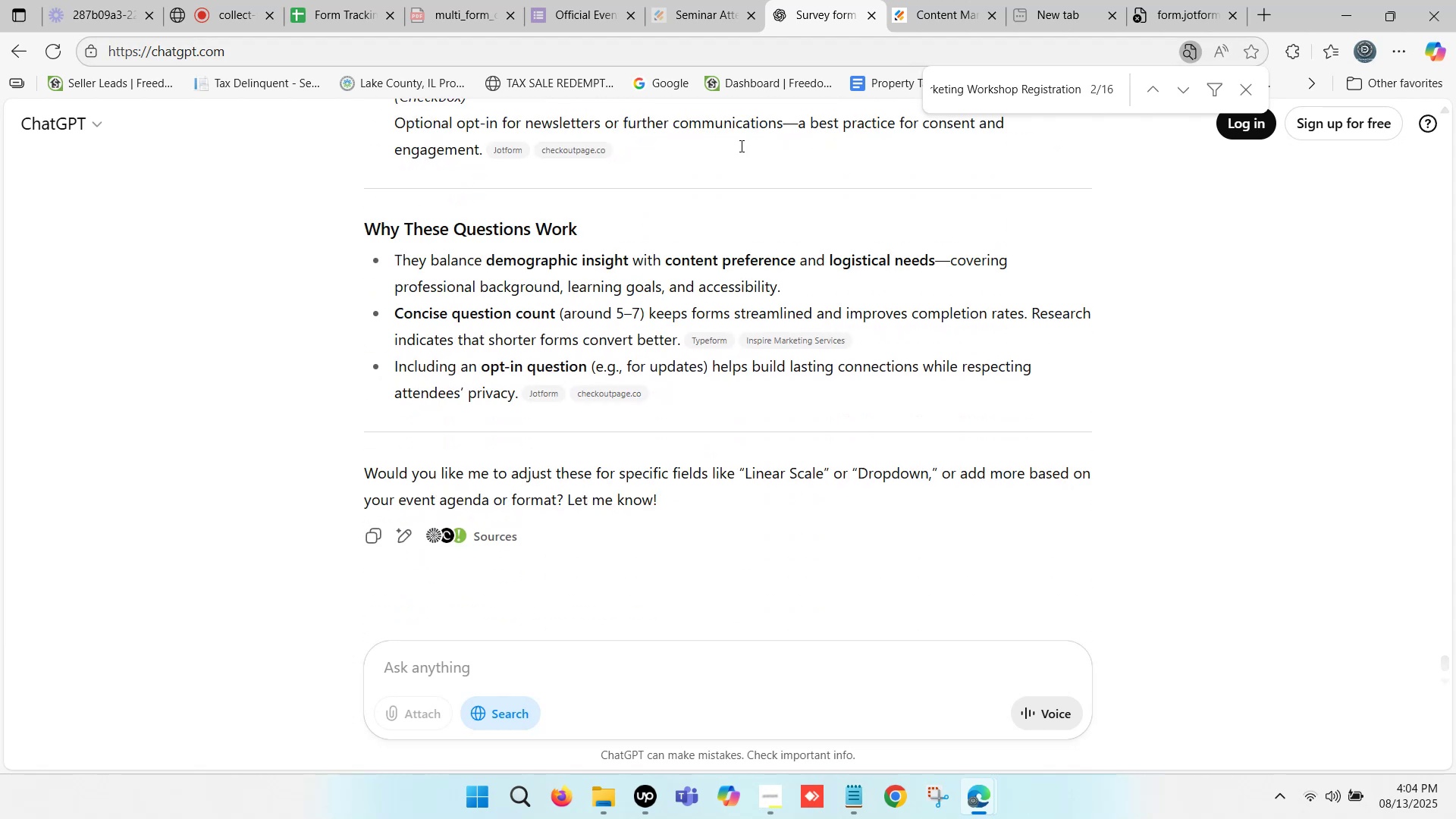 
scroll: coordinate [731, 270], scroll_direction: none, amount: 0.0
 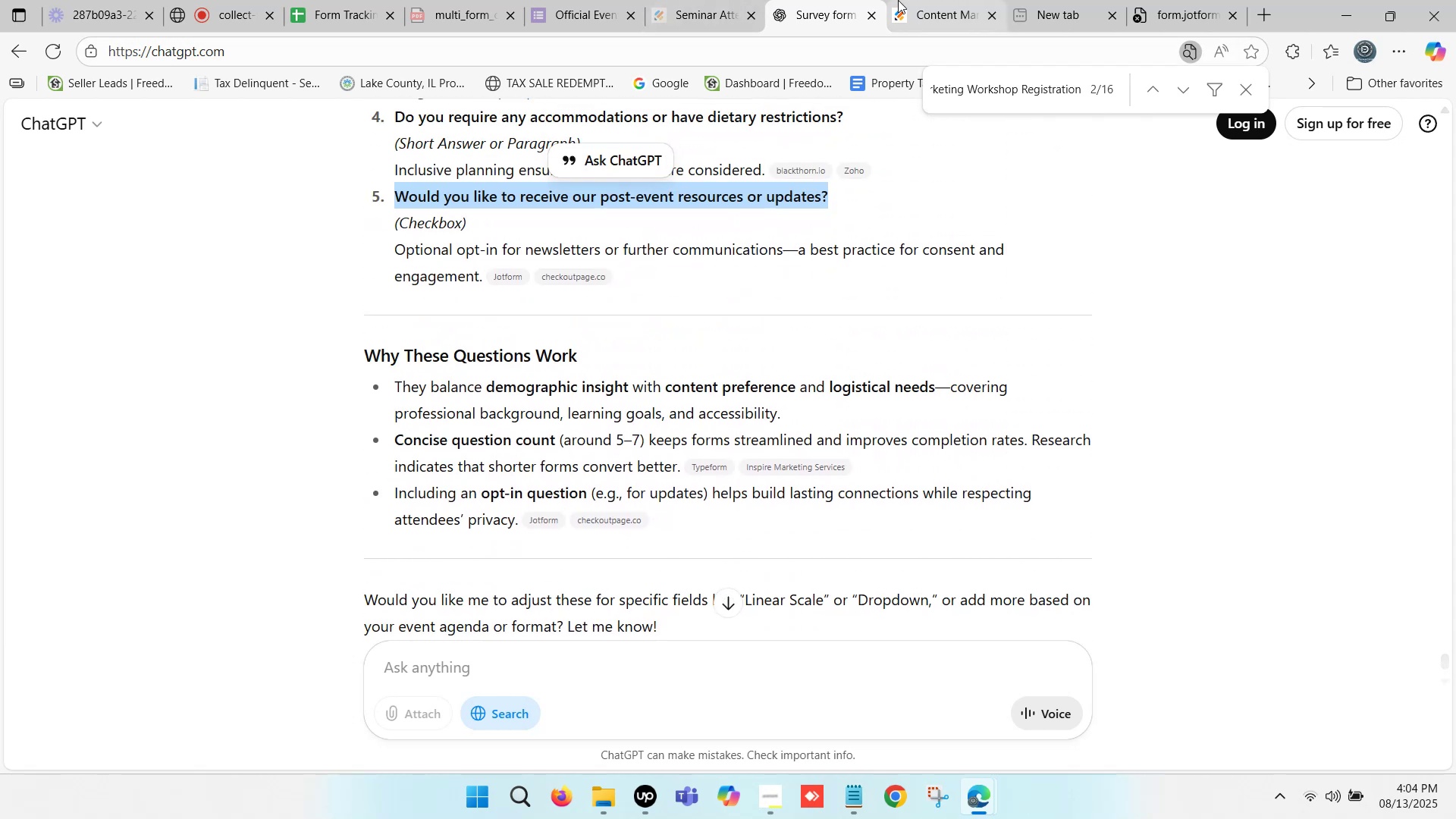 
left_click([949, 0])
 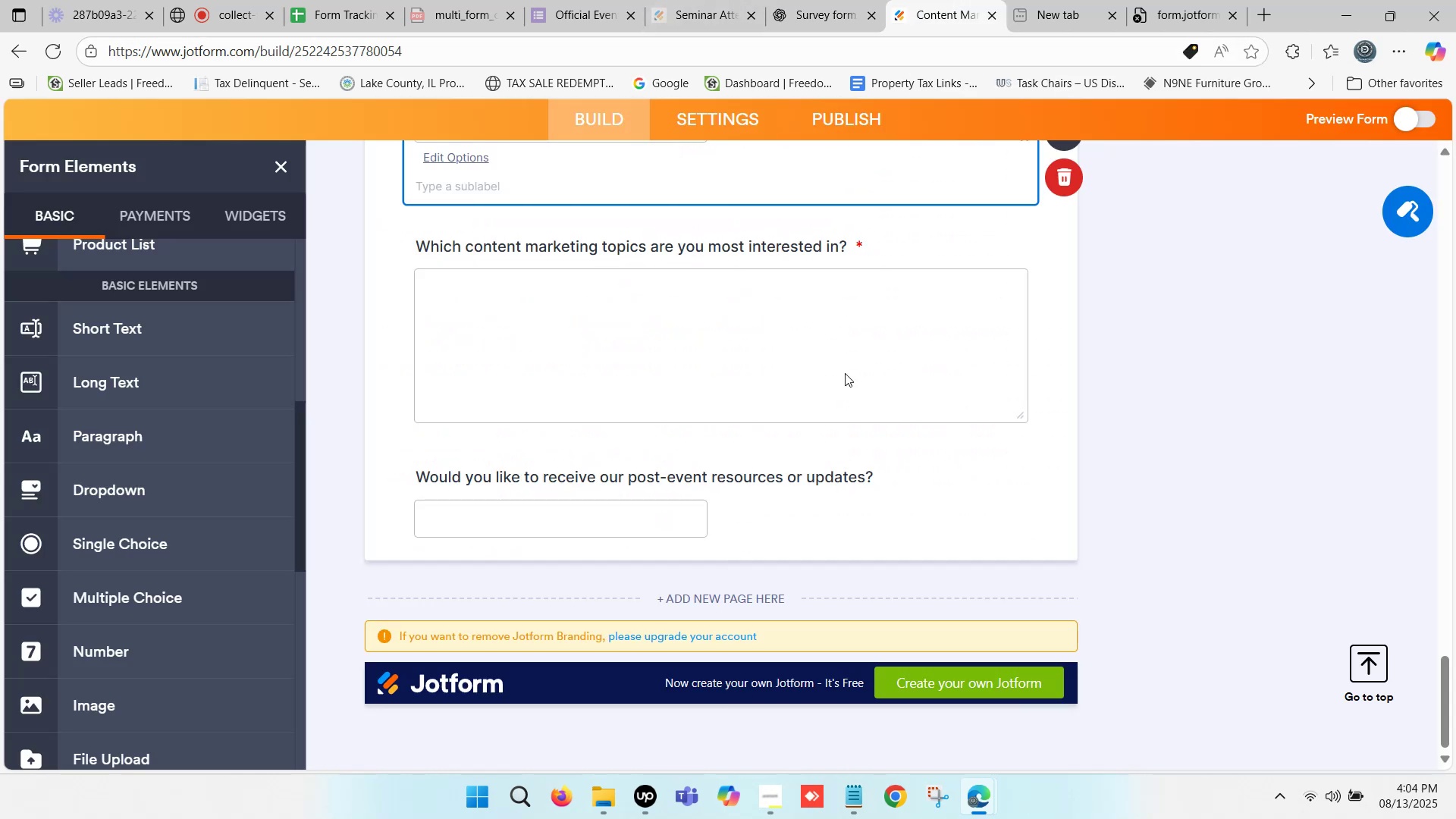 
scroll: coordinate [855, 450], scroll_direction: up, amount: 6.0
 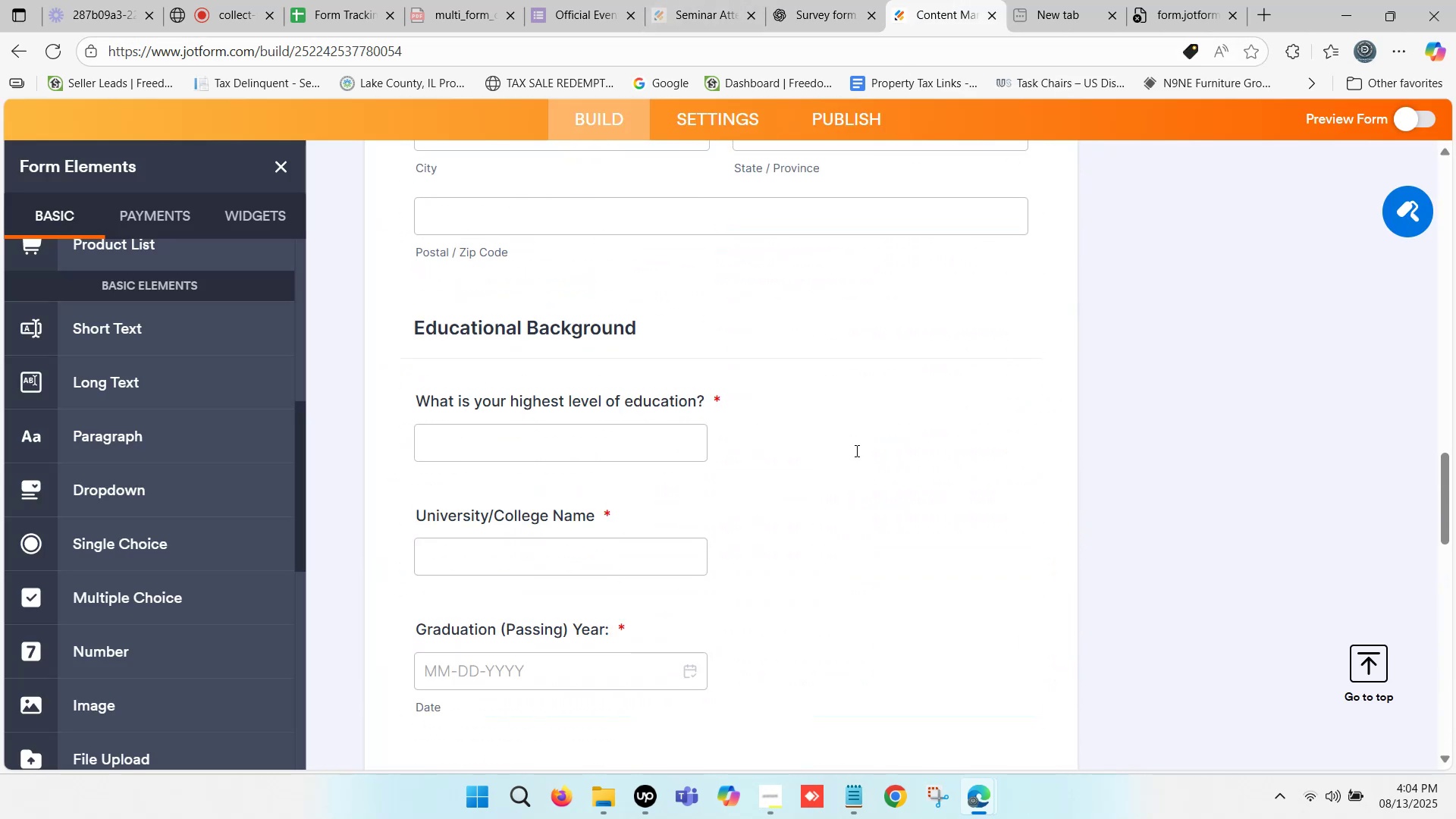 
scroll: coordinate [857, 448], scroll_direction: down, amount: 15.0
 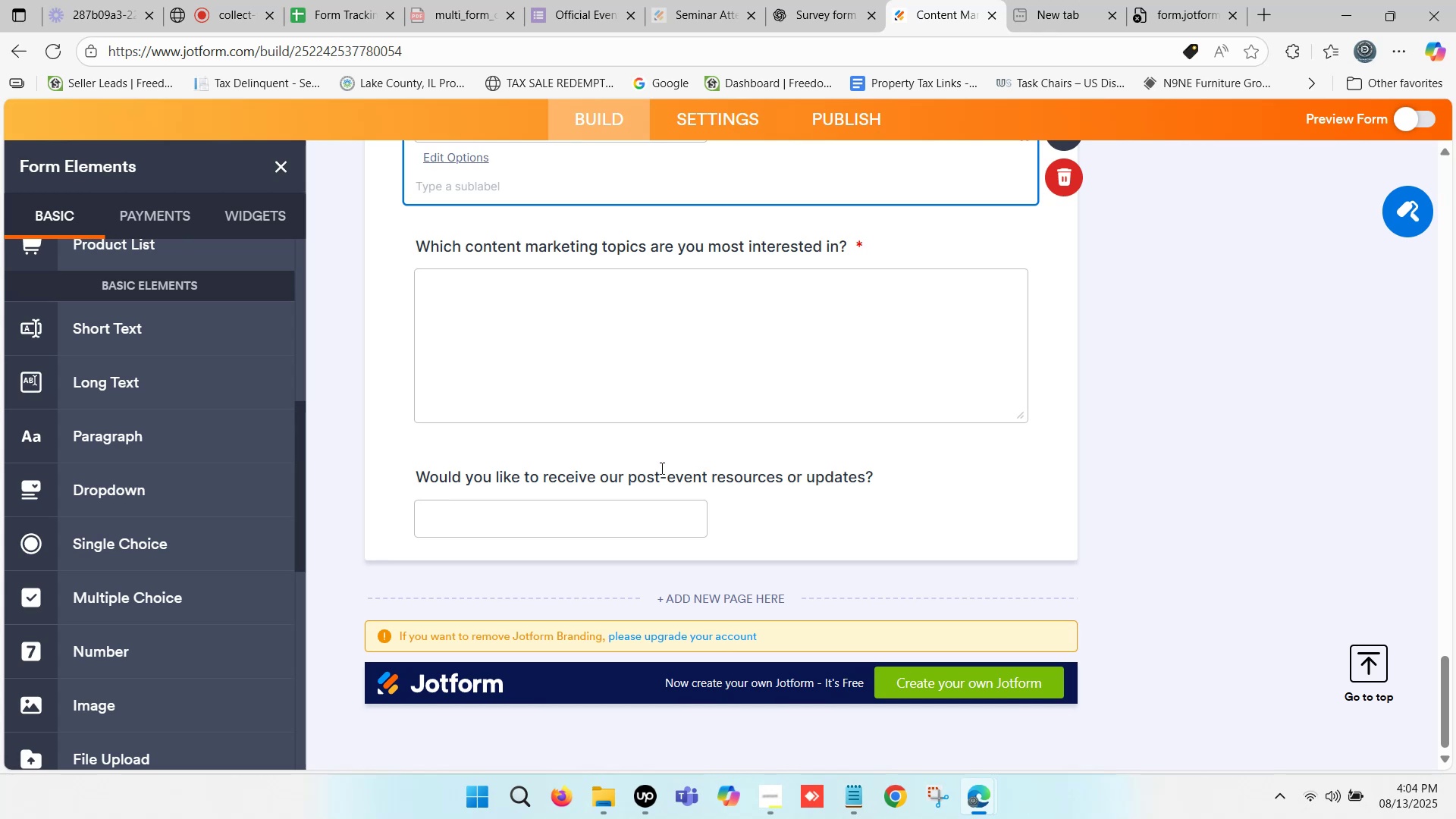 
left_click([733, 0])
 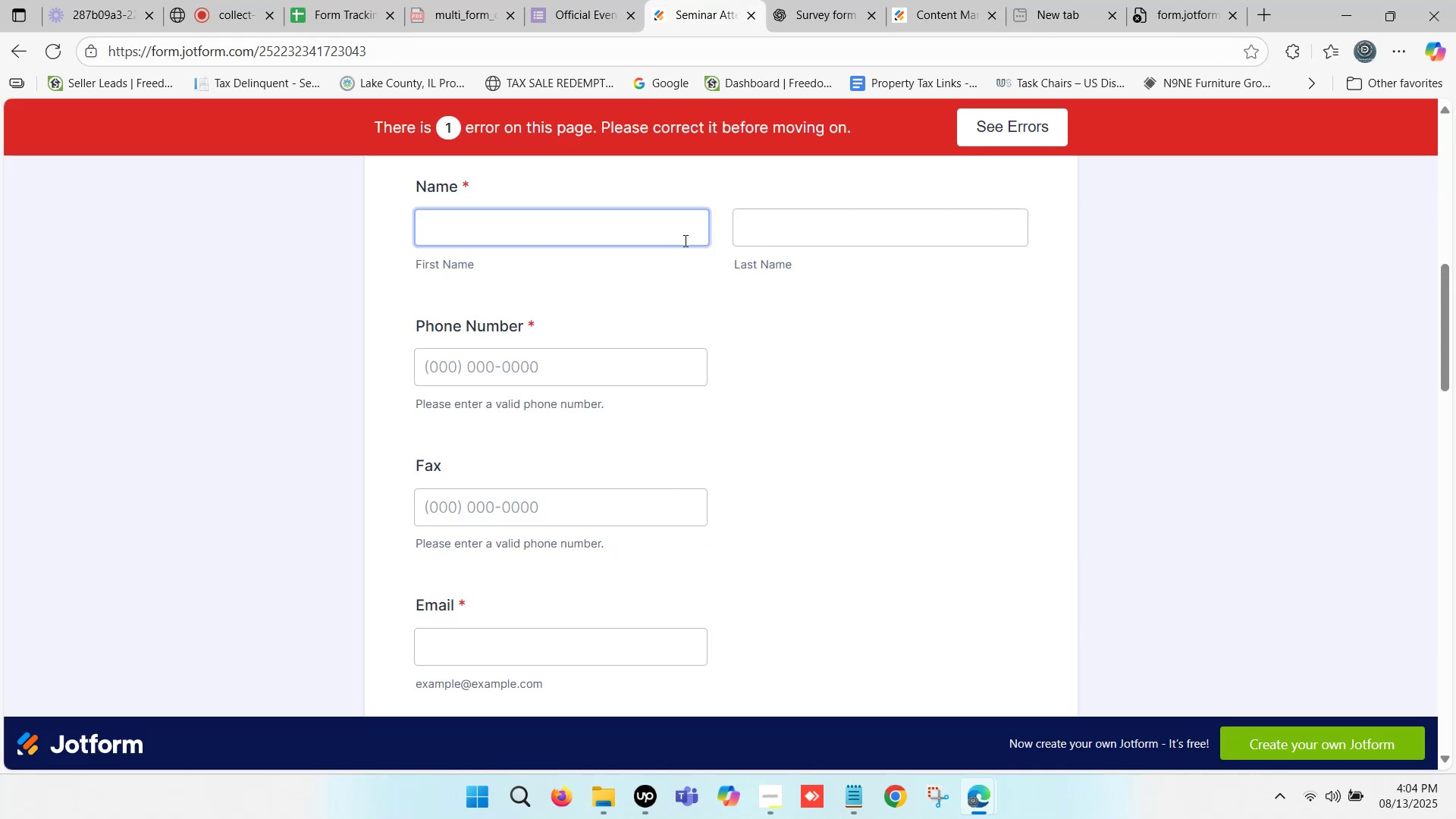 
scroll: coordinate [683, 344], scroll_direction: down, amount: 20.0
 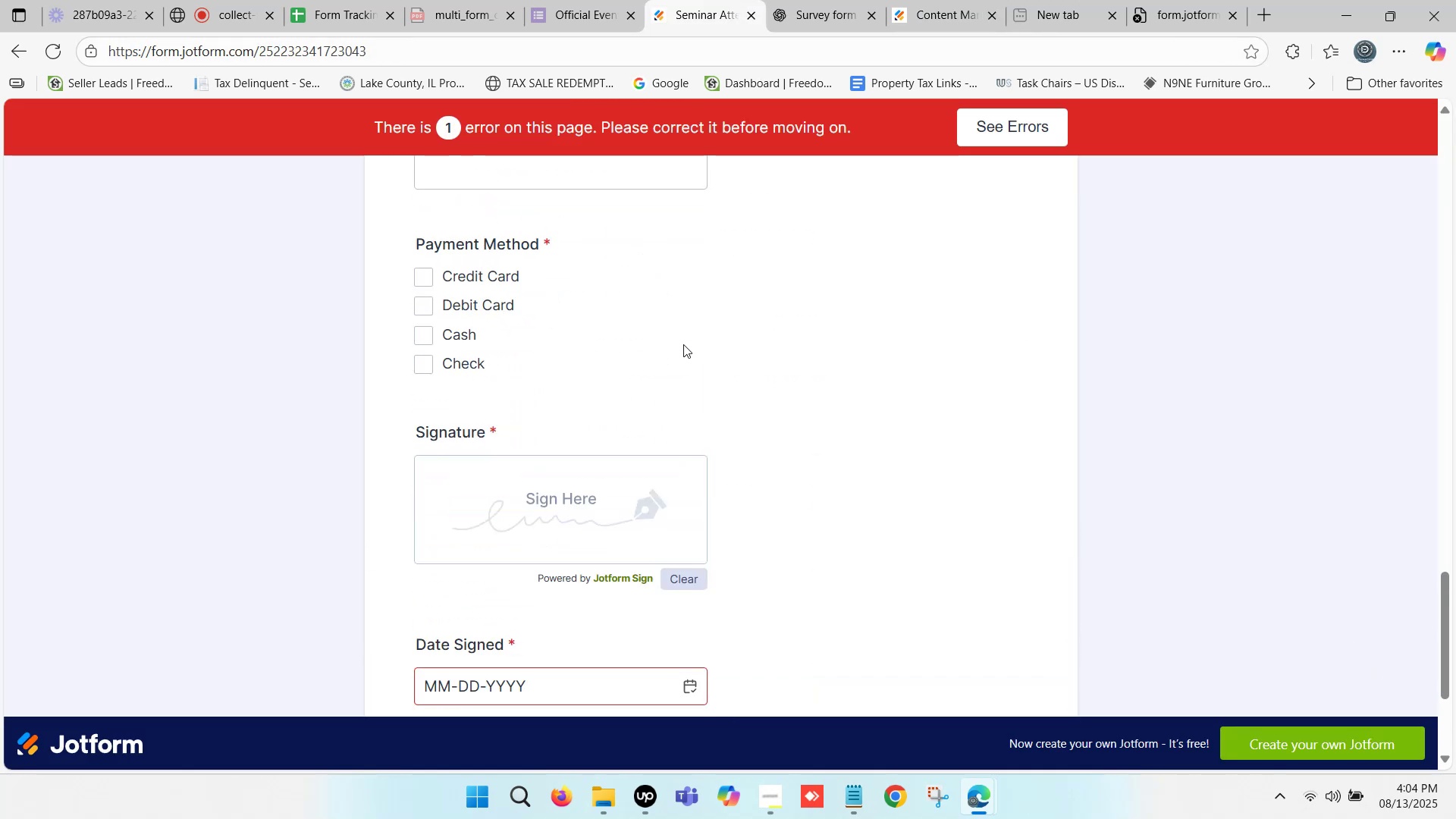 
scroll: coordinate [683, 344], scroll_direction: none, amount: 0.0
 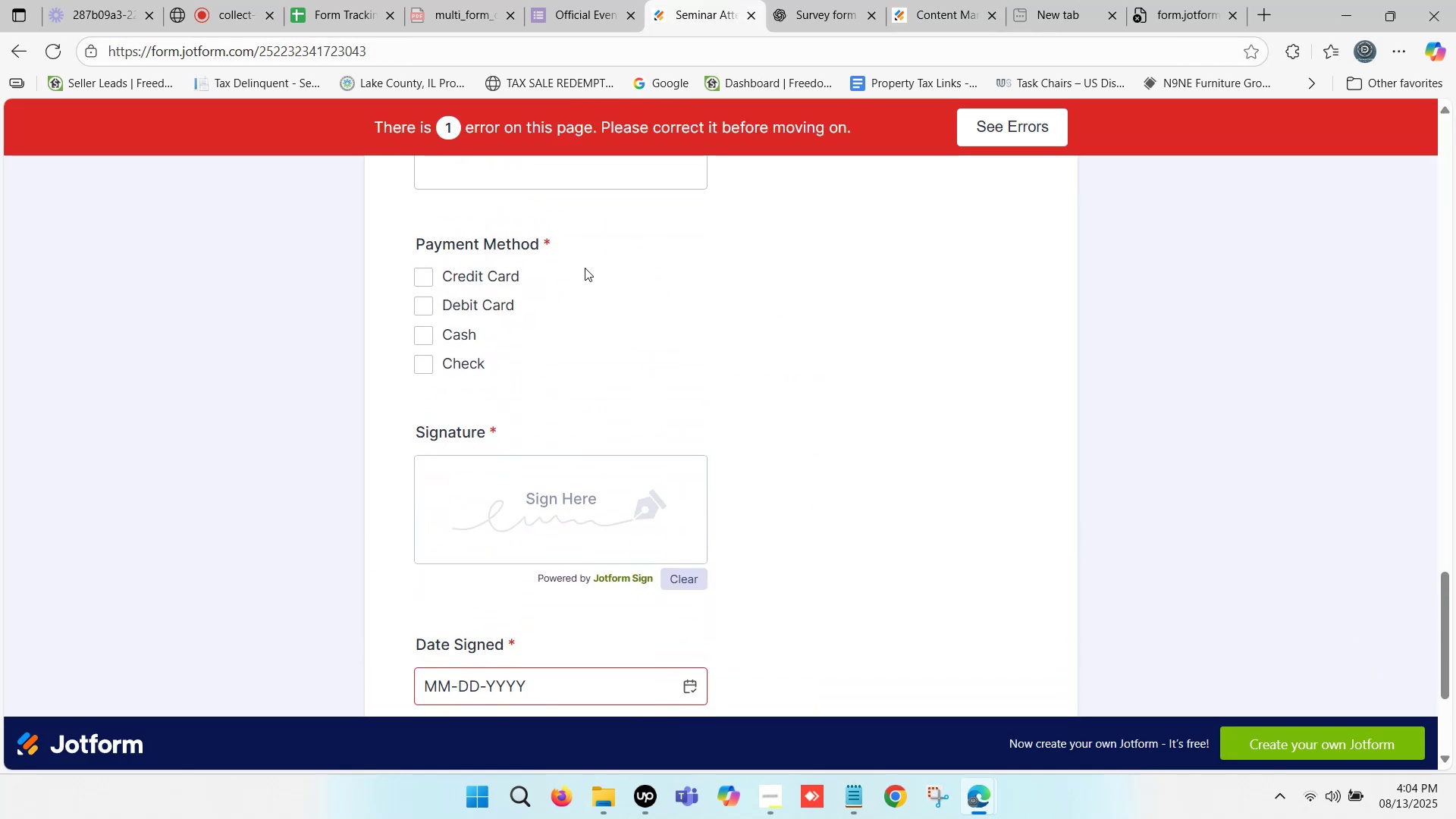 
left_click_drag(start_coordinate=[563, 243], to_coordinate=[410, 240])
 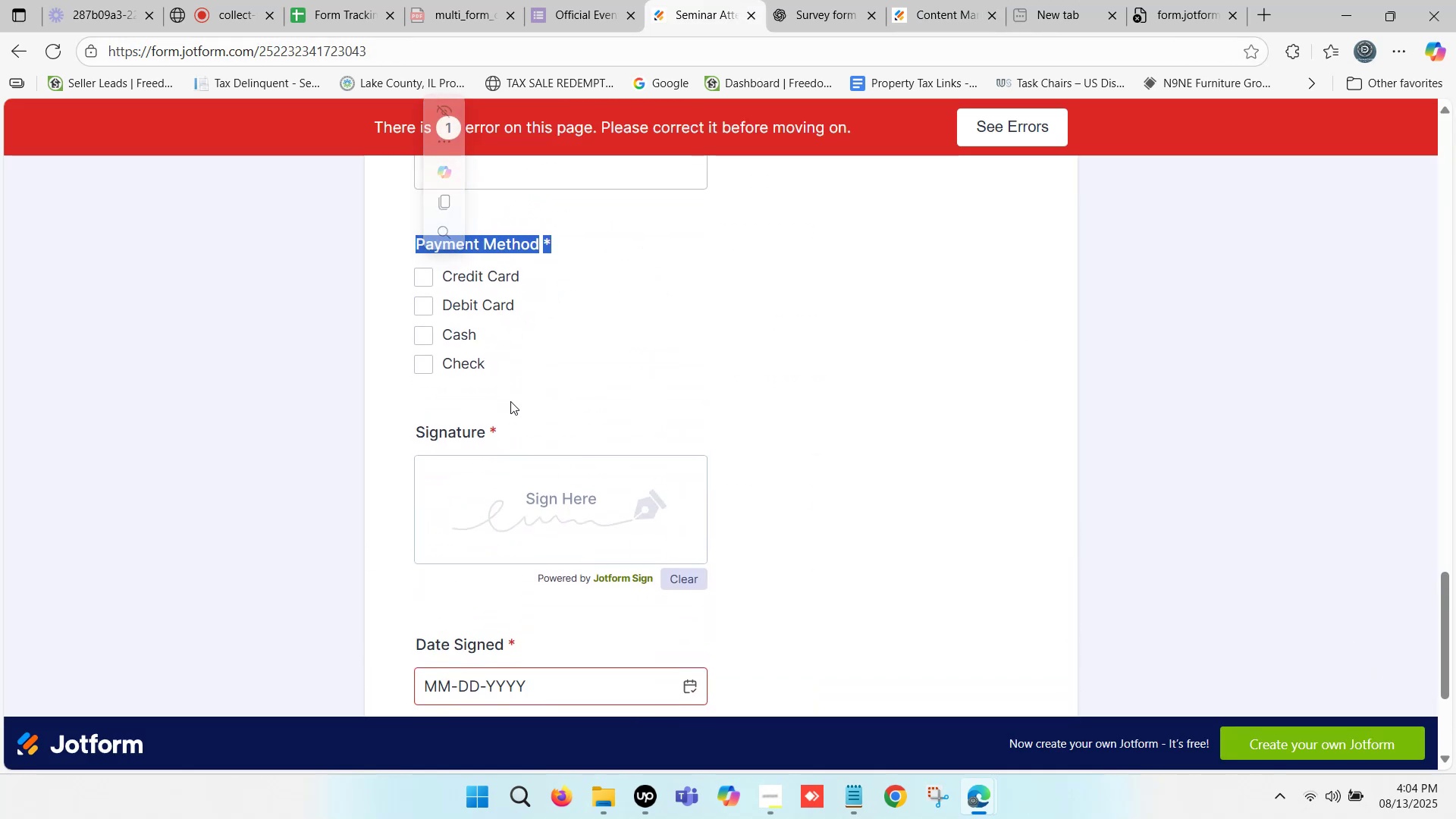 
scroll: coordinate [512, 400], scroll_direction: up, amount: 1.0
 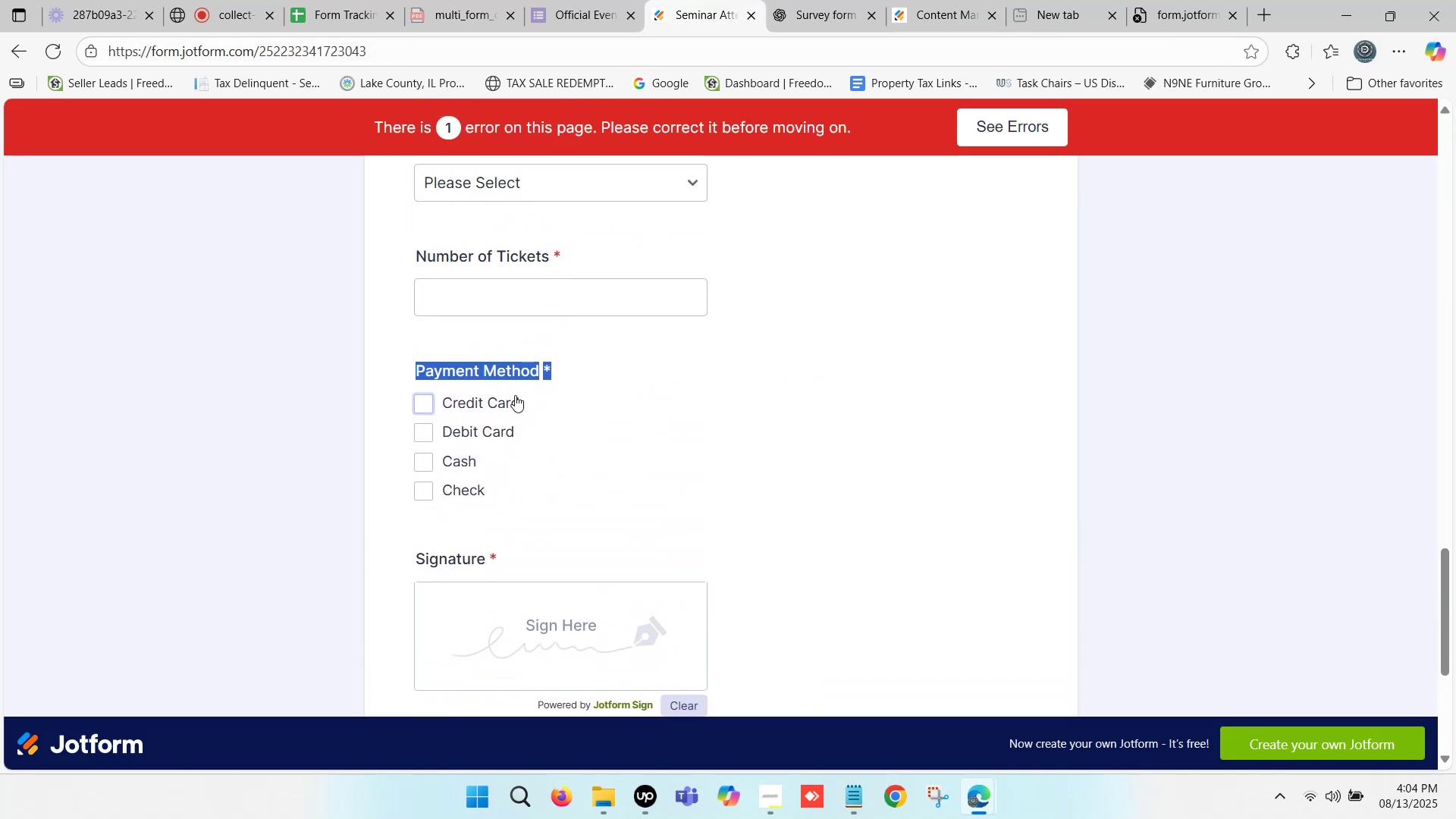 
scroll: coordinate [543, 384], scroll_direction: down, amount: 2.0
 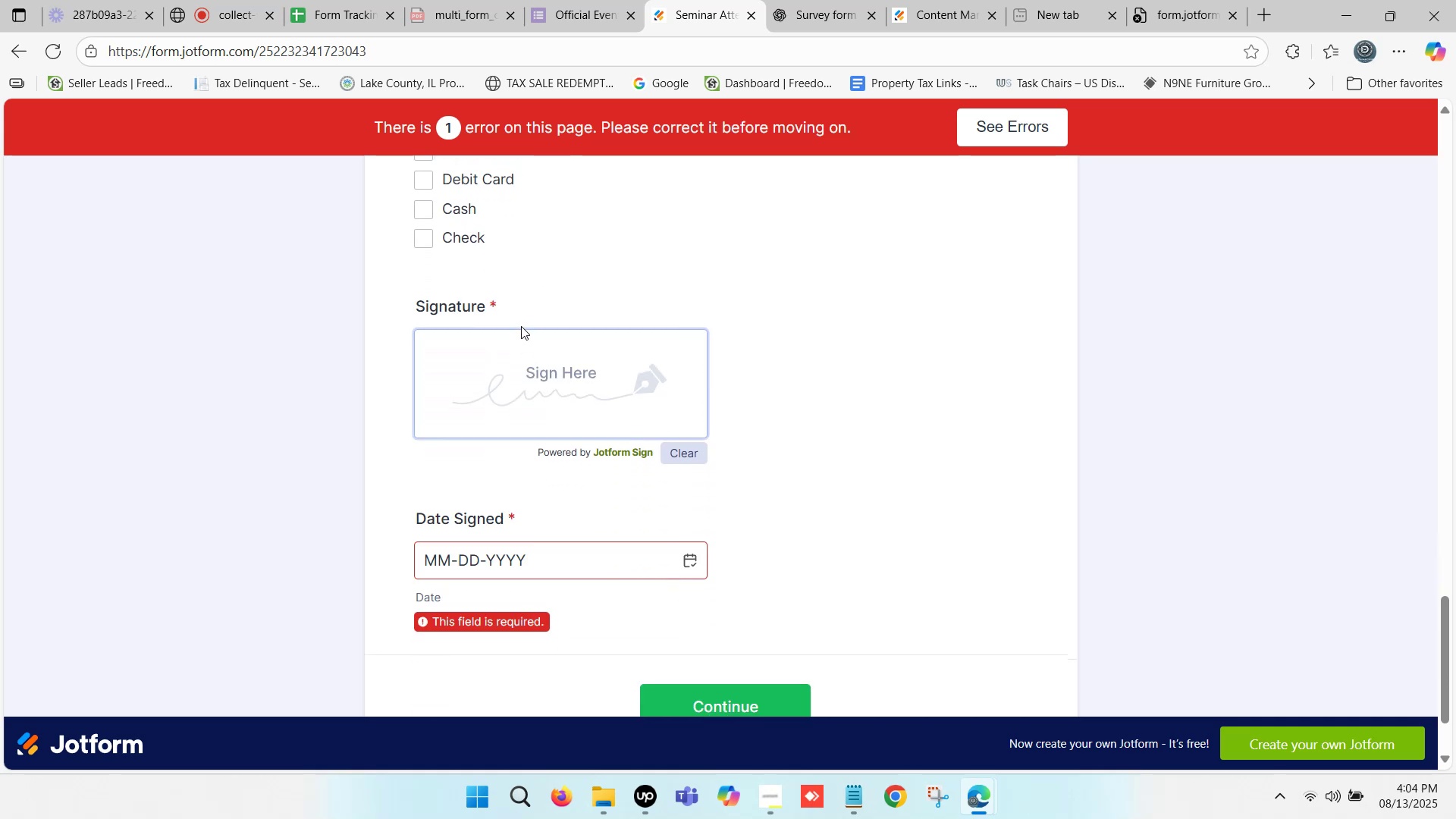 
left_click_drag(start_coordinate=[503, 303], to_coordinate=[439, 302])
 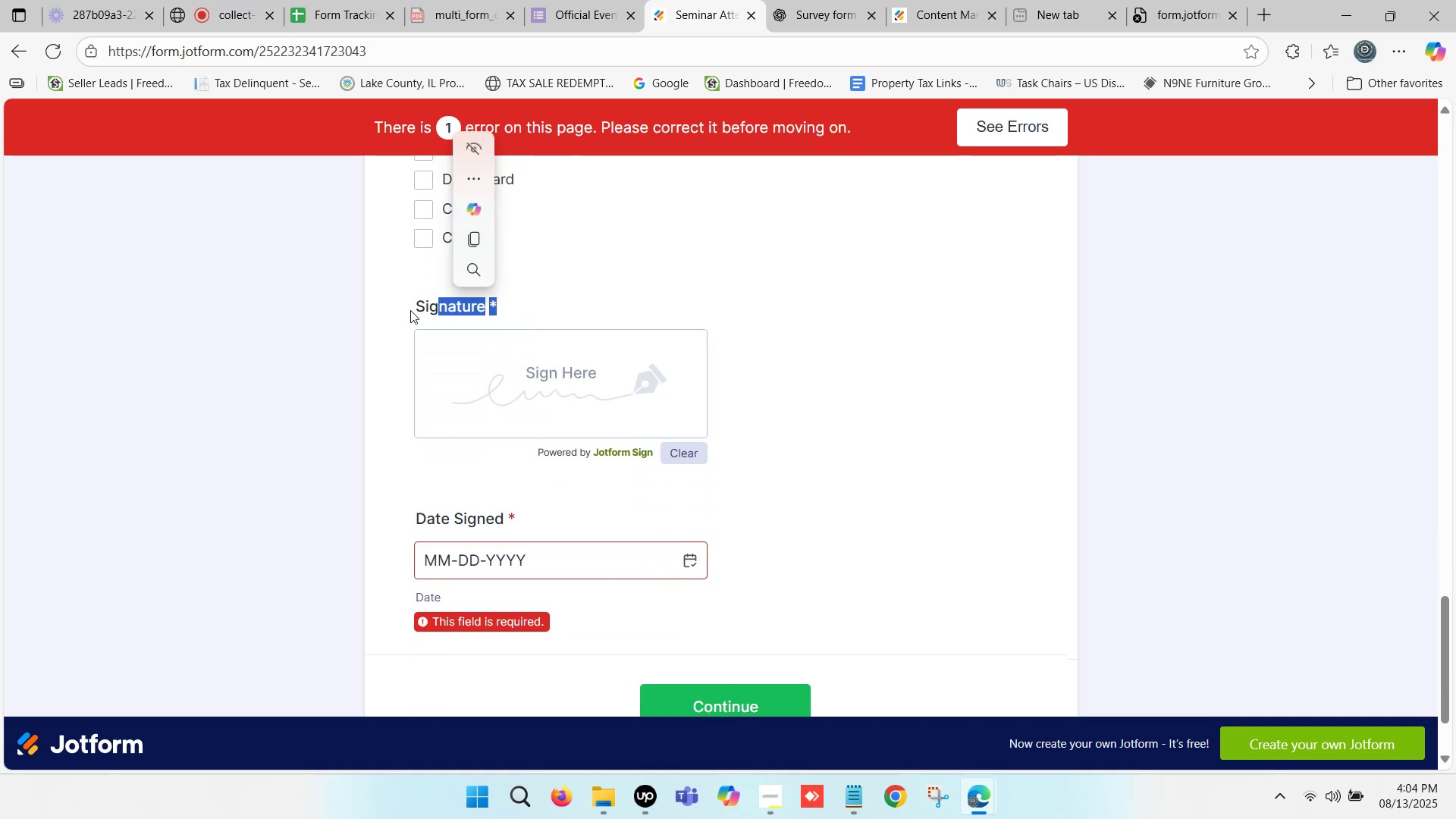 
left_click([410, 310])
 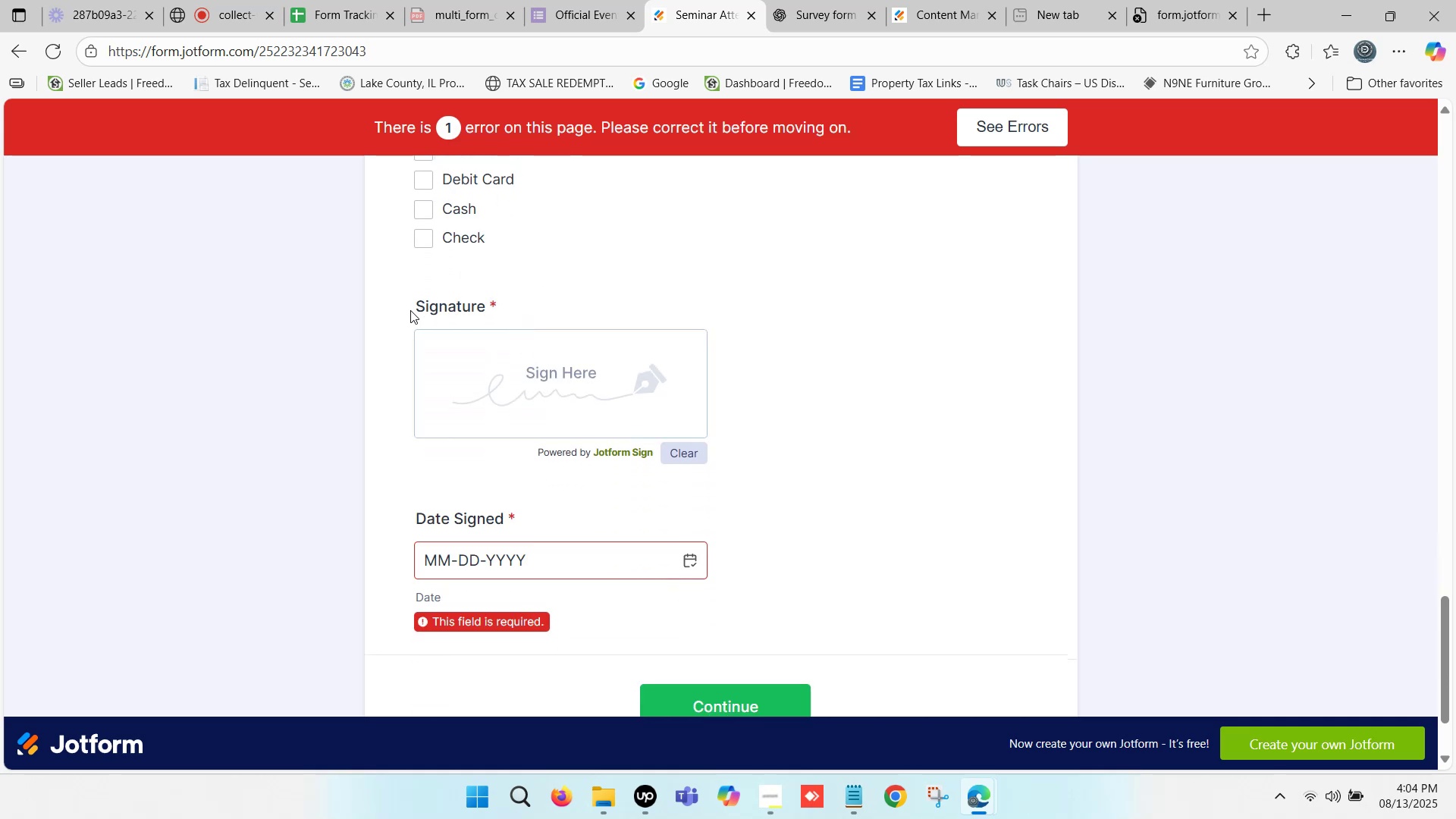 
left_click_drag(start_coordinate=[410, 308], to_coordinate=[460, 313])
 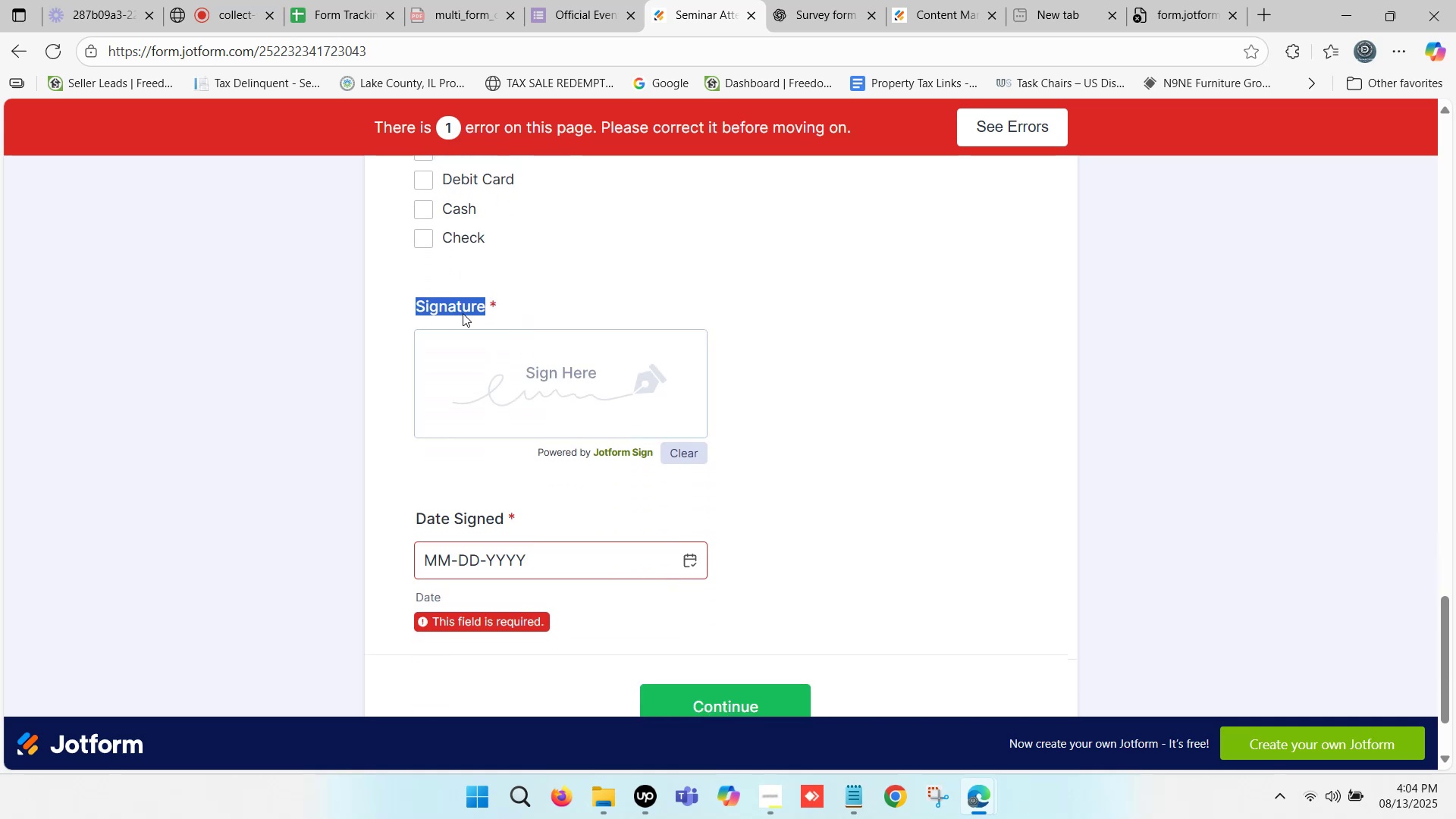 
key(Control+C)
 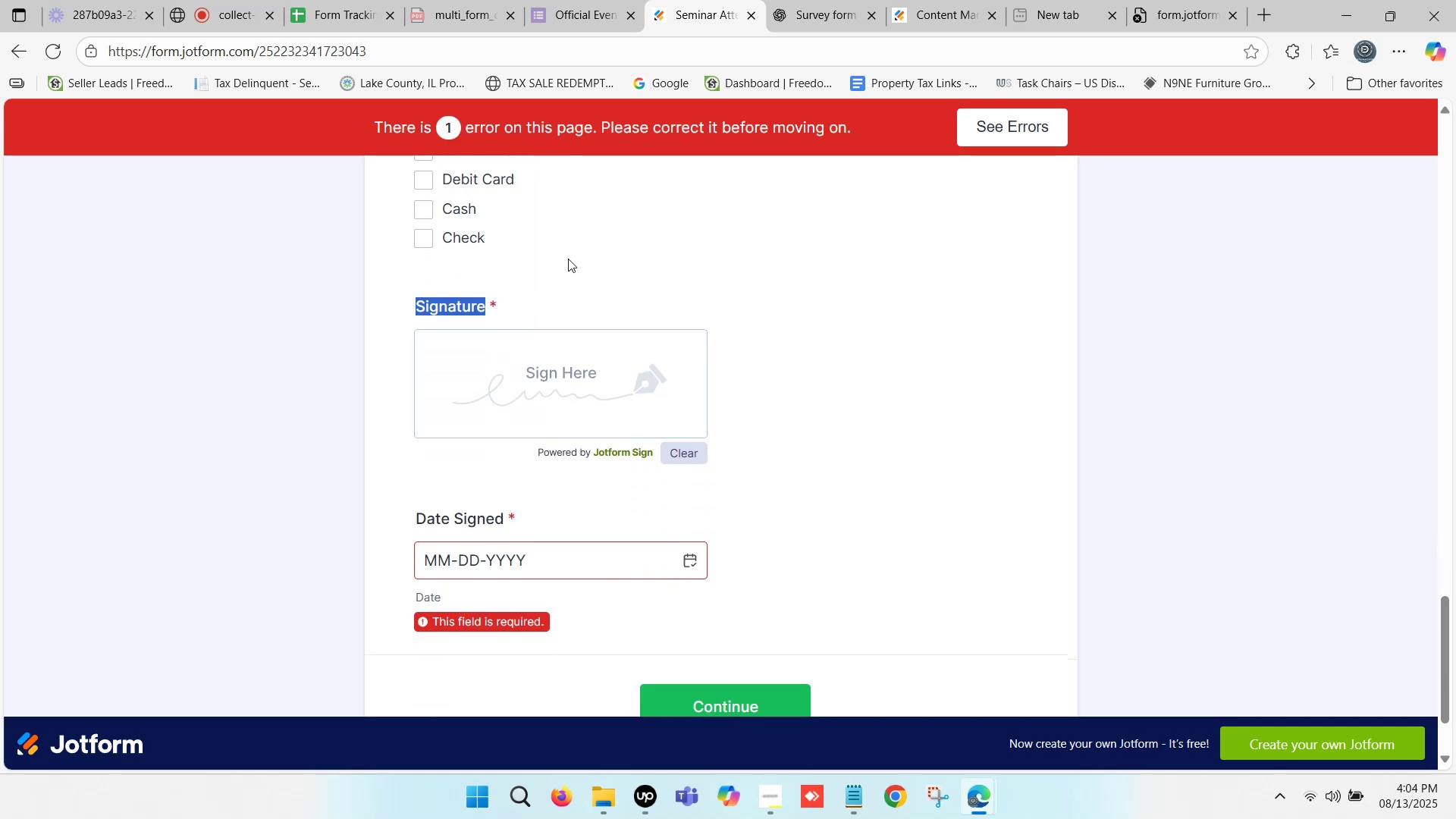 
key(Control+C)
 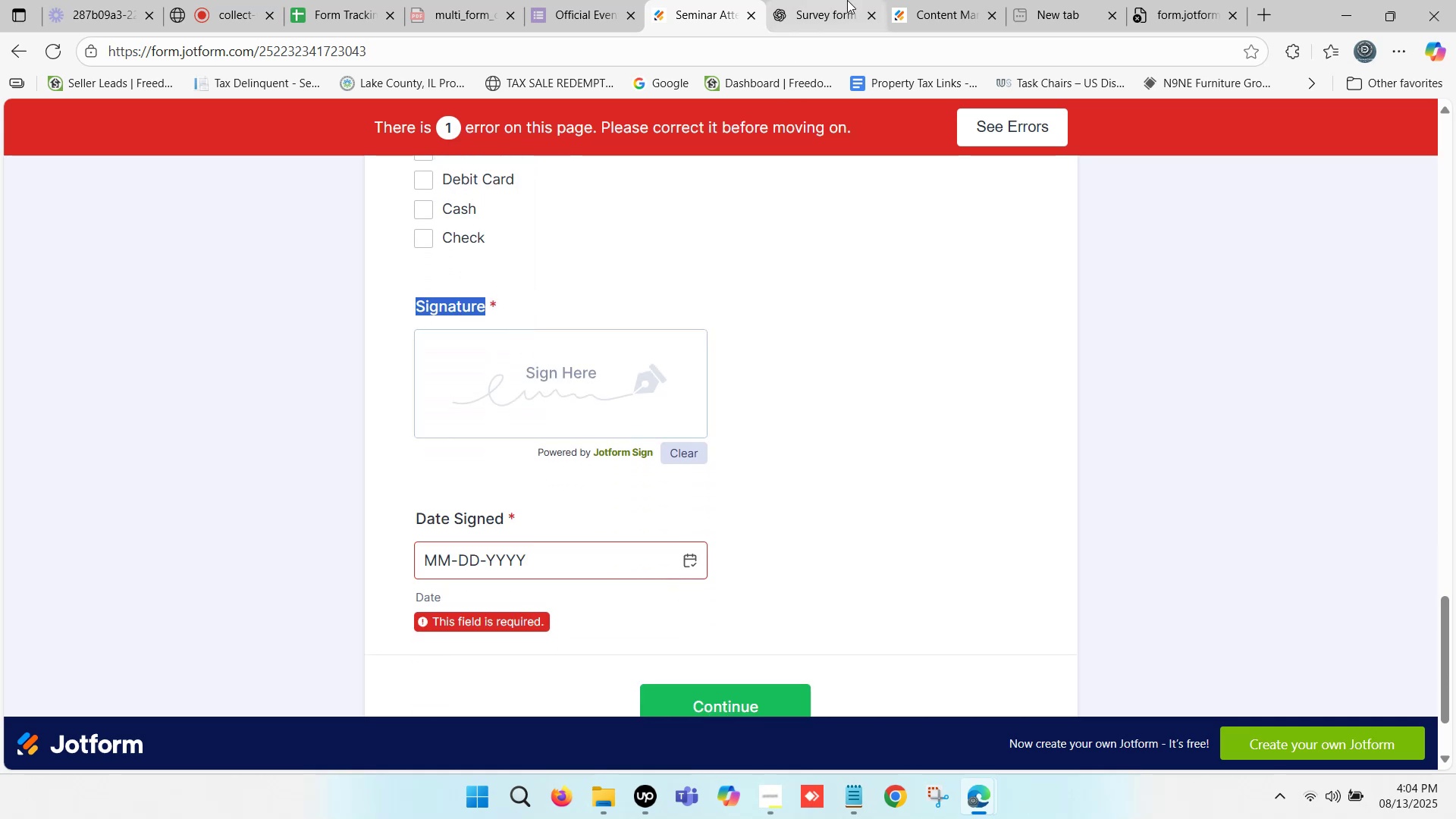 
left_click([964, 0])
 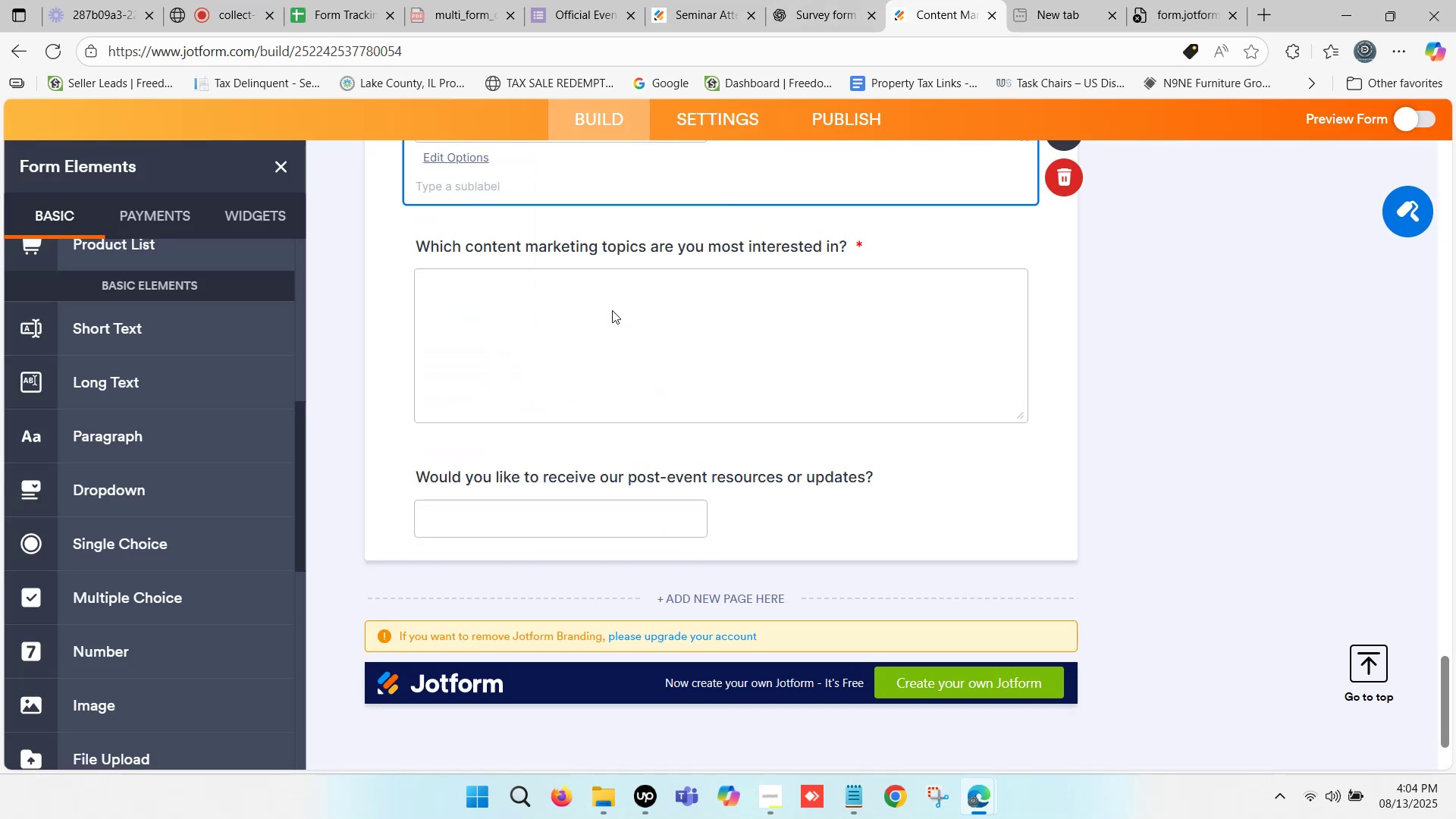 
scroll: coordinate [146, 475], scroll_direction: down, amount: 9.0
 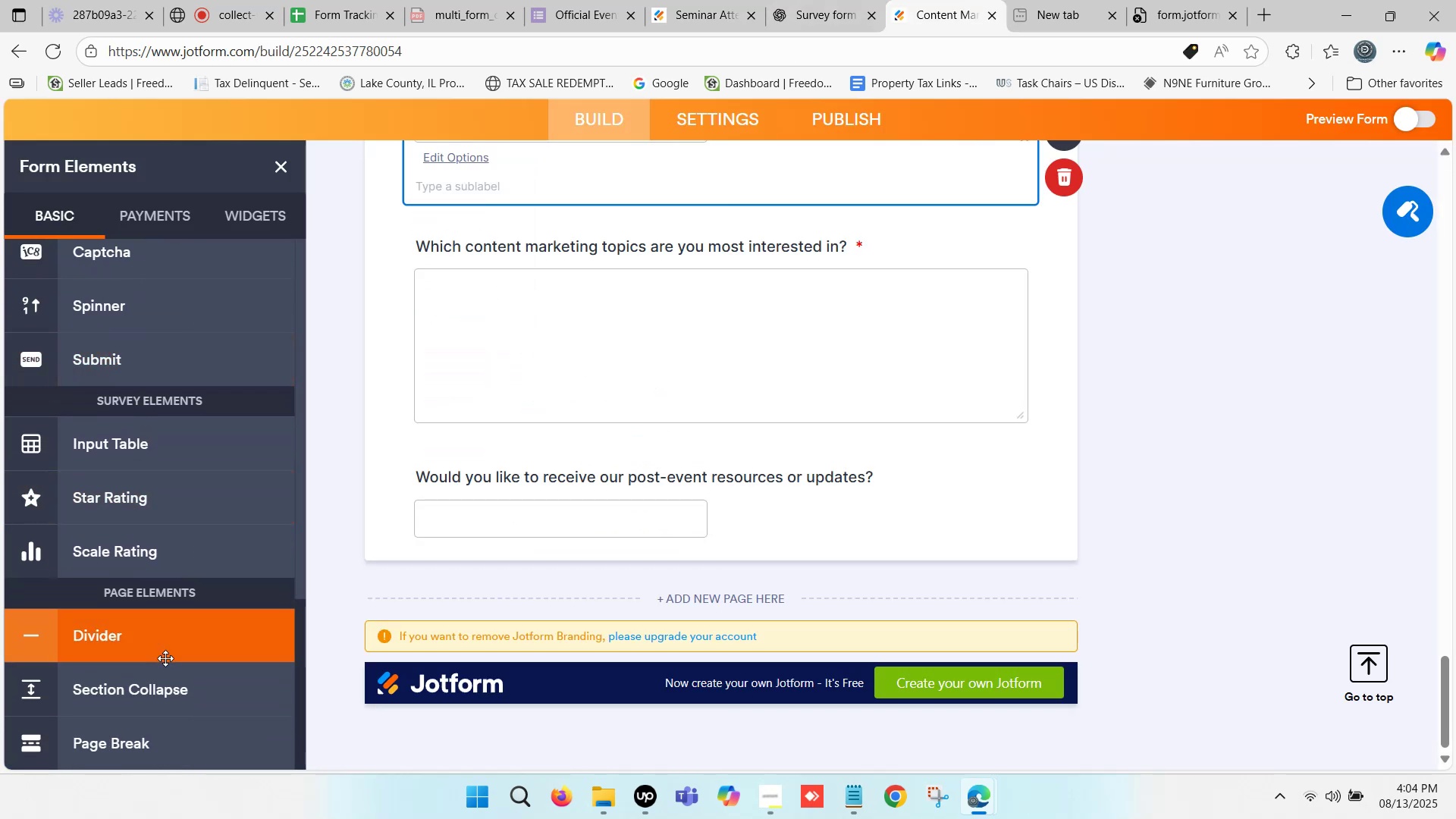 
scroll: coordinate [166, 438], scroll_direction: up, amount: 18.0
 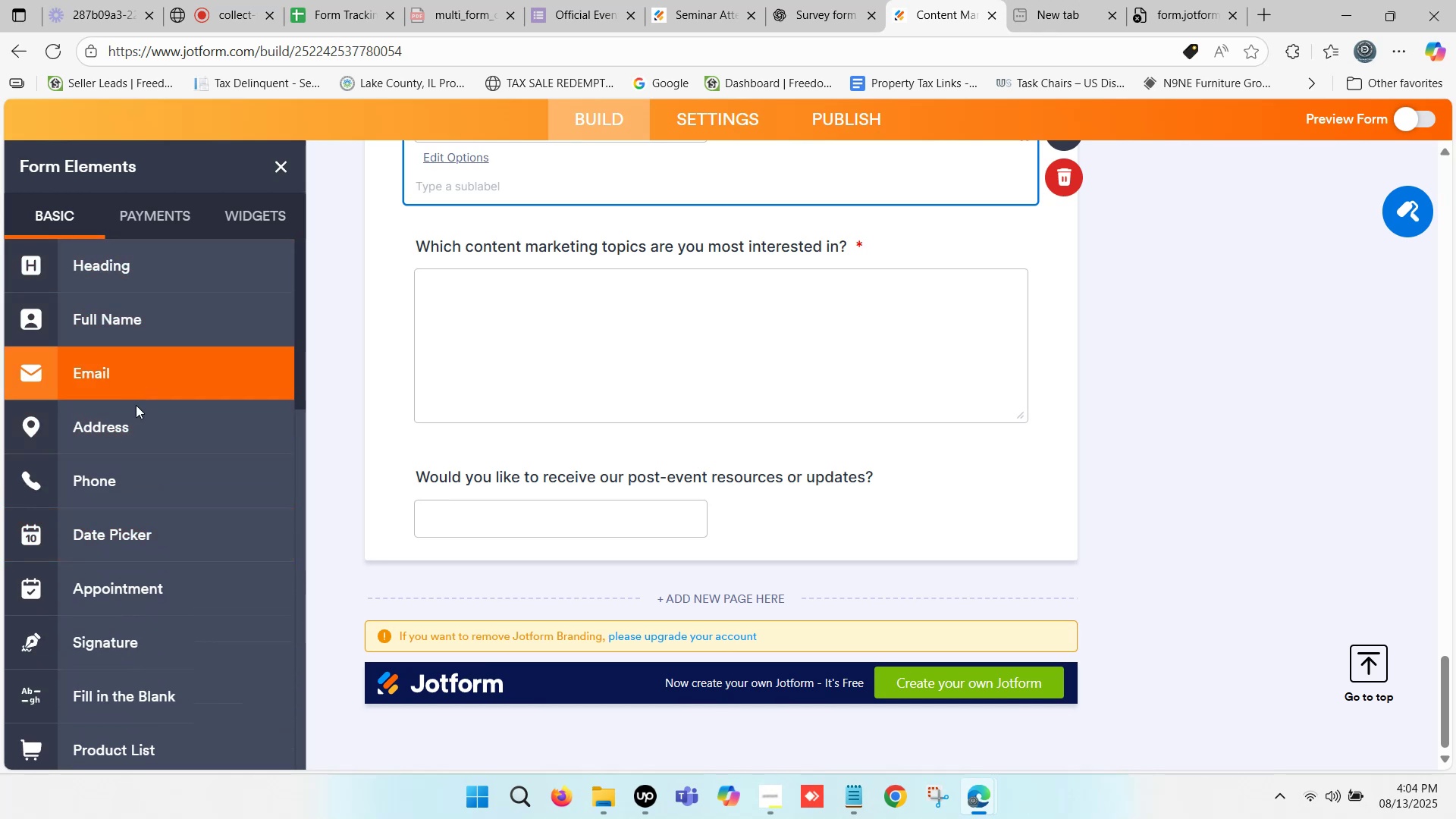 
scroll: coordinate [125, 518], scroll_direction: down, amount: 1.0
 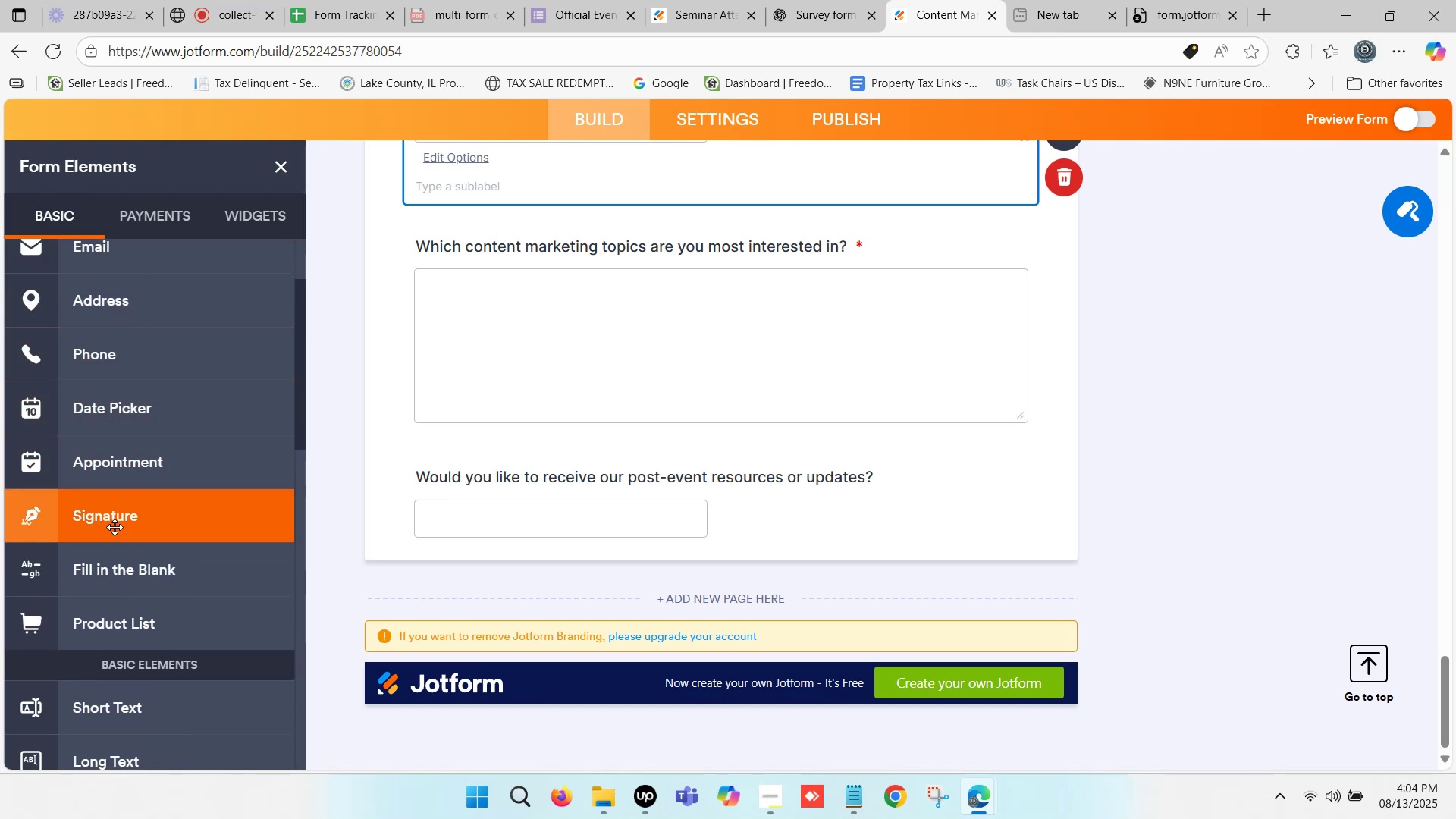 
left_click_drag(start_coordinate=[128, 516], to_coordinate=[733, 575])
 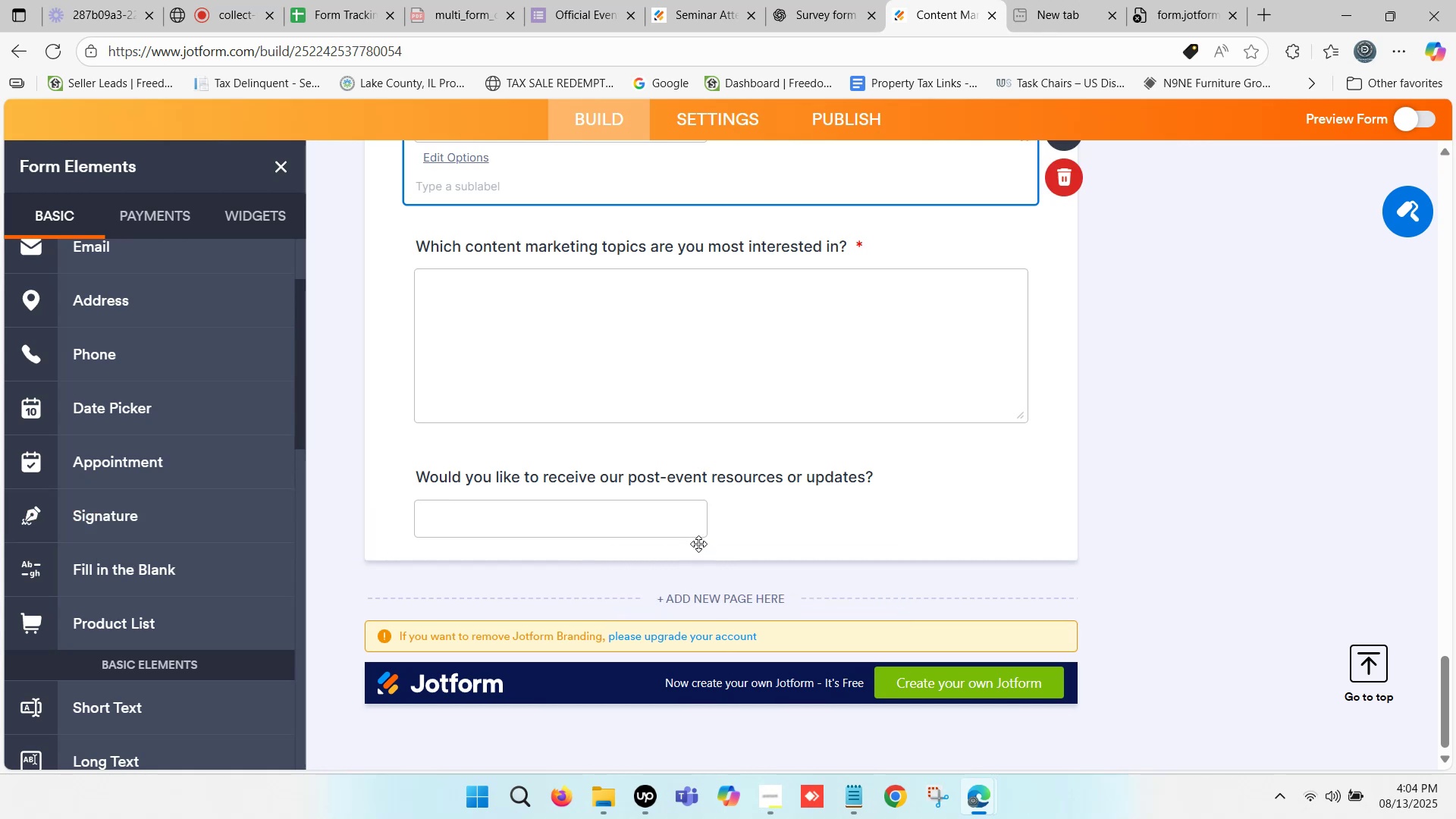 
scroll: coordinate [730, 508], scroll_direction: down, amount: 3.0
 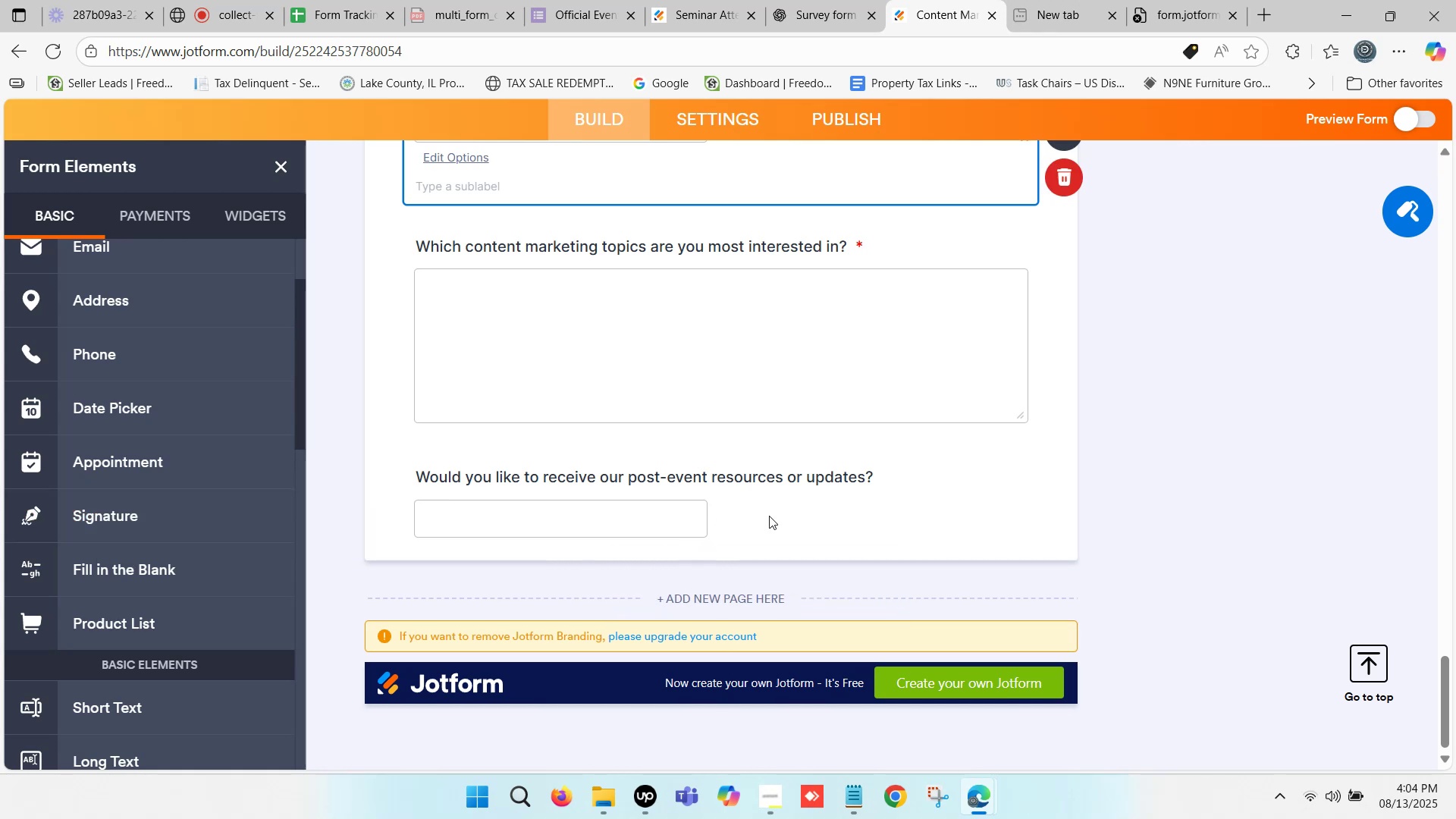 
left_click([781, 514])
 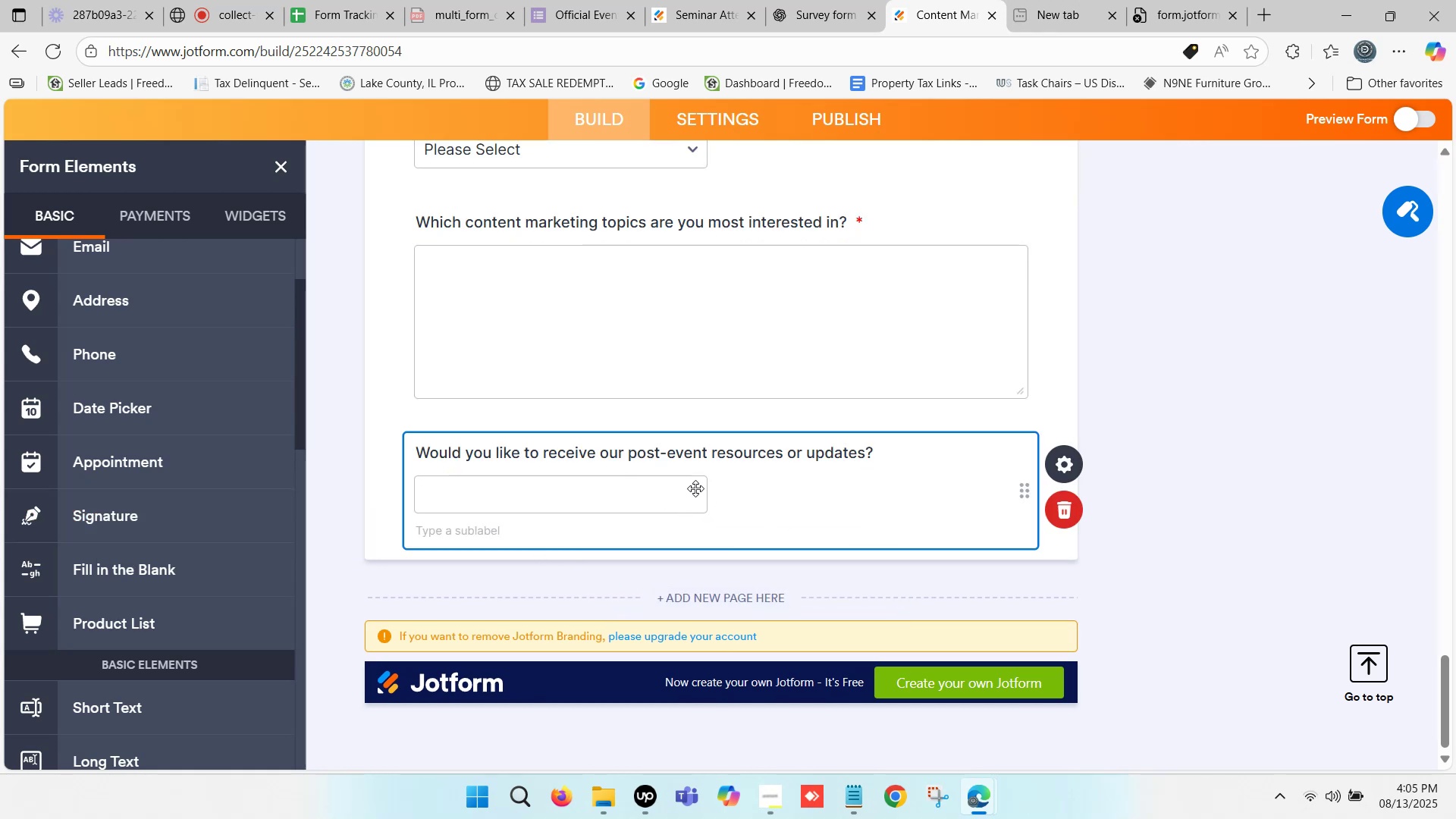 
left_click([583, 491])
 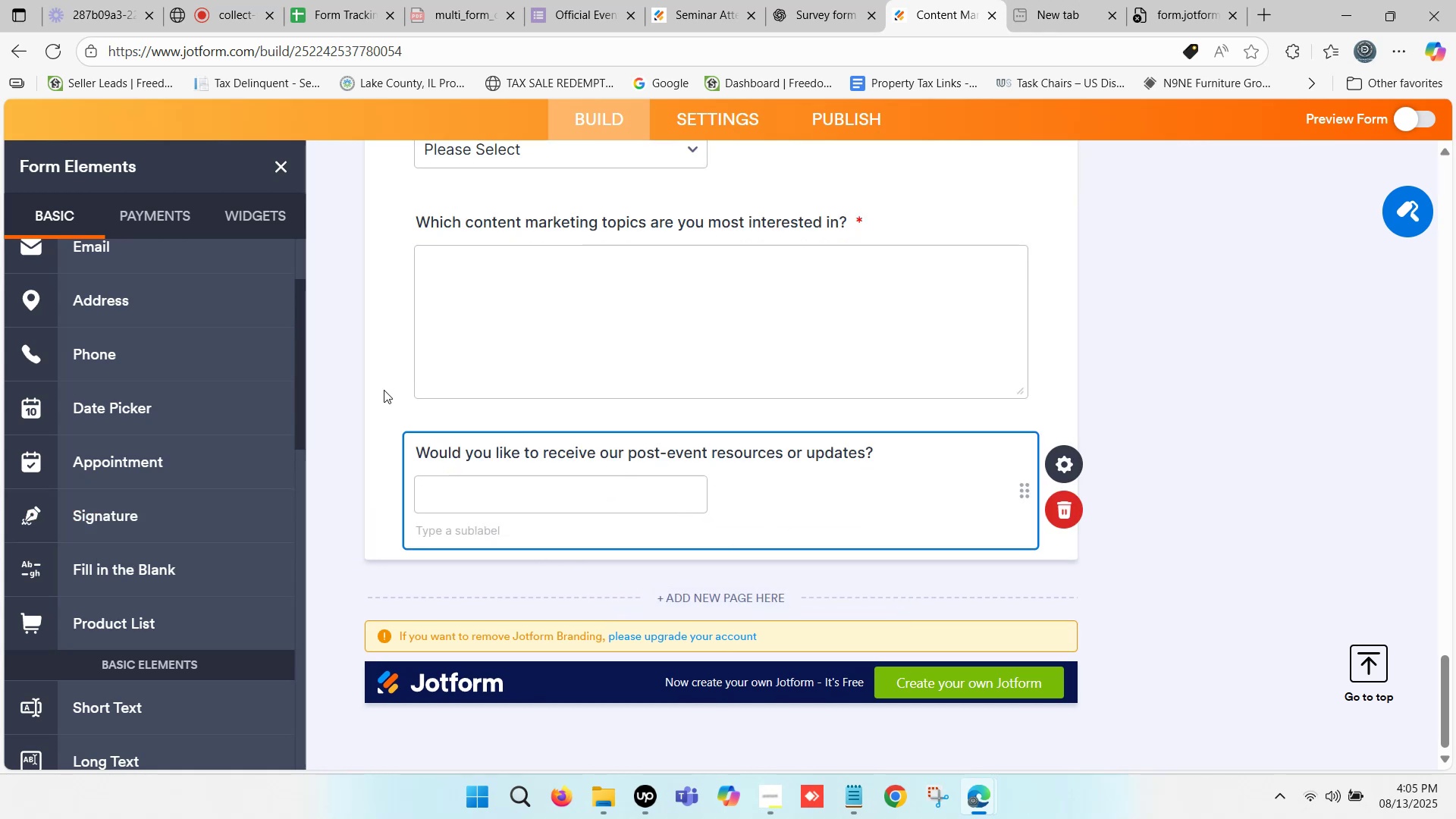 
scroll: coordinate [627, 448], scroll_direction: none, amount: 0.0
 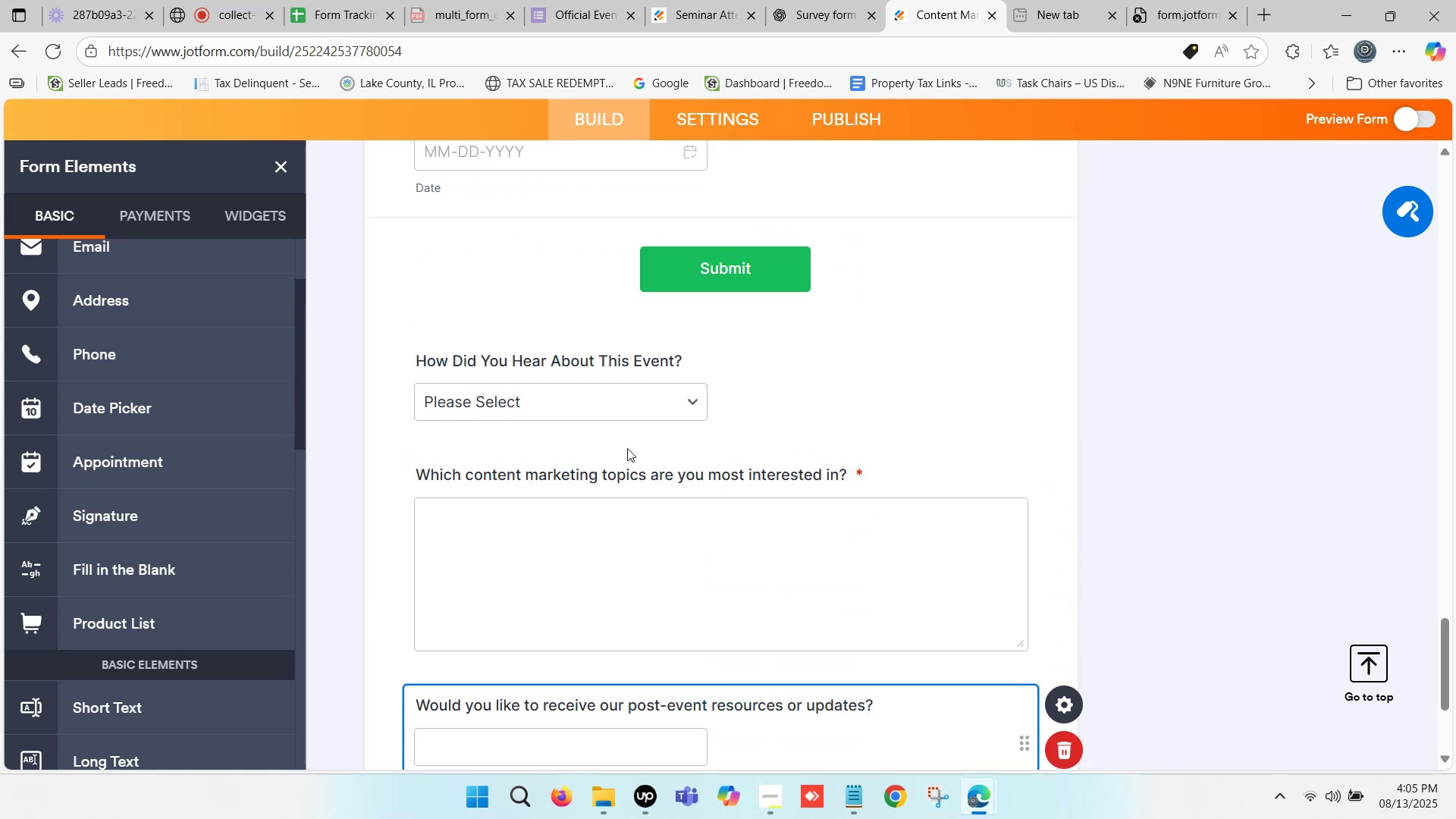 
scroll: coordinate [627, 448], scroll_direction: down, amount: 3.0
 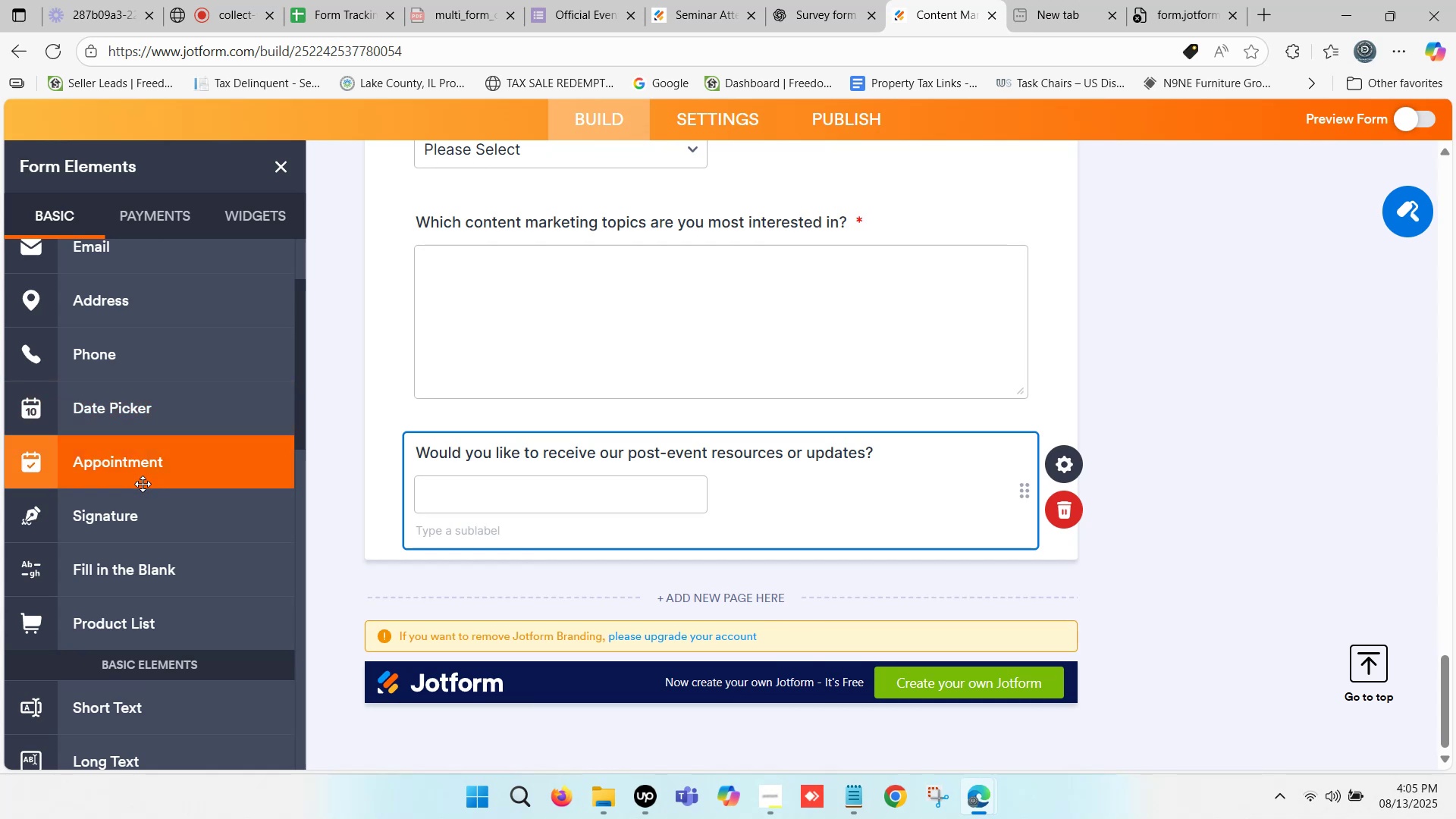 
left_click_drag(start_coordinate=[145, 521], to_coordinate=[711, 599])
 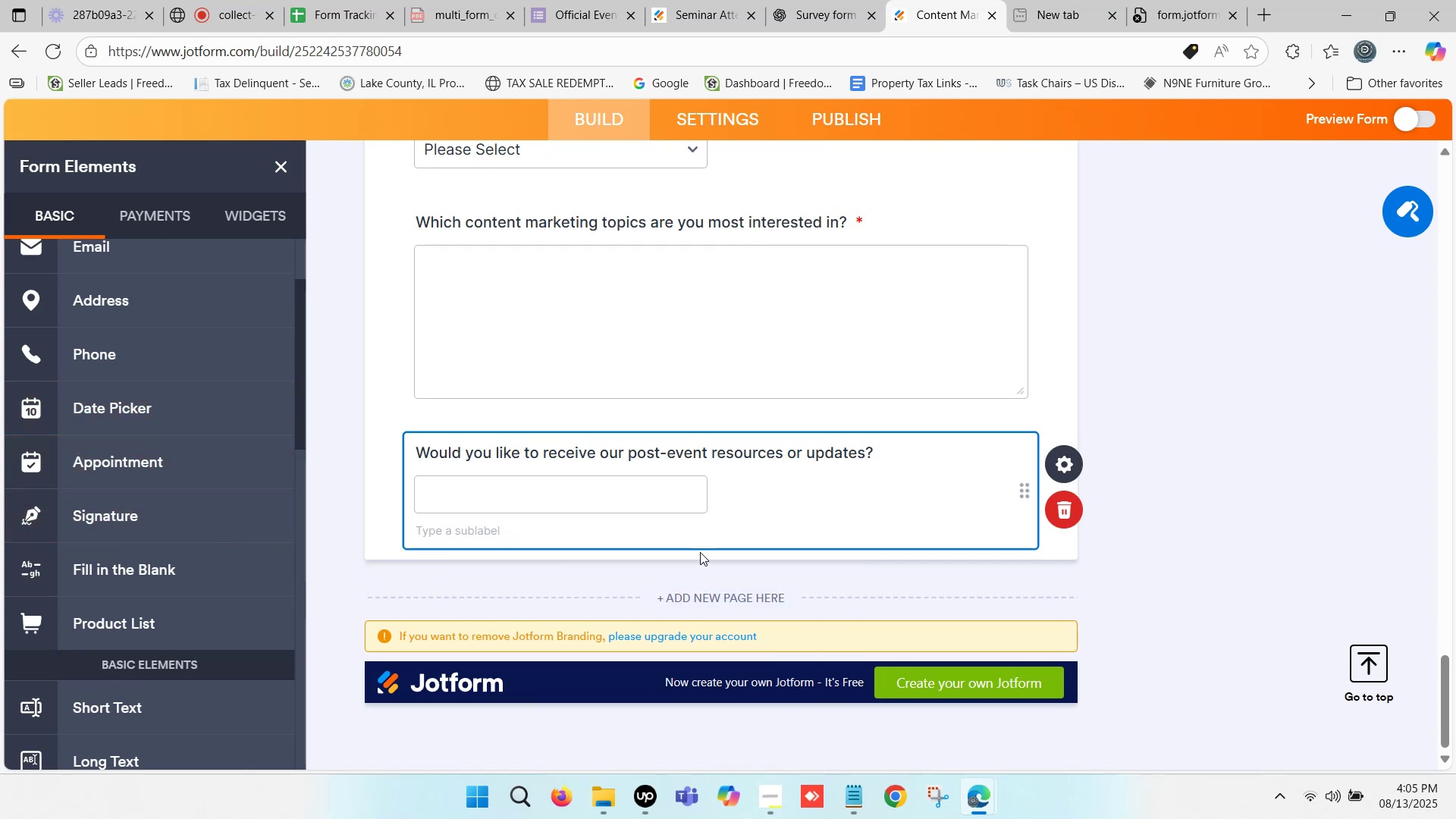 
wait(10.85)
 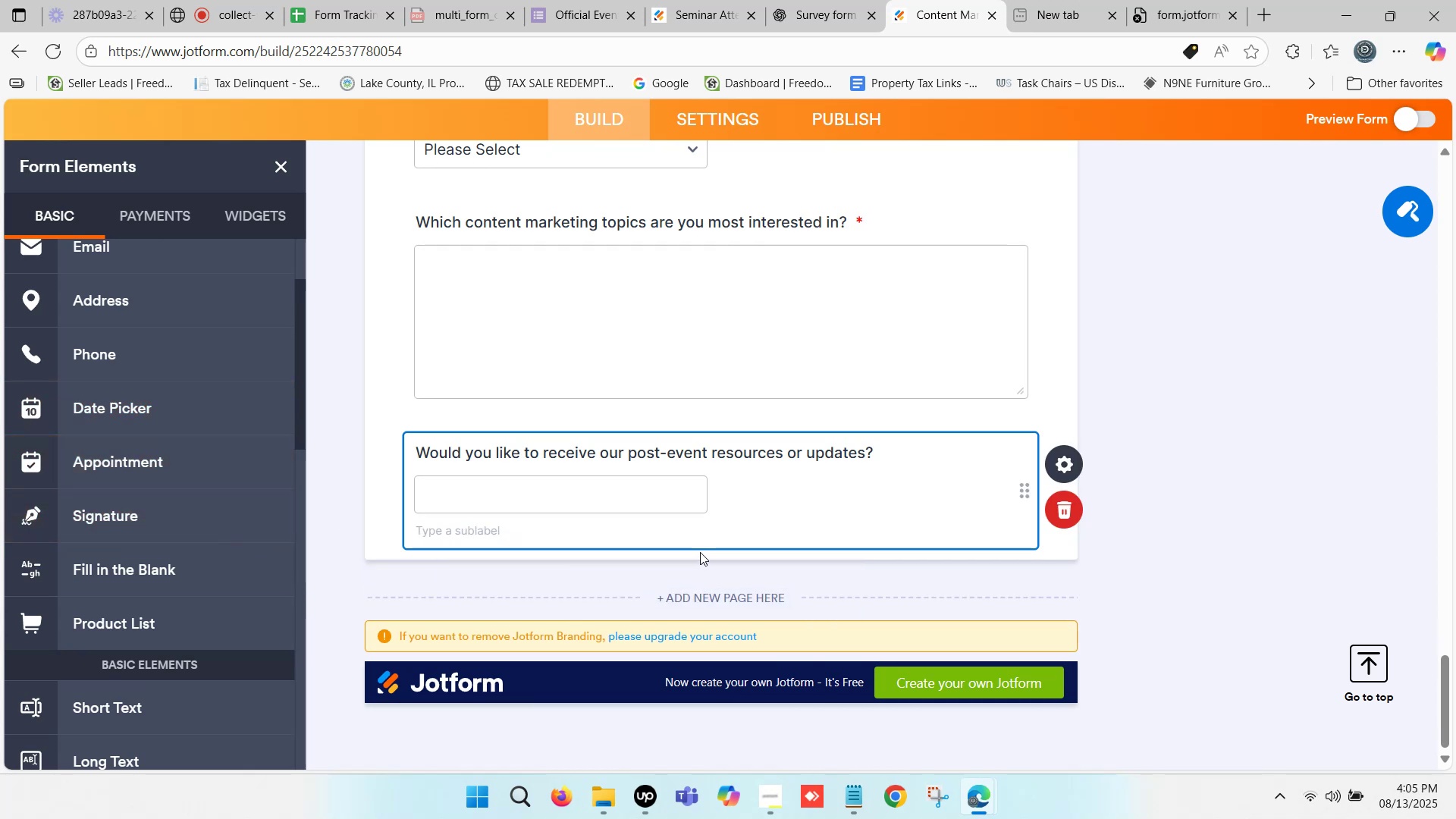 
scroll: coordinate [701, 529], scroll_direction: down, amount: 3.0
 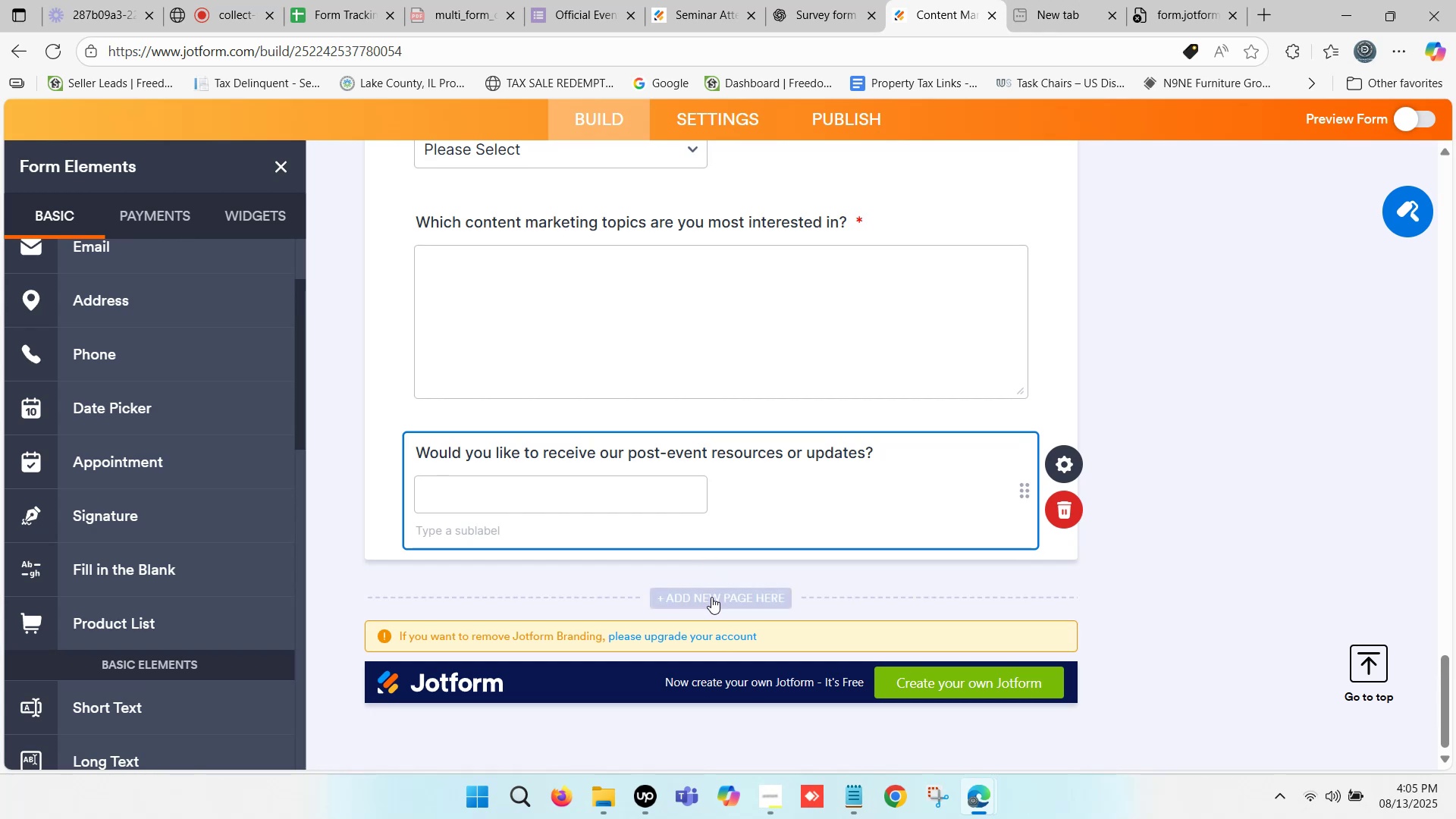 
left_click([711, 597])
 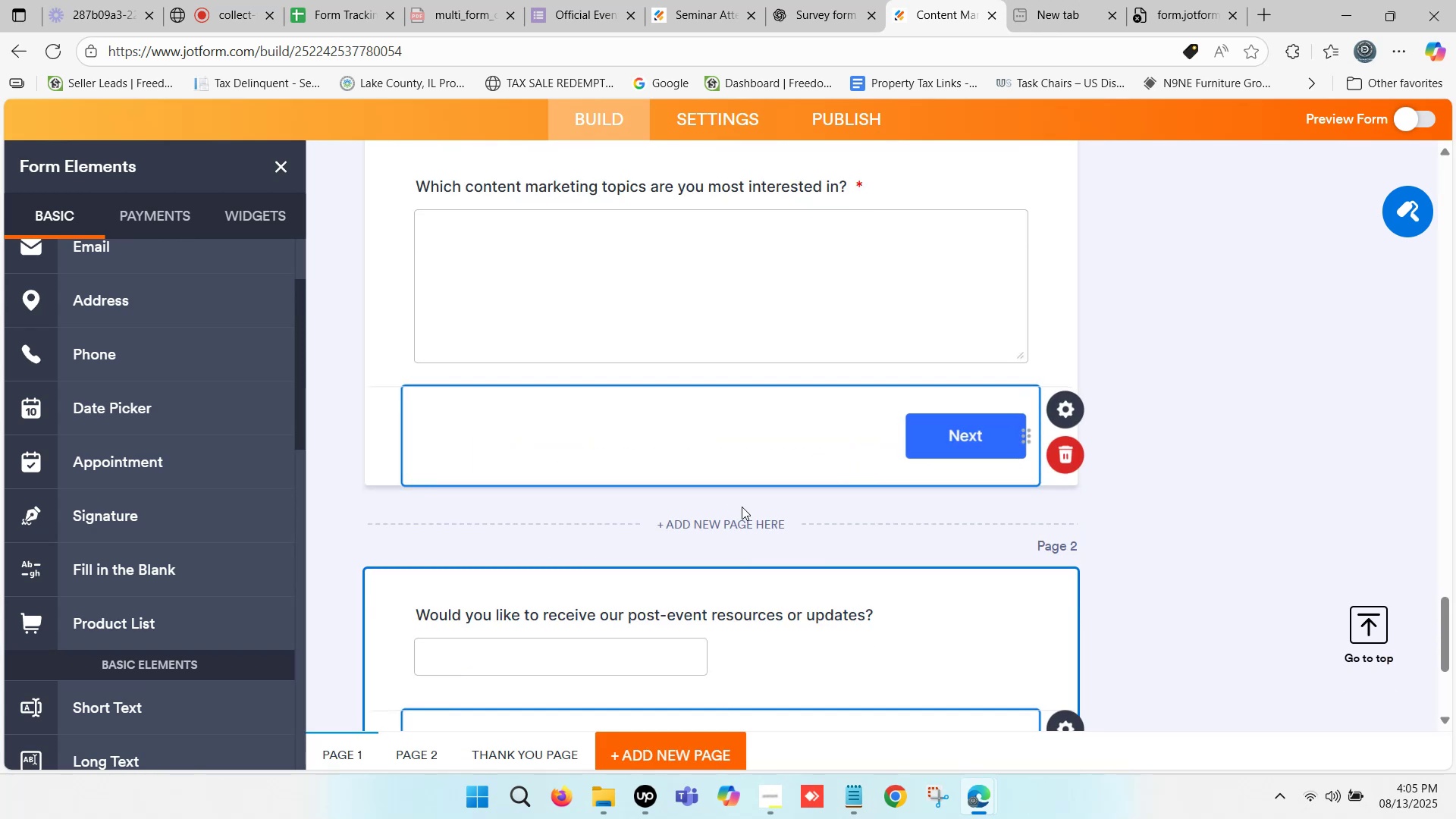 
scroll: coordinate [740, 472], scroll_direction: down, amount: 1.0
 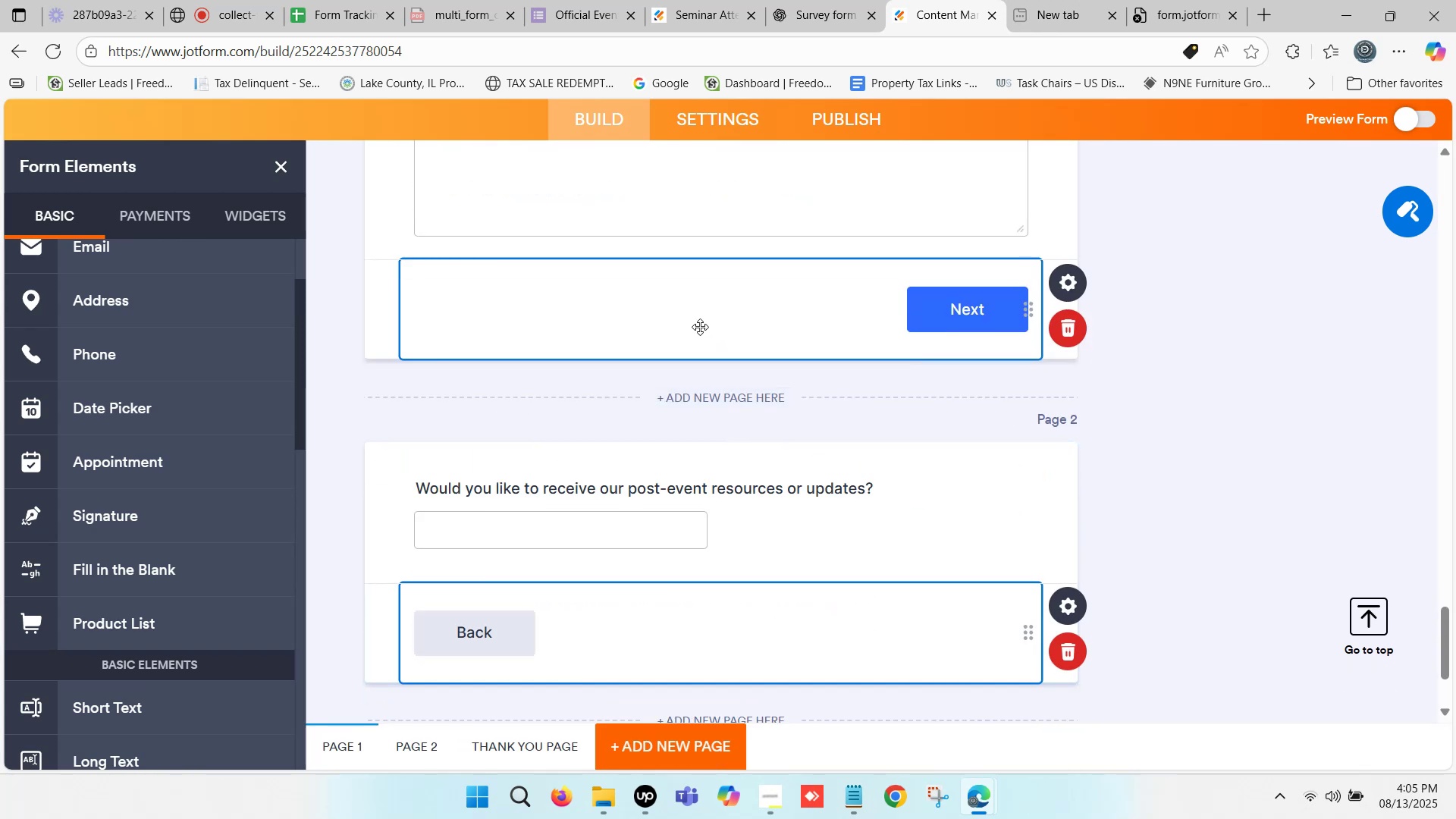 
left_click([690, 315])
 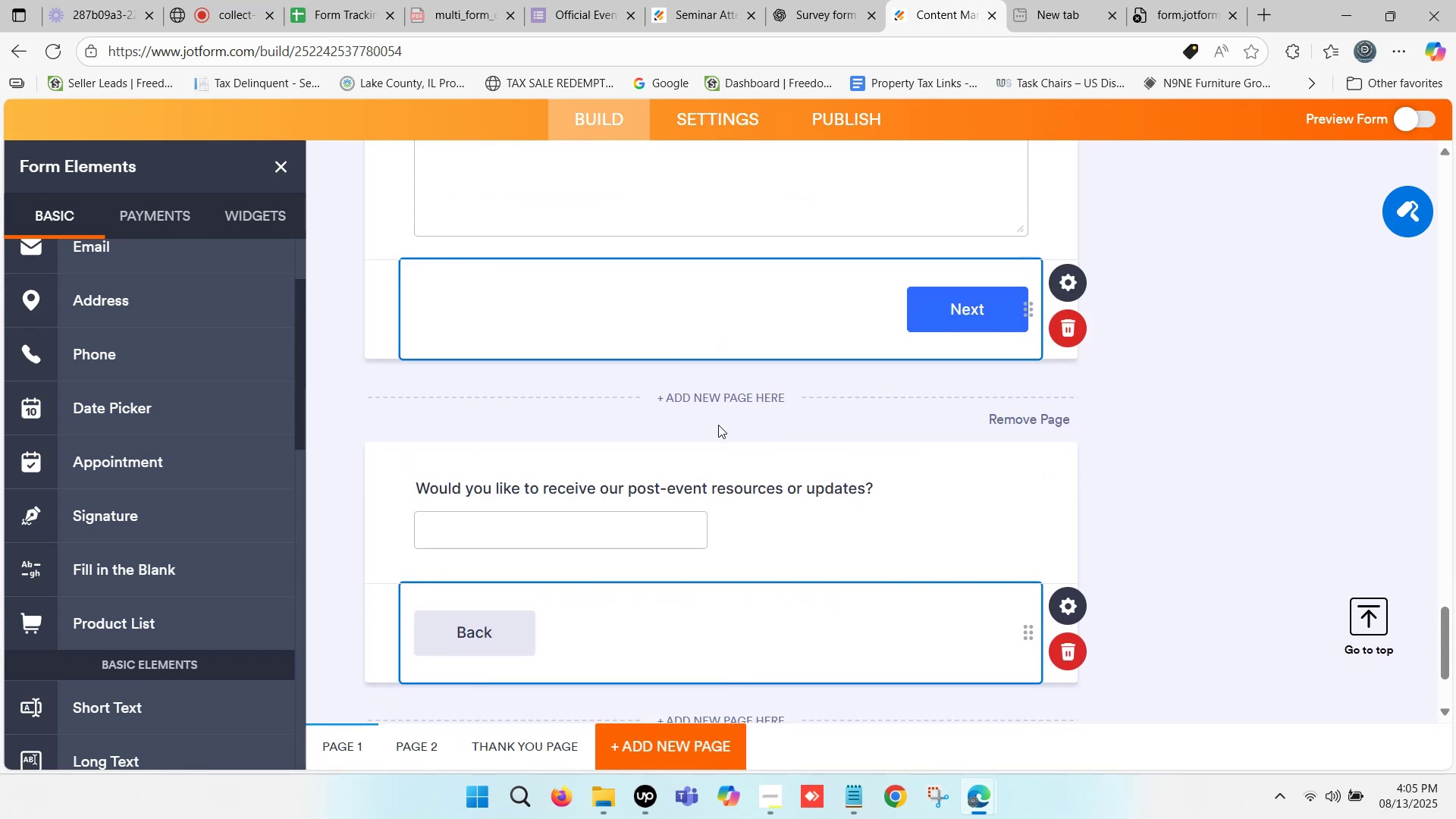 
scroll: coordinate [742, 457], scroll_direction: down, amount: 1.0
 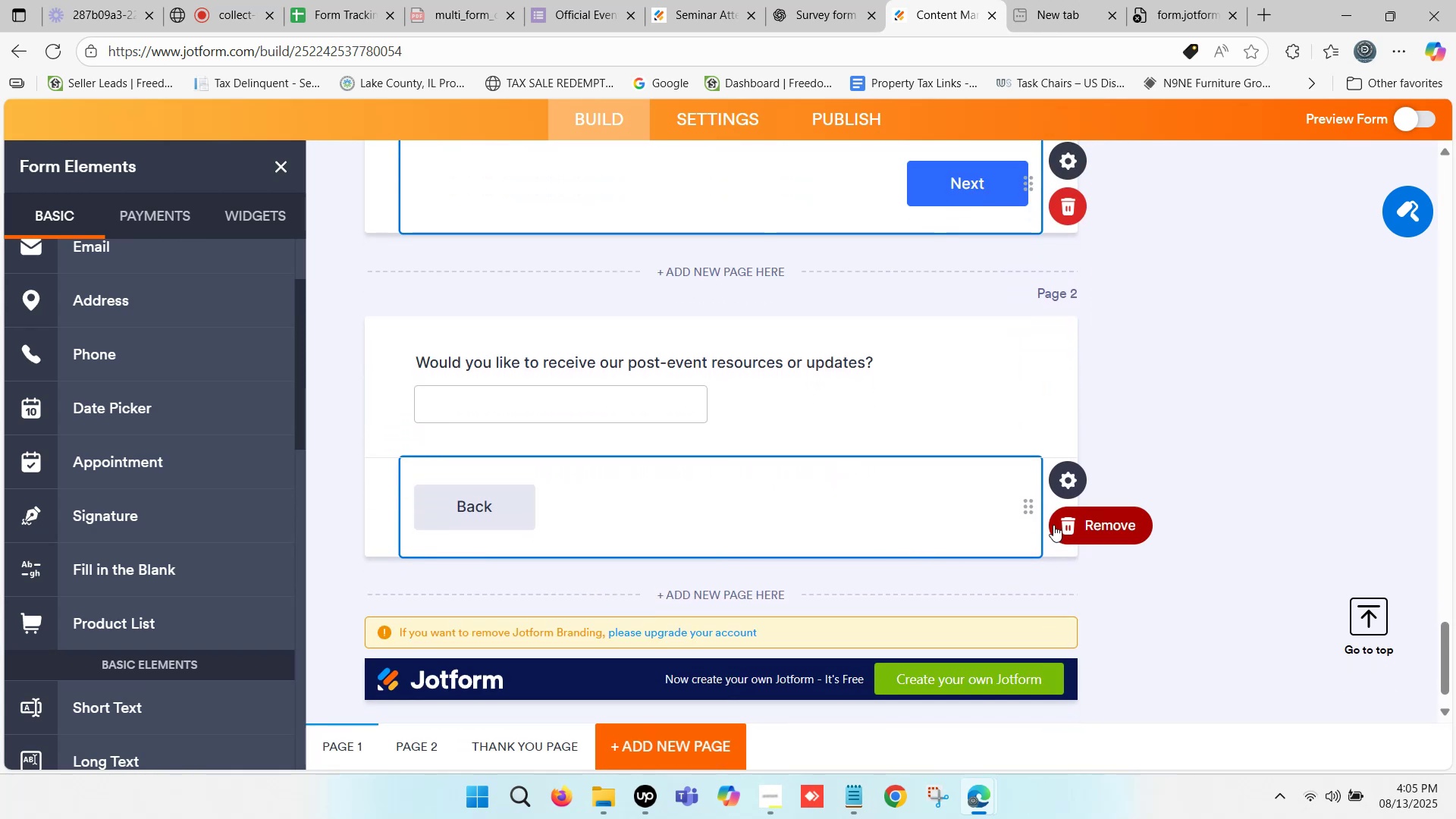 
left_click([1052, 521])
 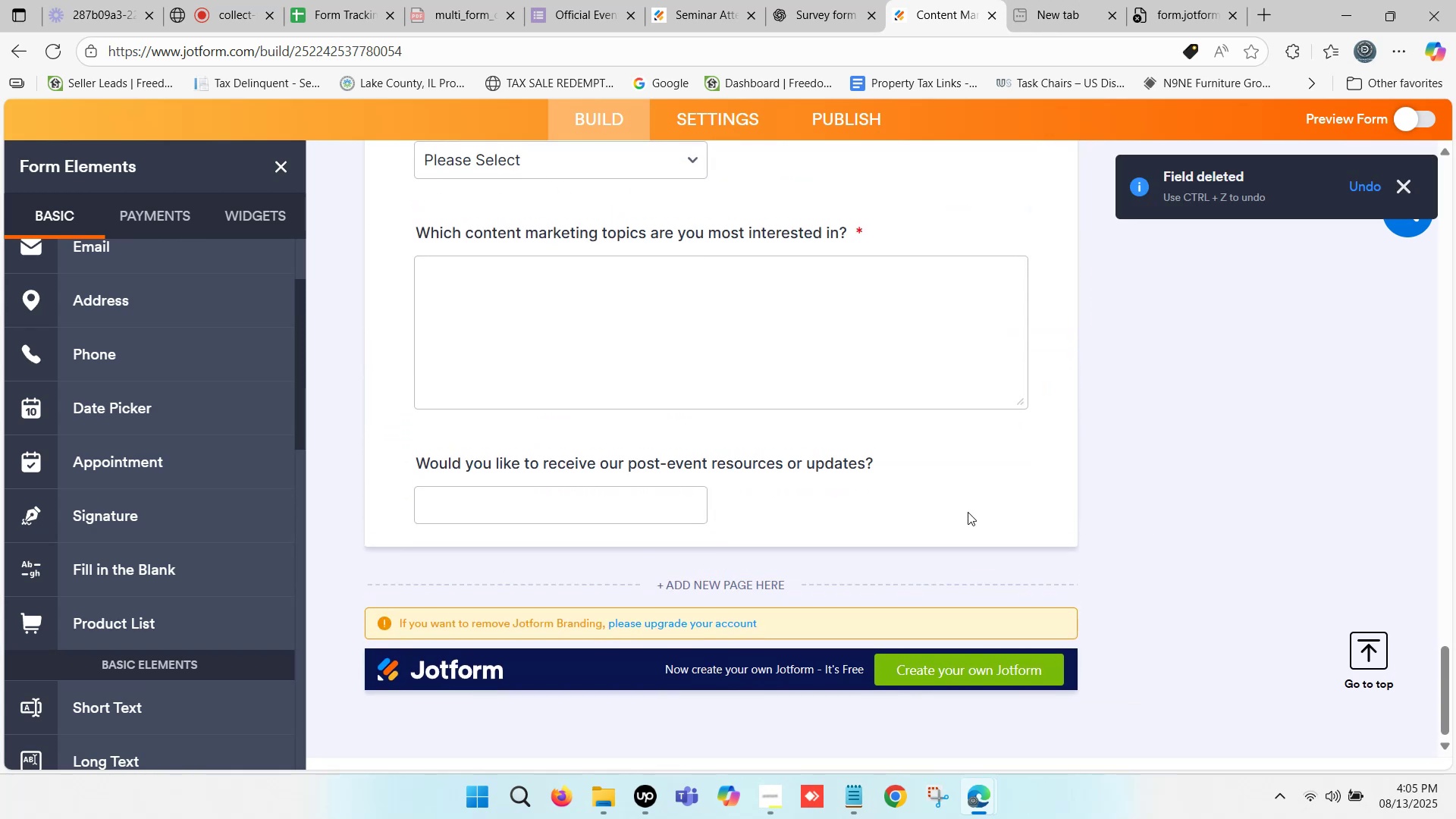 
scroll: coordinate [788, 478], scroll_direction: down, amount: 1.0
 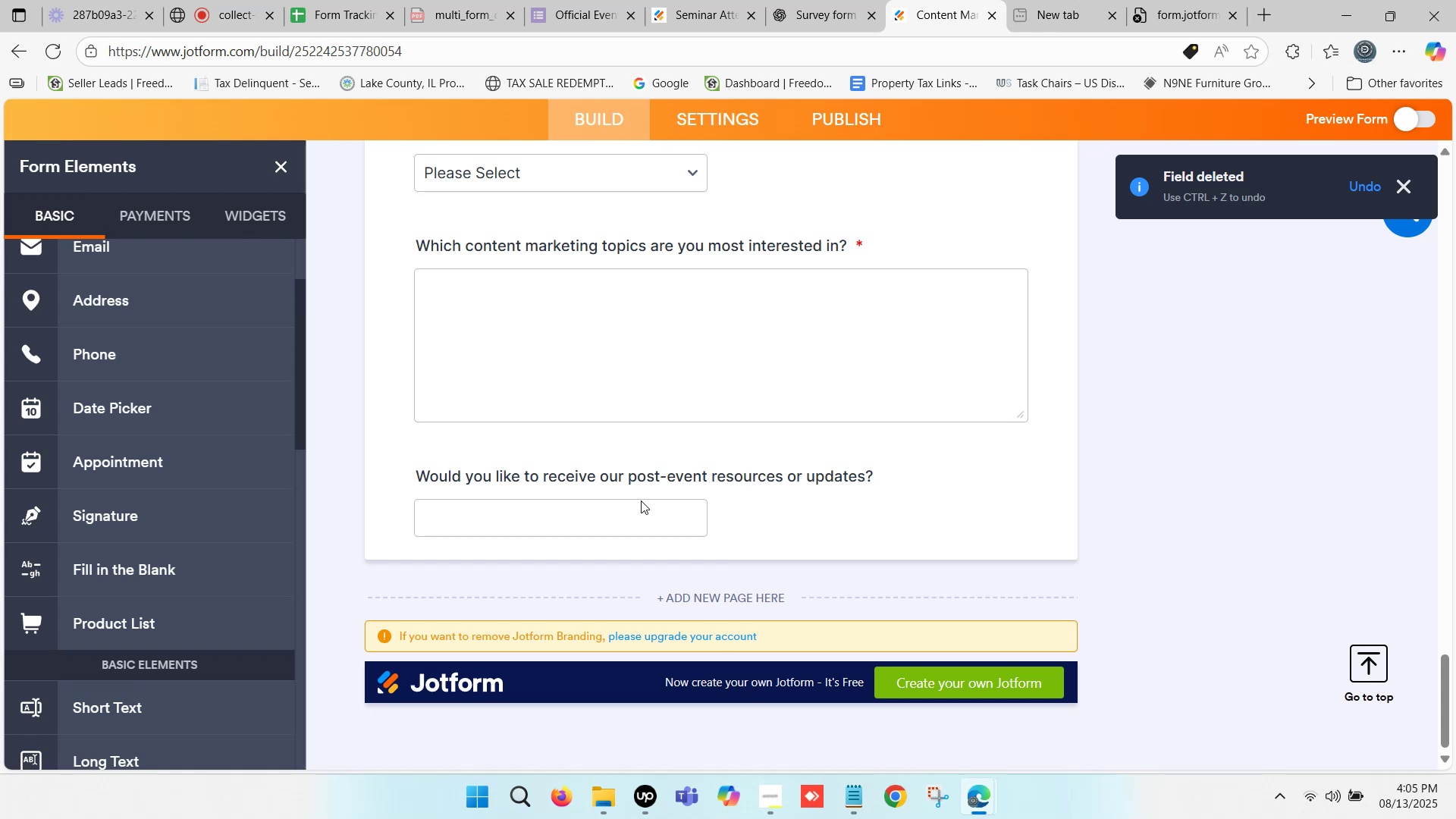 
left_click([783, 504])
 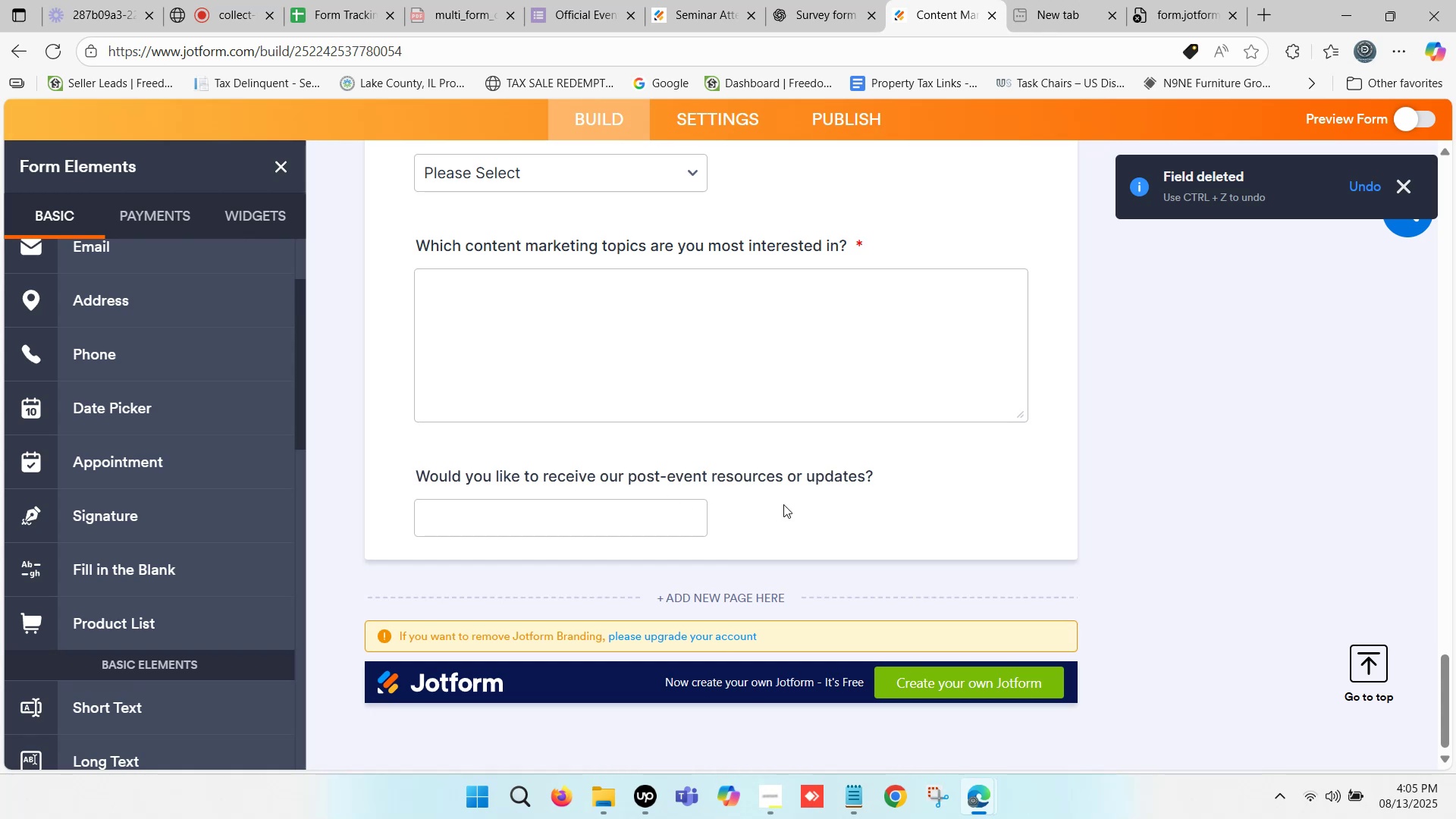 
scroll: coordinate [783, 504], scroll_direction: down, amount: 2.0
 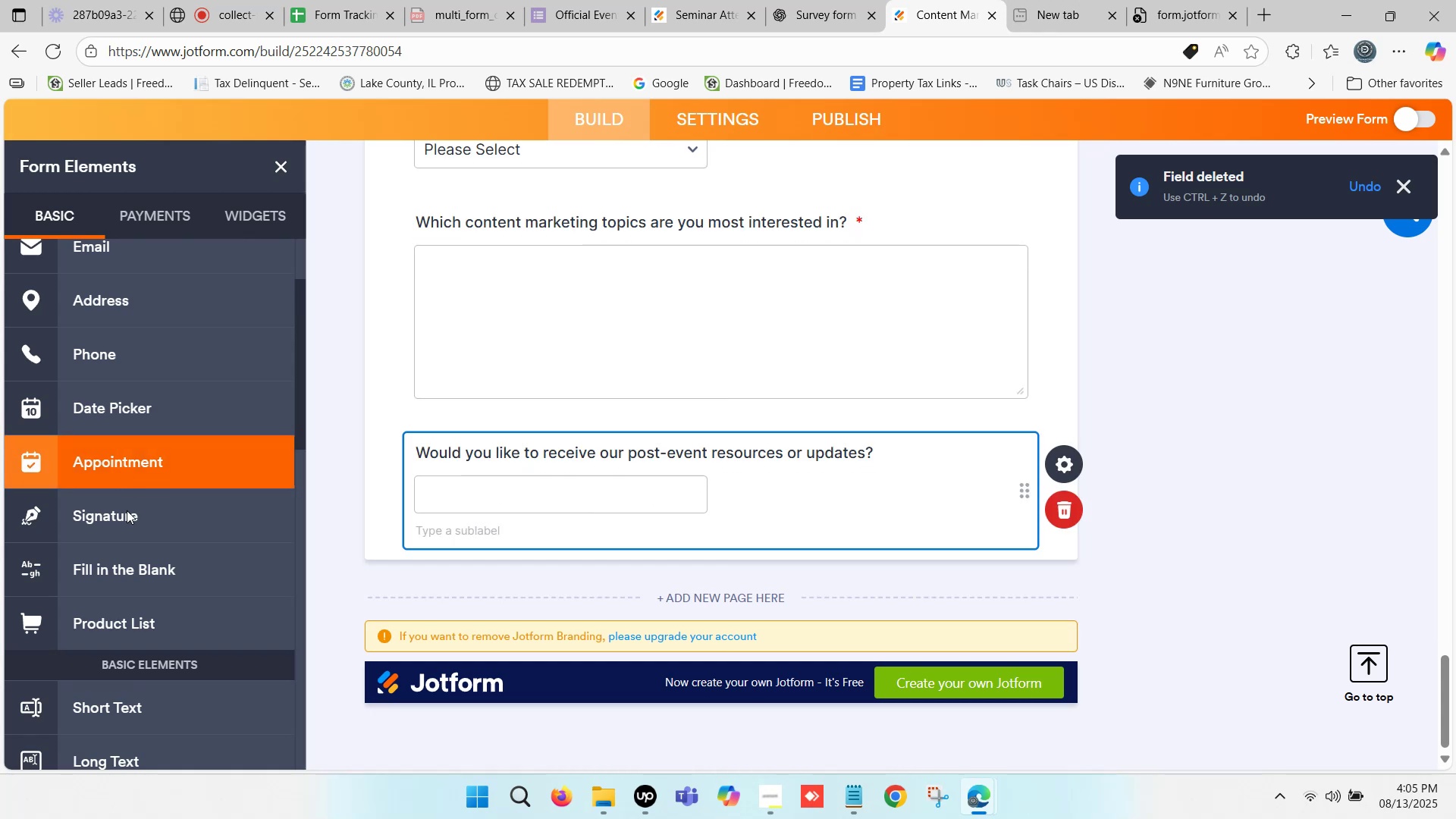 
left_click_drag(start_coordinate=[119, 515], to_coordinate=[653, 580])
 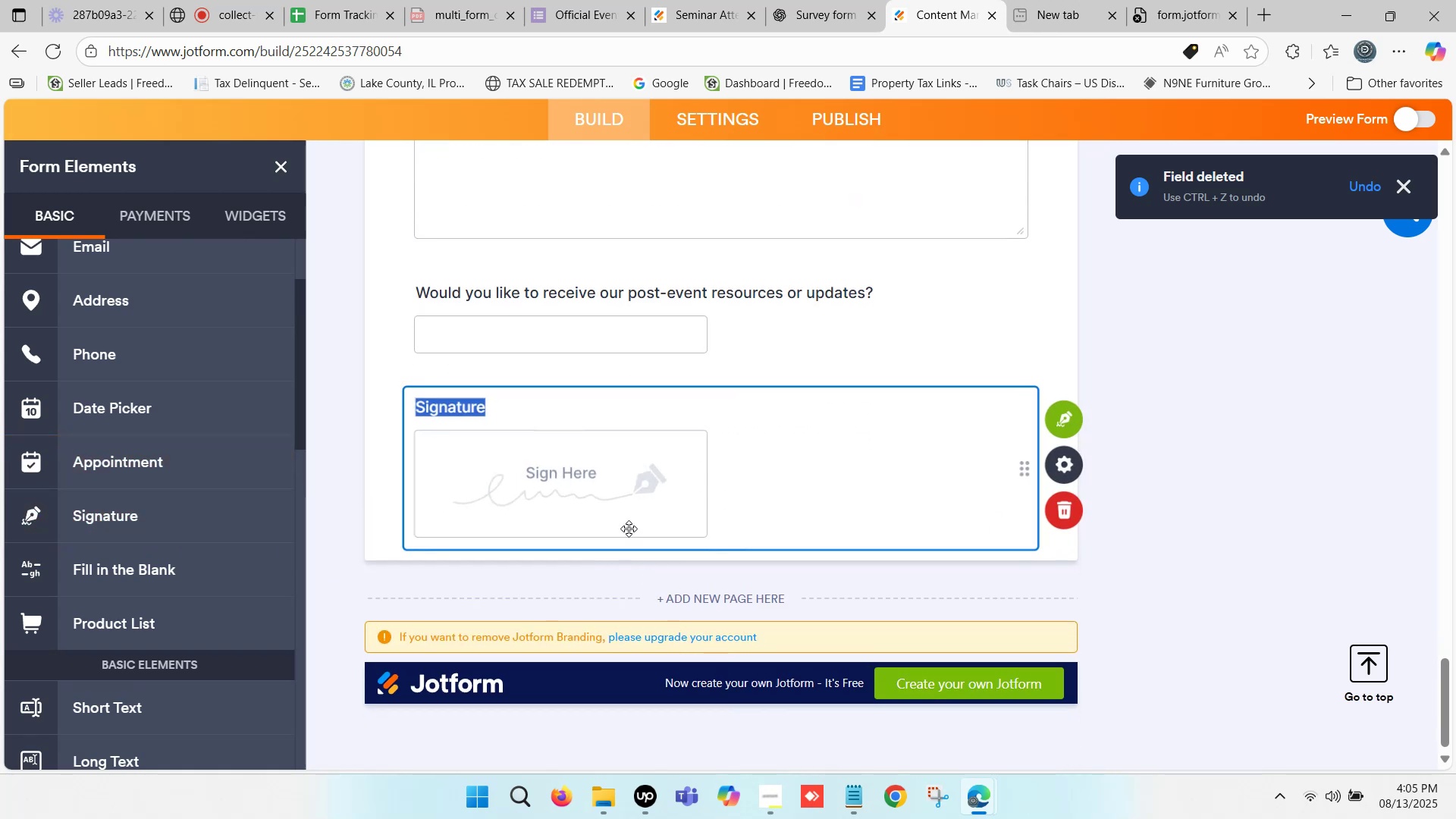 
key(Control+V)
 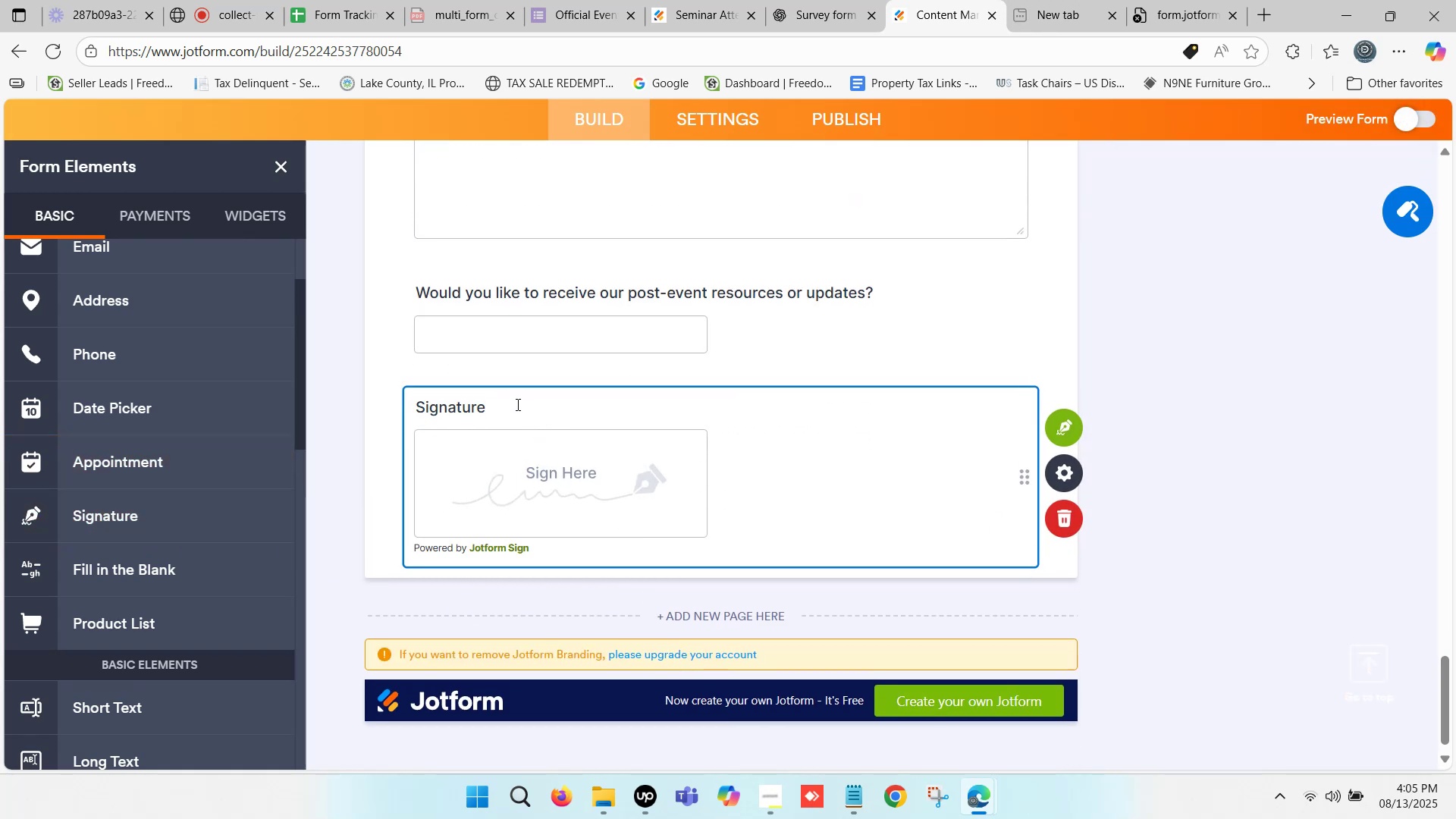 
left_click([510, 405])
 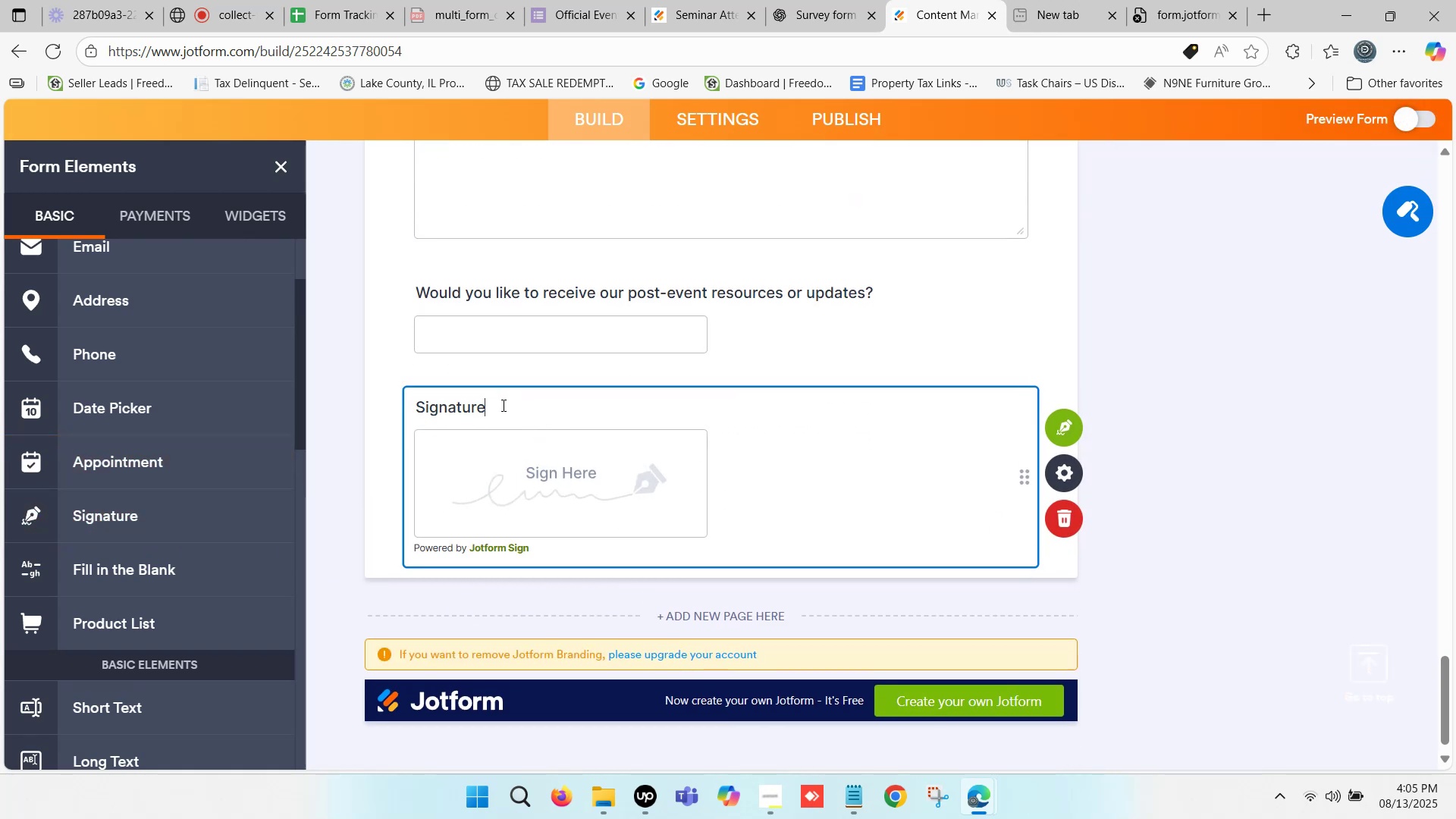 
left_click([502, 405])
 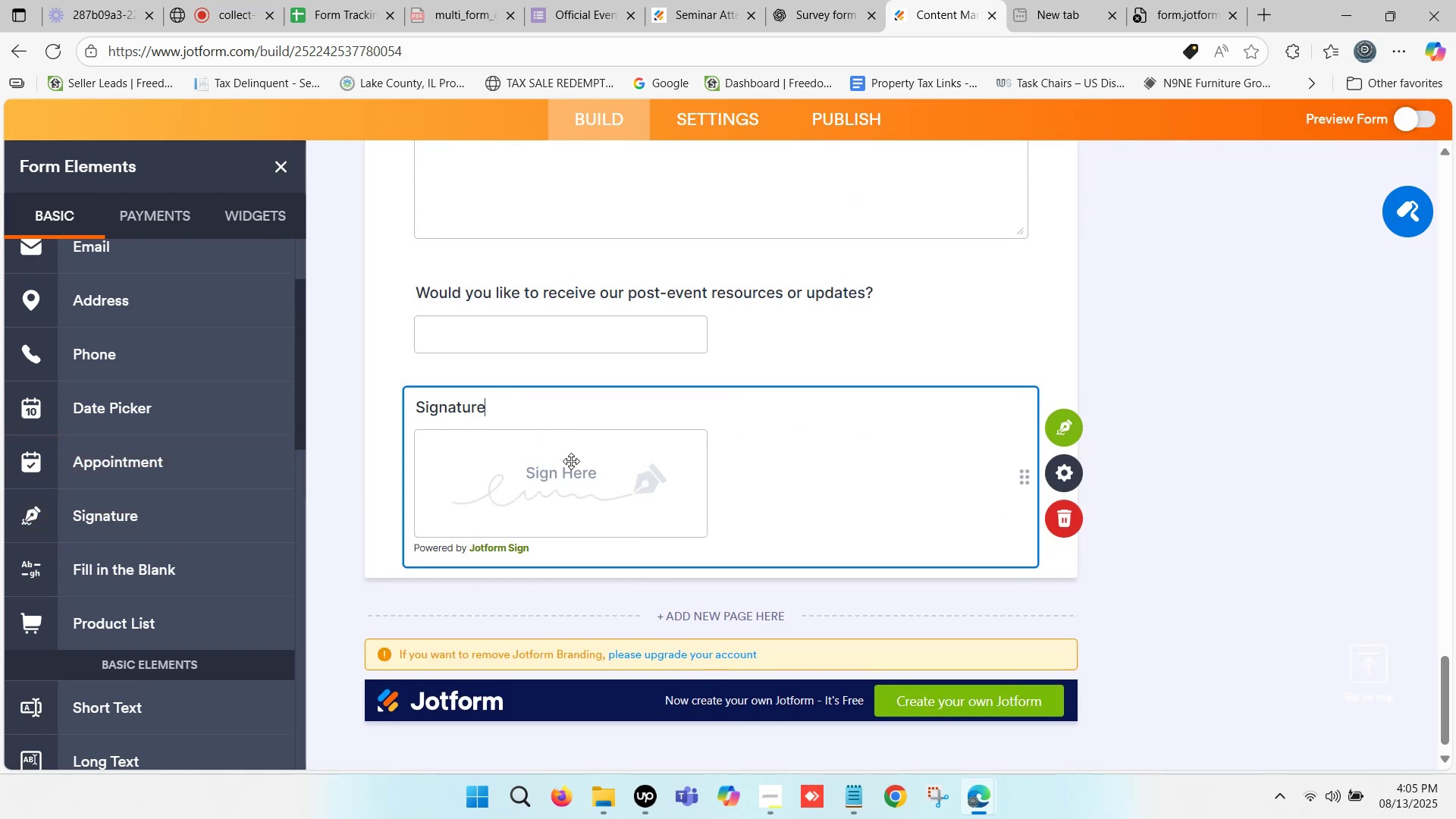 
left_click([569, 471])
 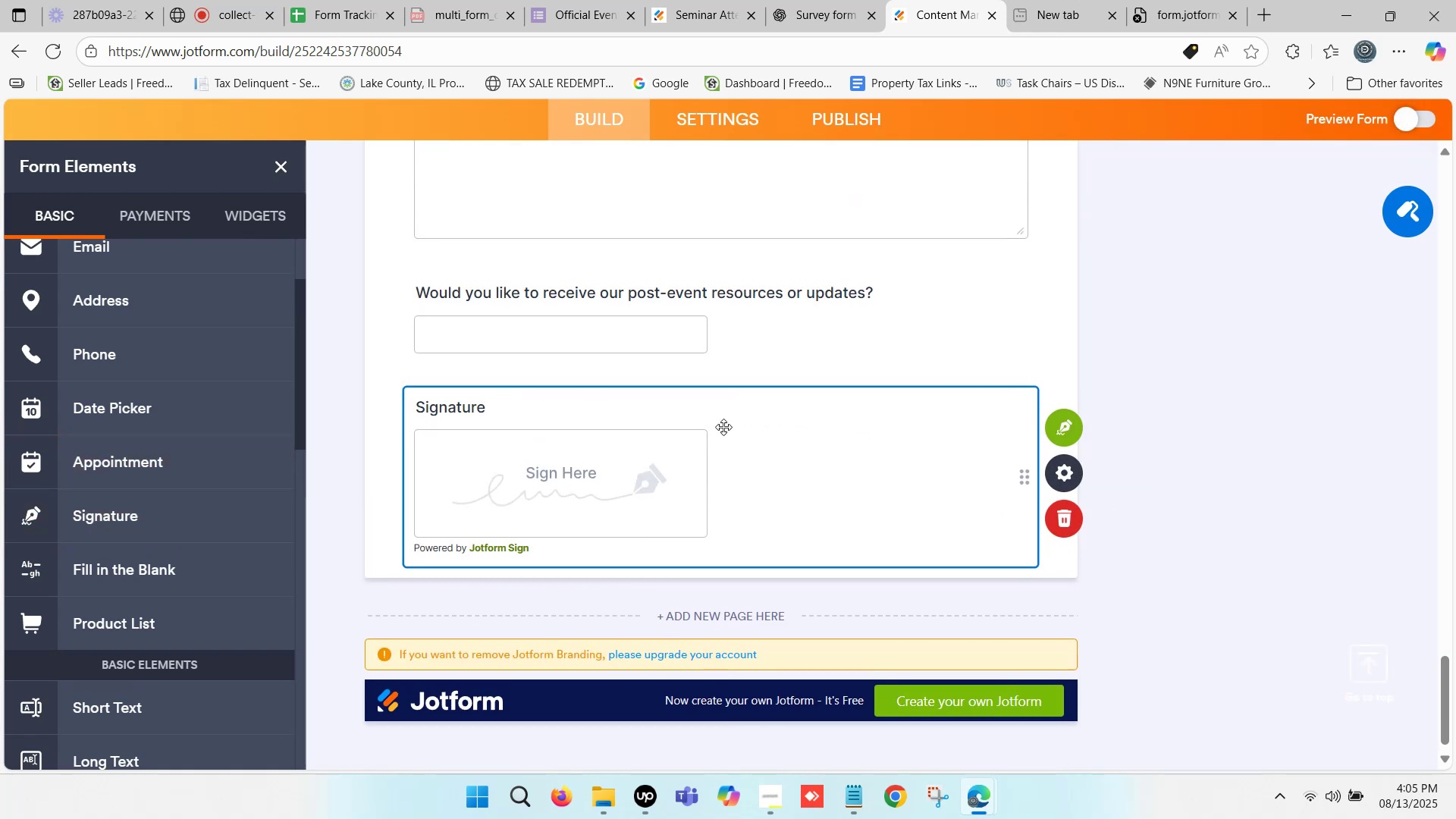 
double_click([643, 413])
 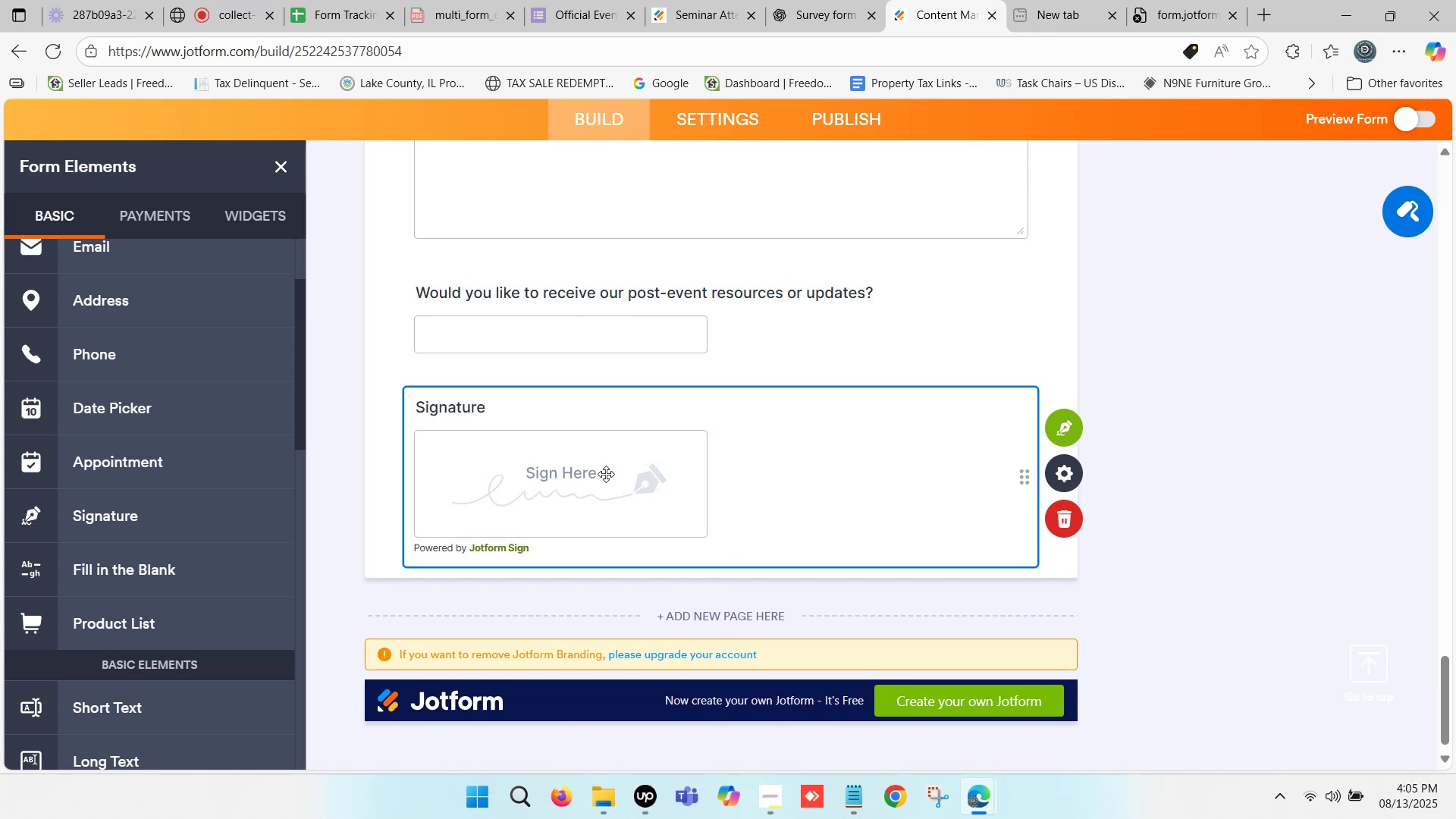 
double_click([606, 474])
 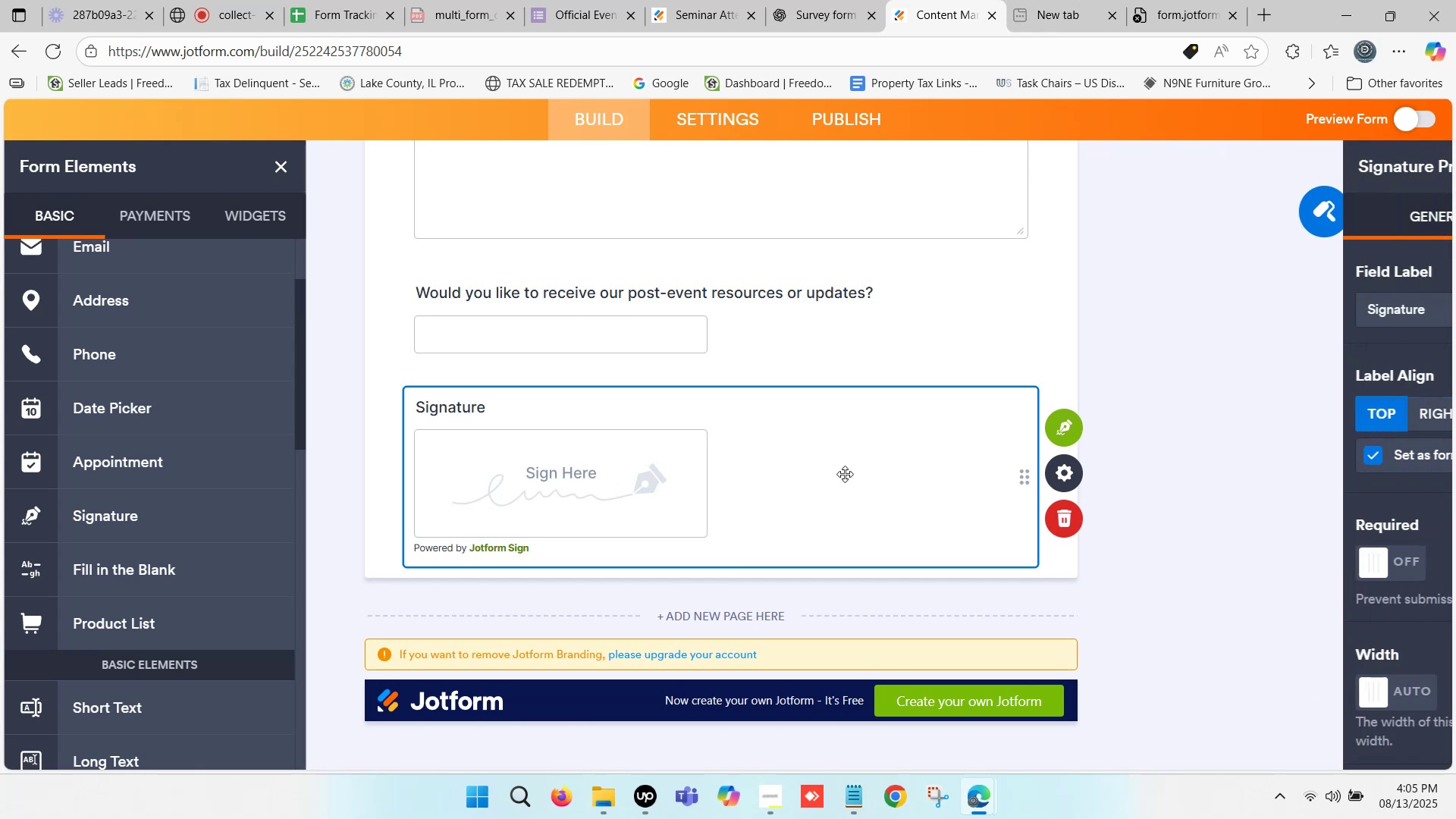 
left_click([871, 475])
 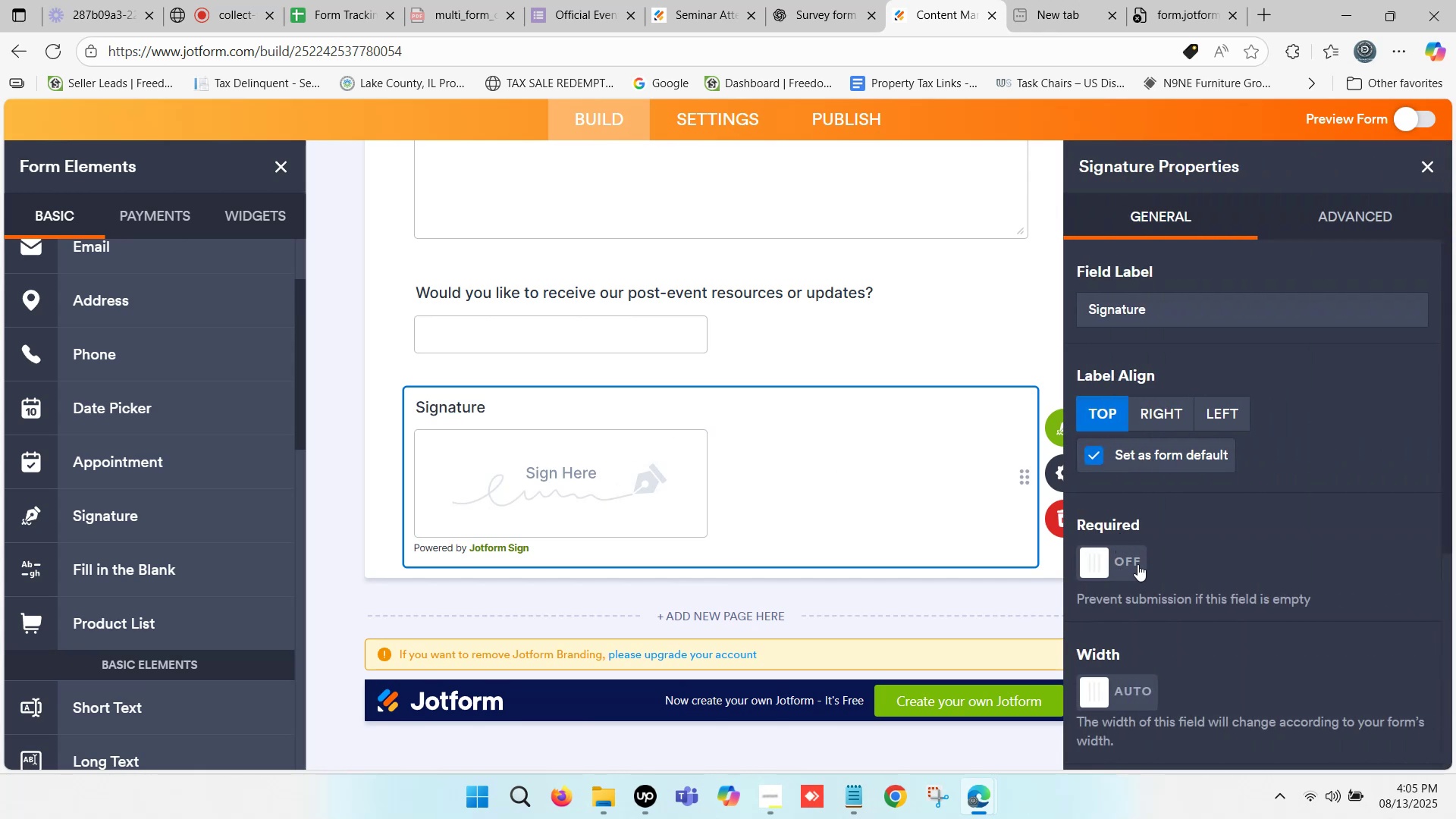 
left_click([1127, 554])
 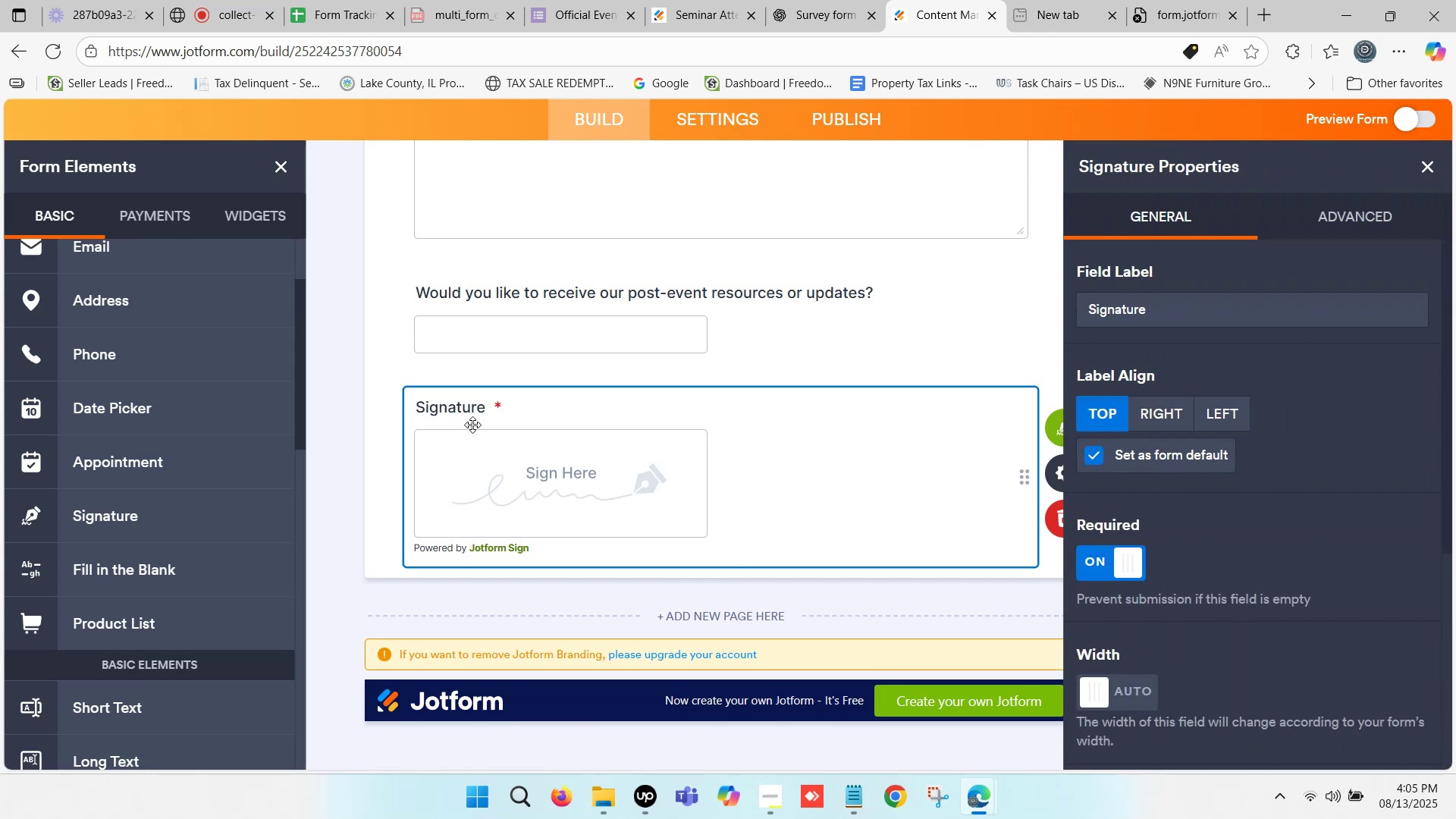 
left_click([378, 333])
 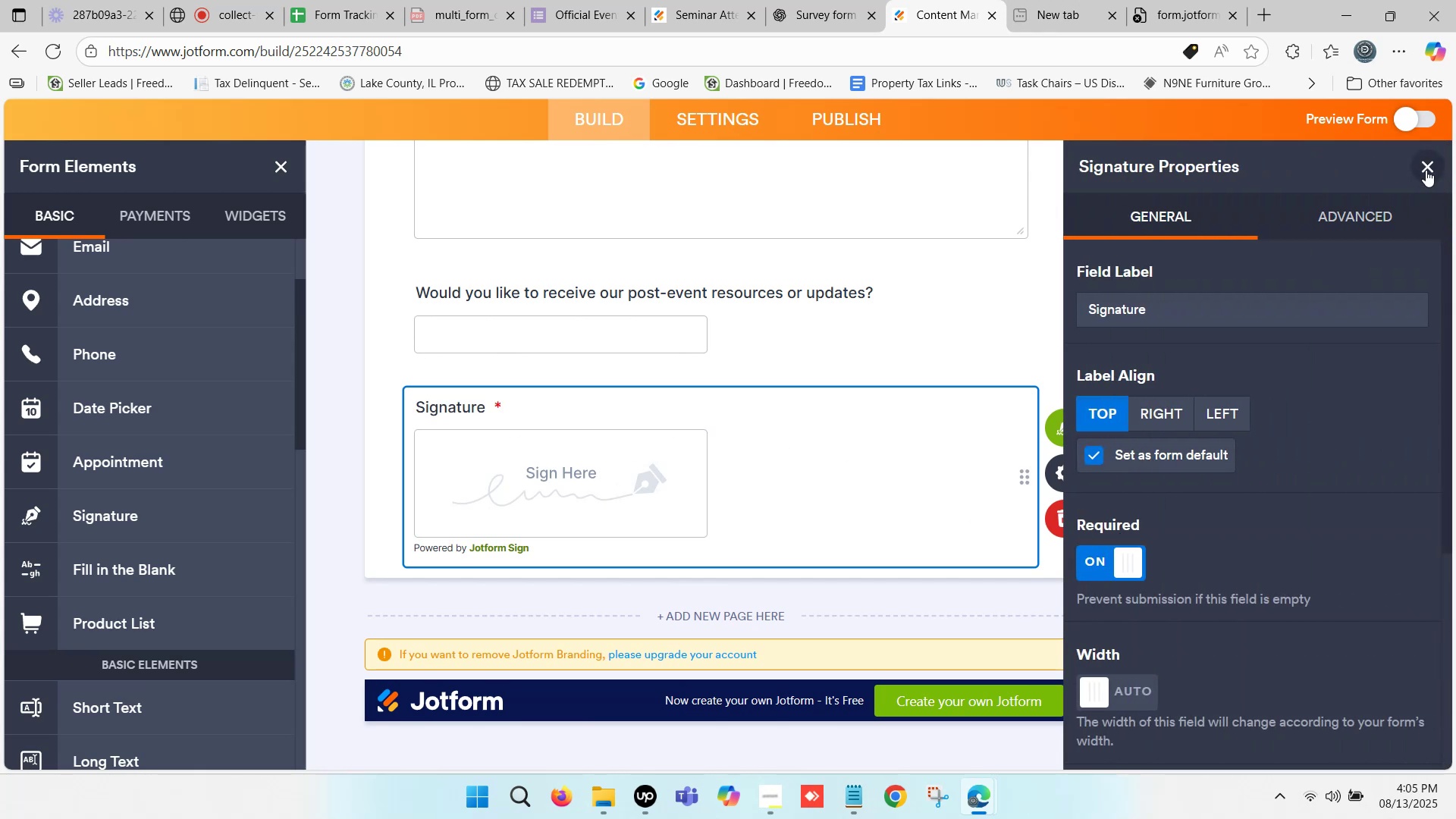 
left_click([1426, 170])
 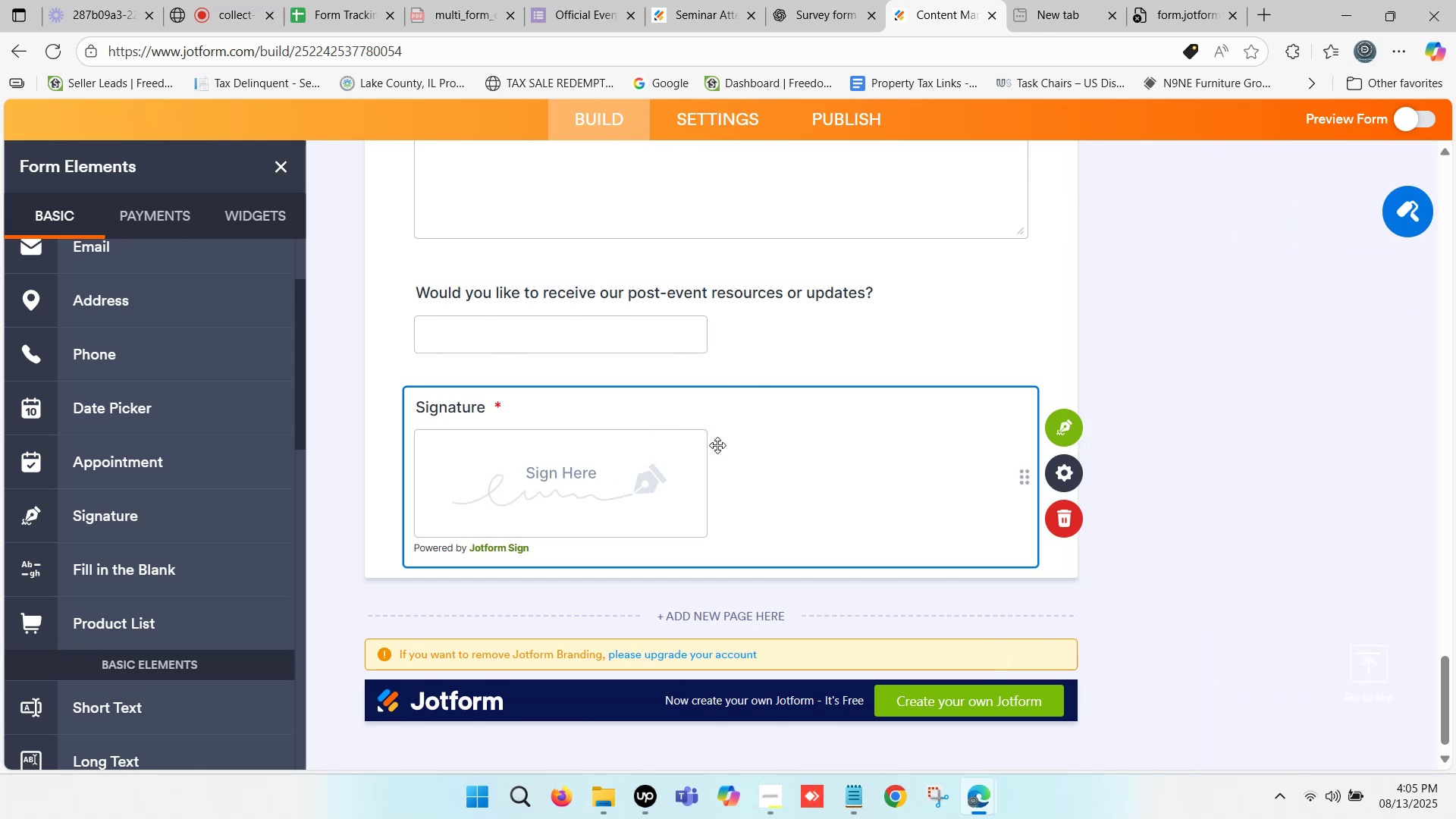 
scroll: coordinate [836, 428], scroll_direction: down, amount: 1.0
 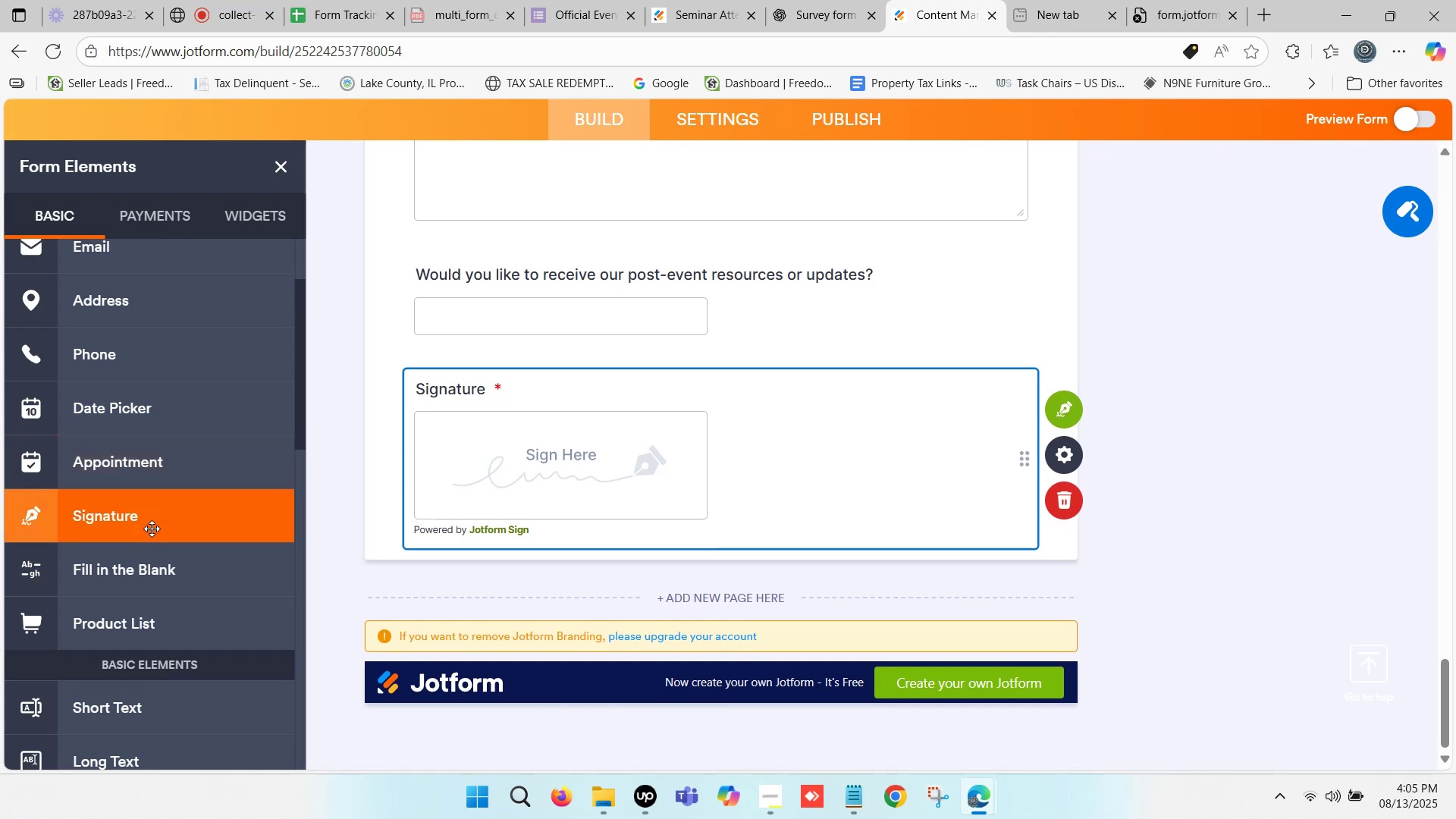 
left_click_drag(start_coordinate=[143, 519], to_coordinate=[176, 523])
 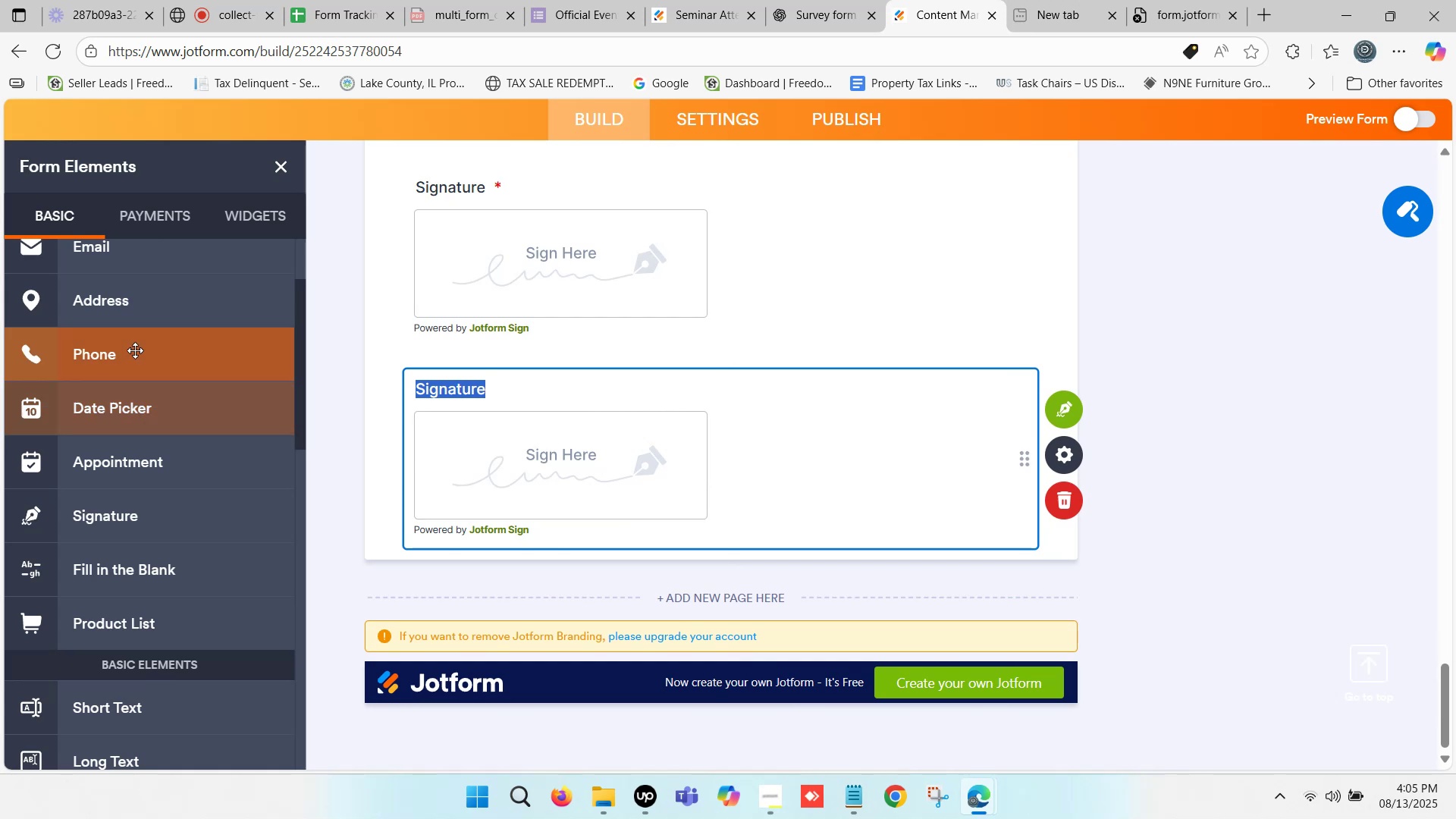 
left_click([137, 411])
 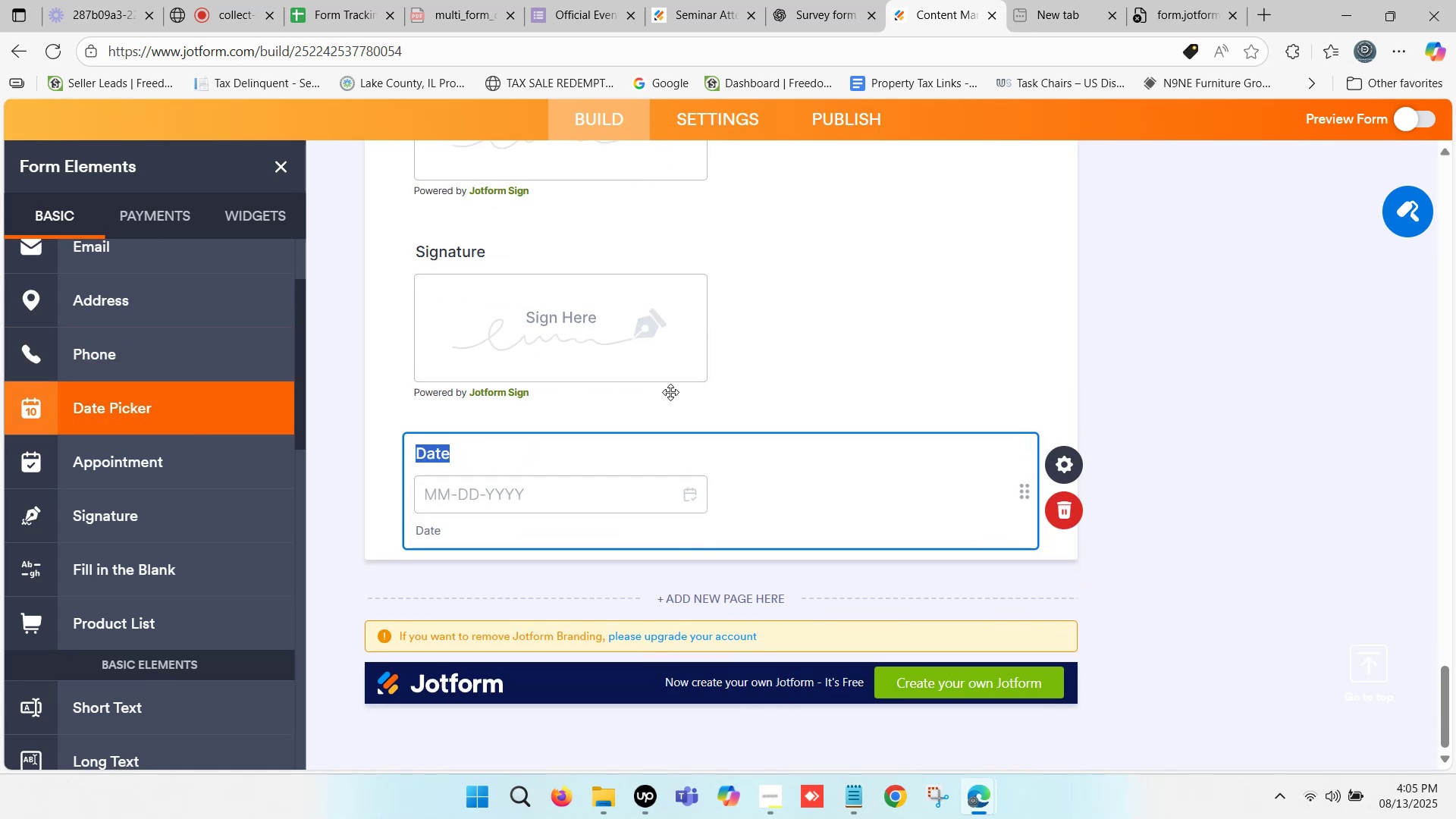 
left_click([809, 370])
 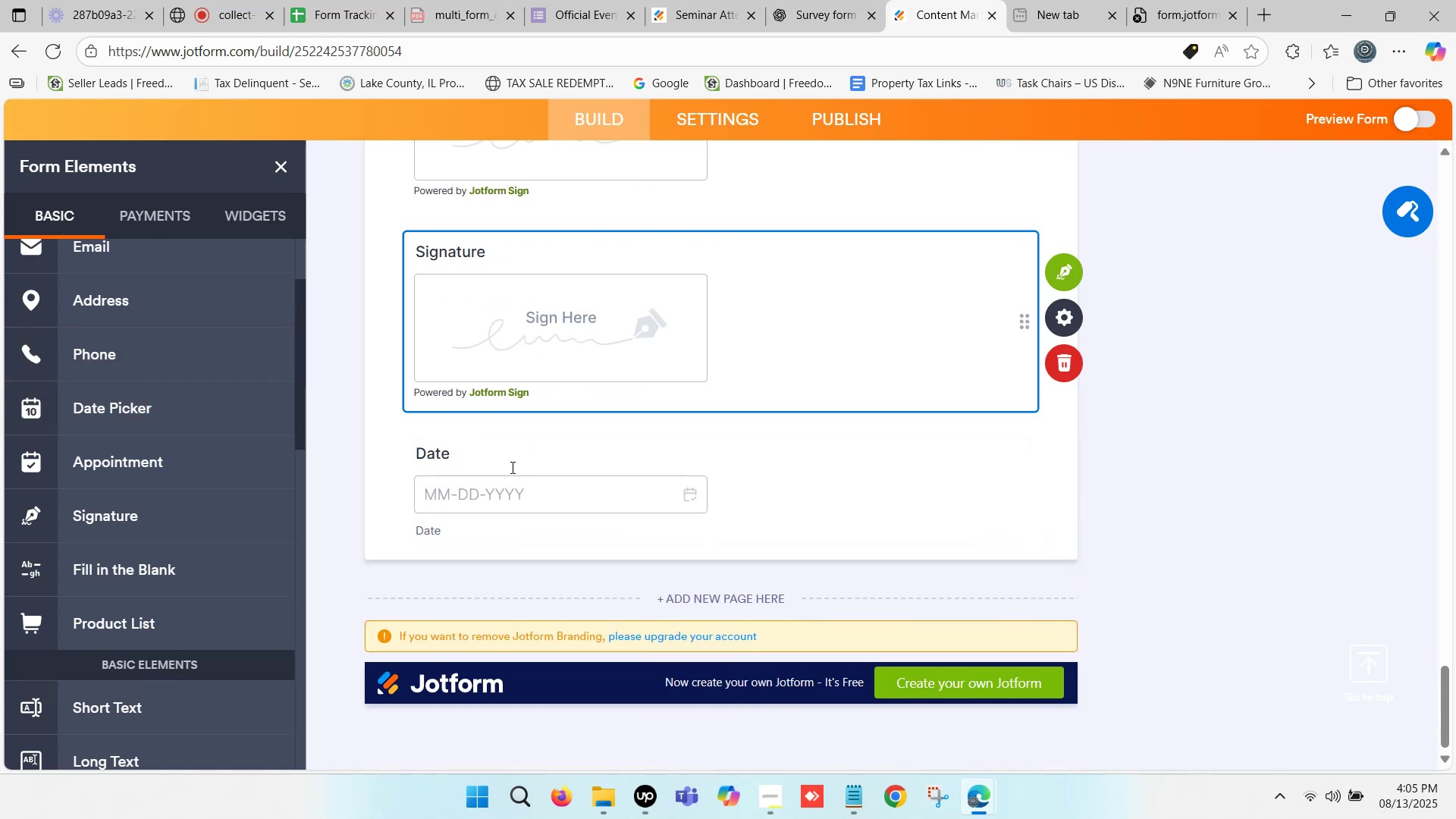 
left_click([505, 475])
 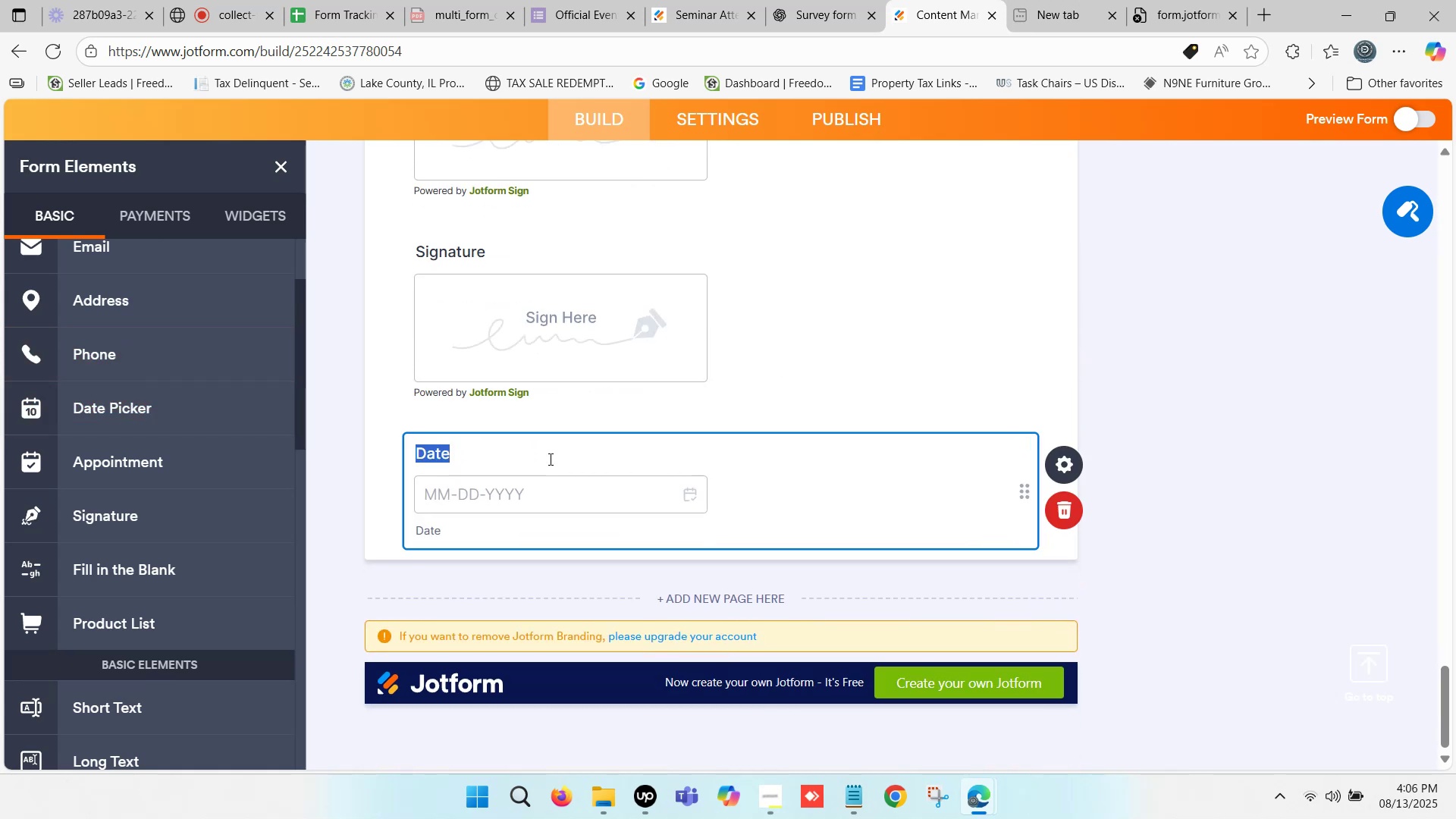 
scroll: coordinate [566, 446], scroll_direction: up, amount: 1.0
 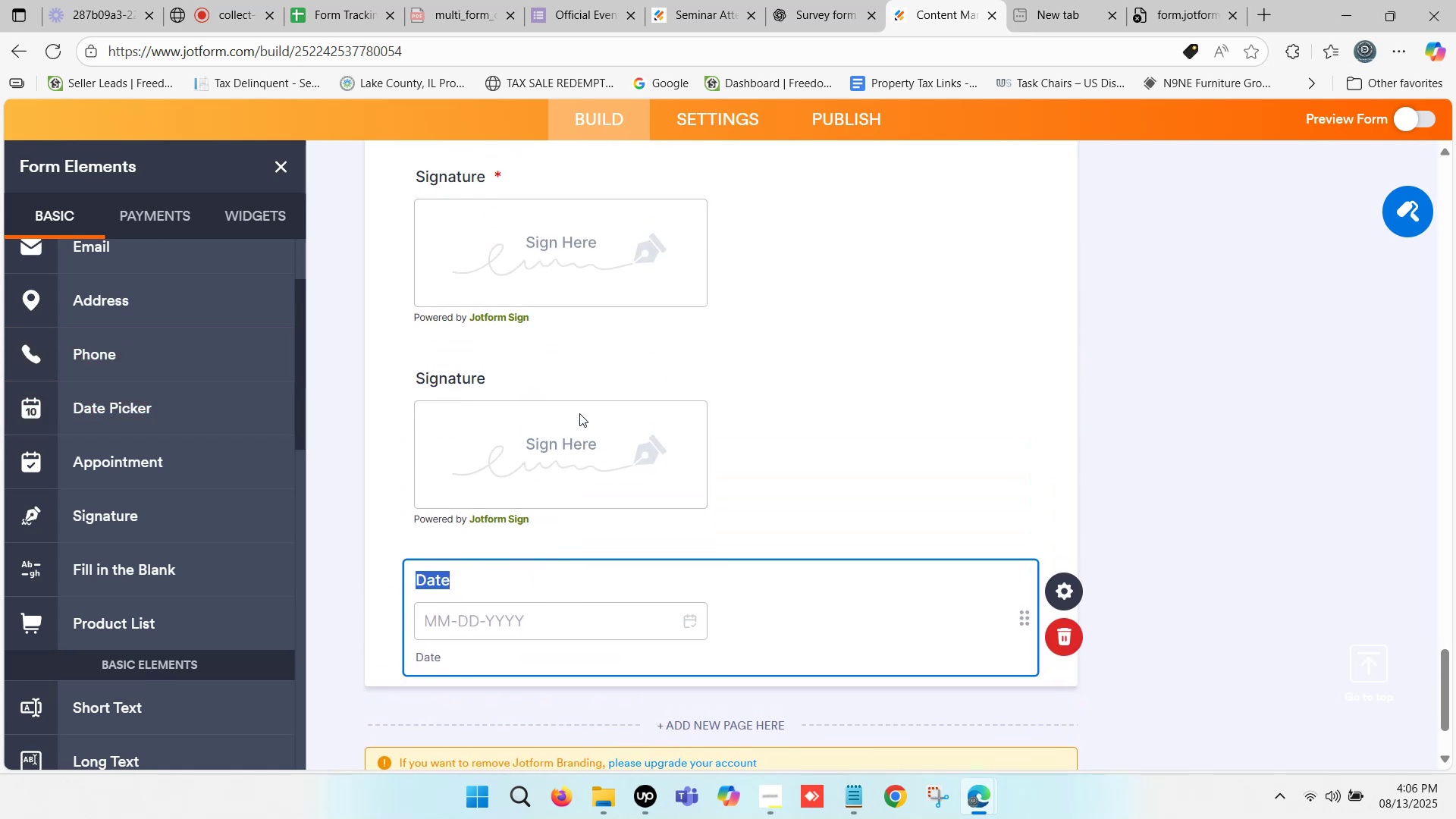 
left_click([603, 425])
 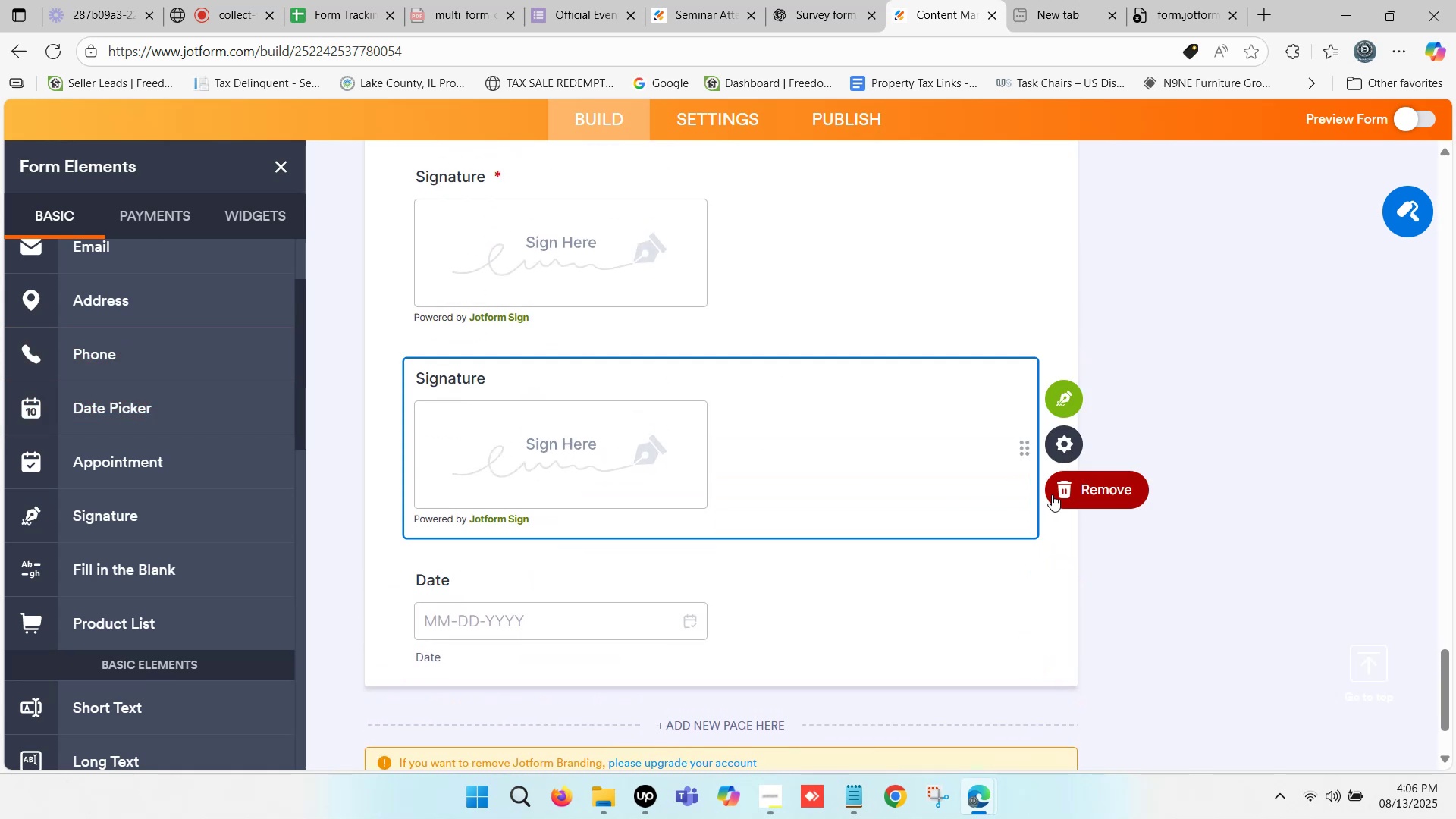 
scroll: coordinate [557, 481], scroll_direction: down, amount: 3.0
 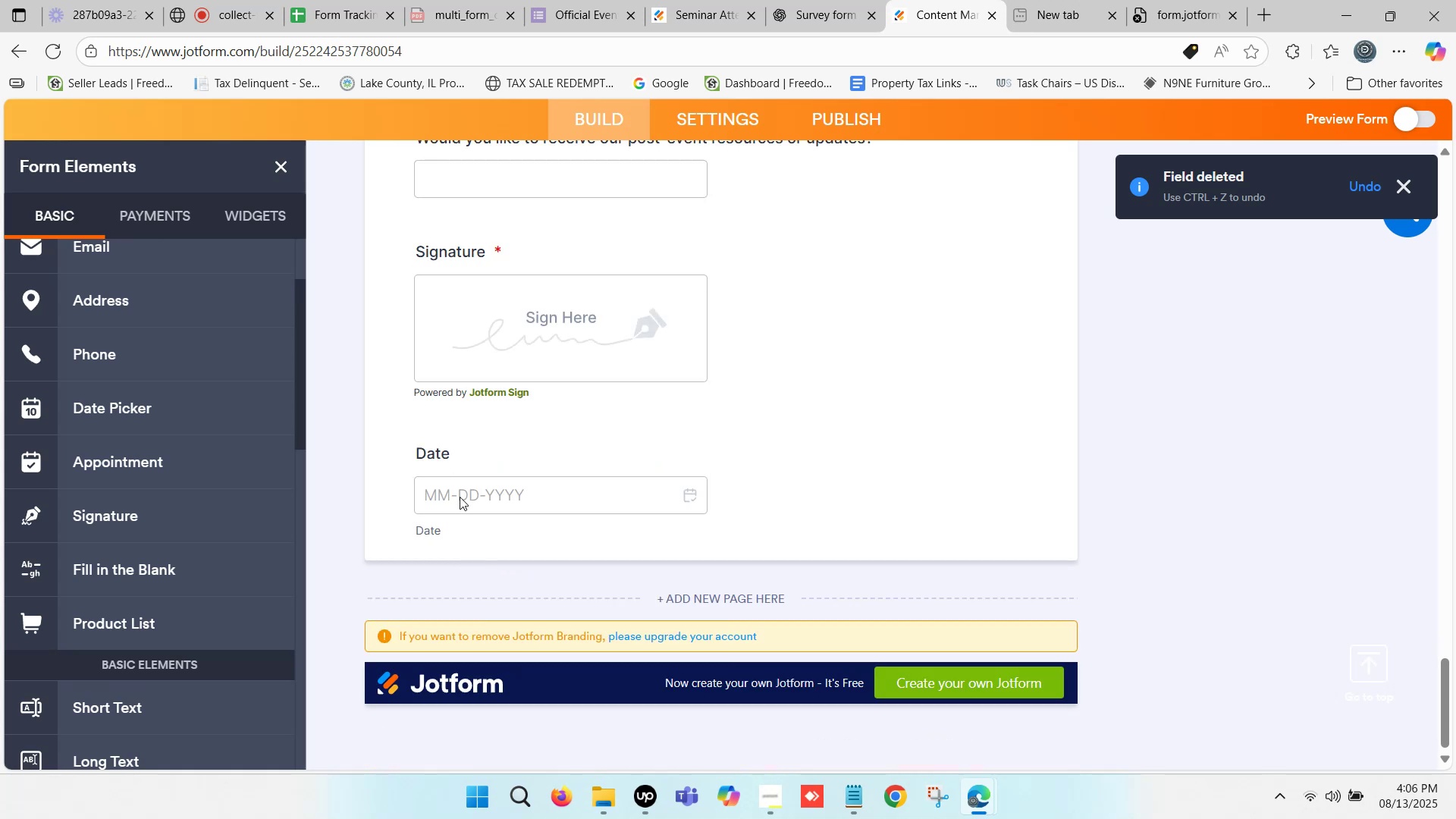 
left_click([454, 453])
 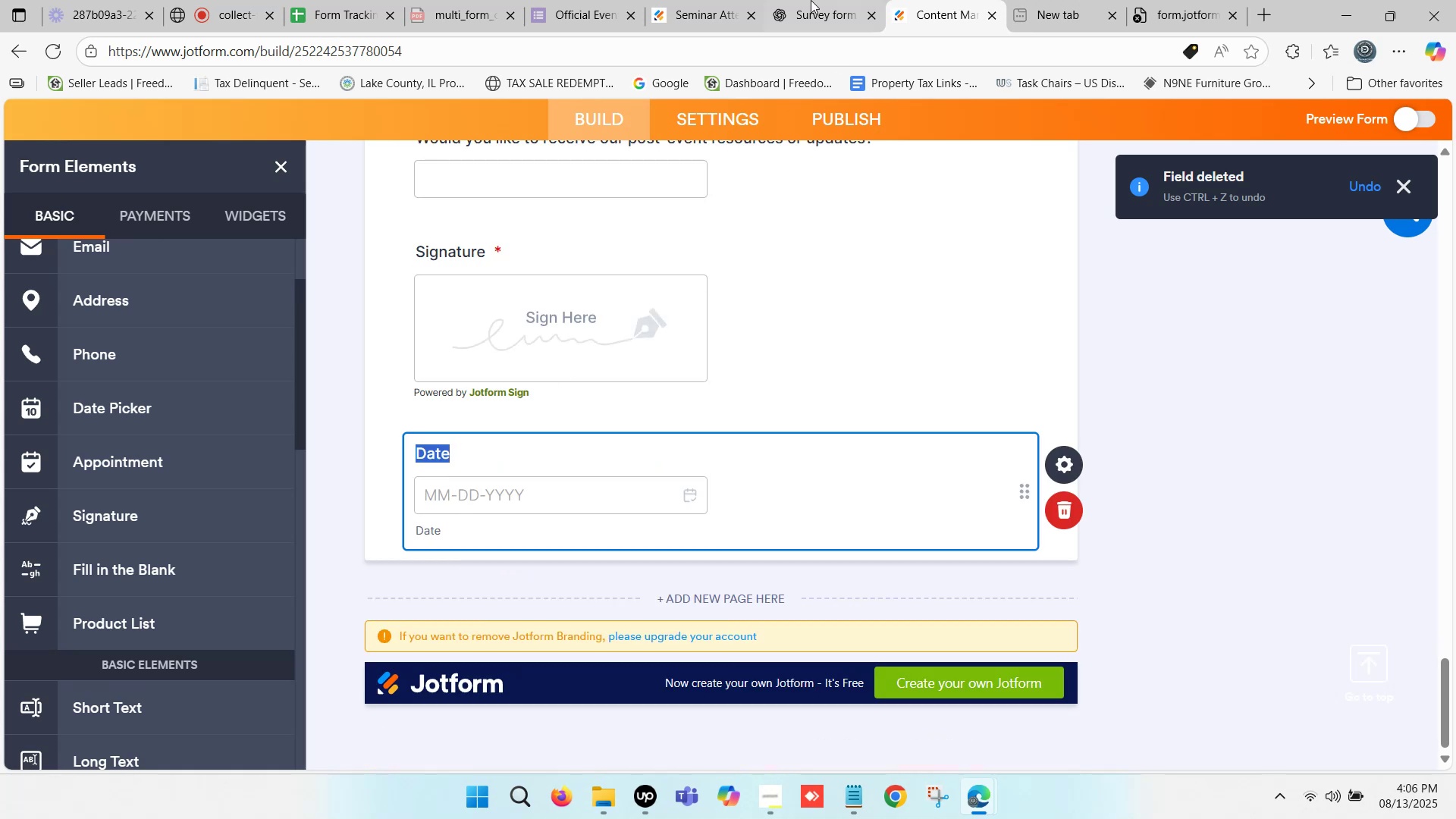 
left_click([699, 0])
 